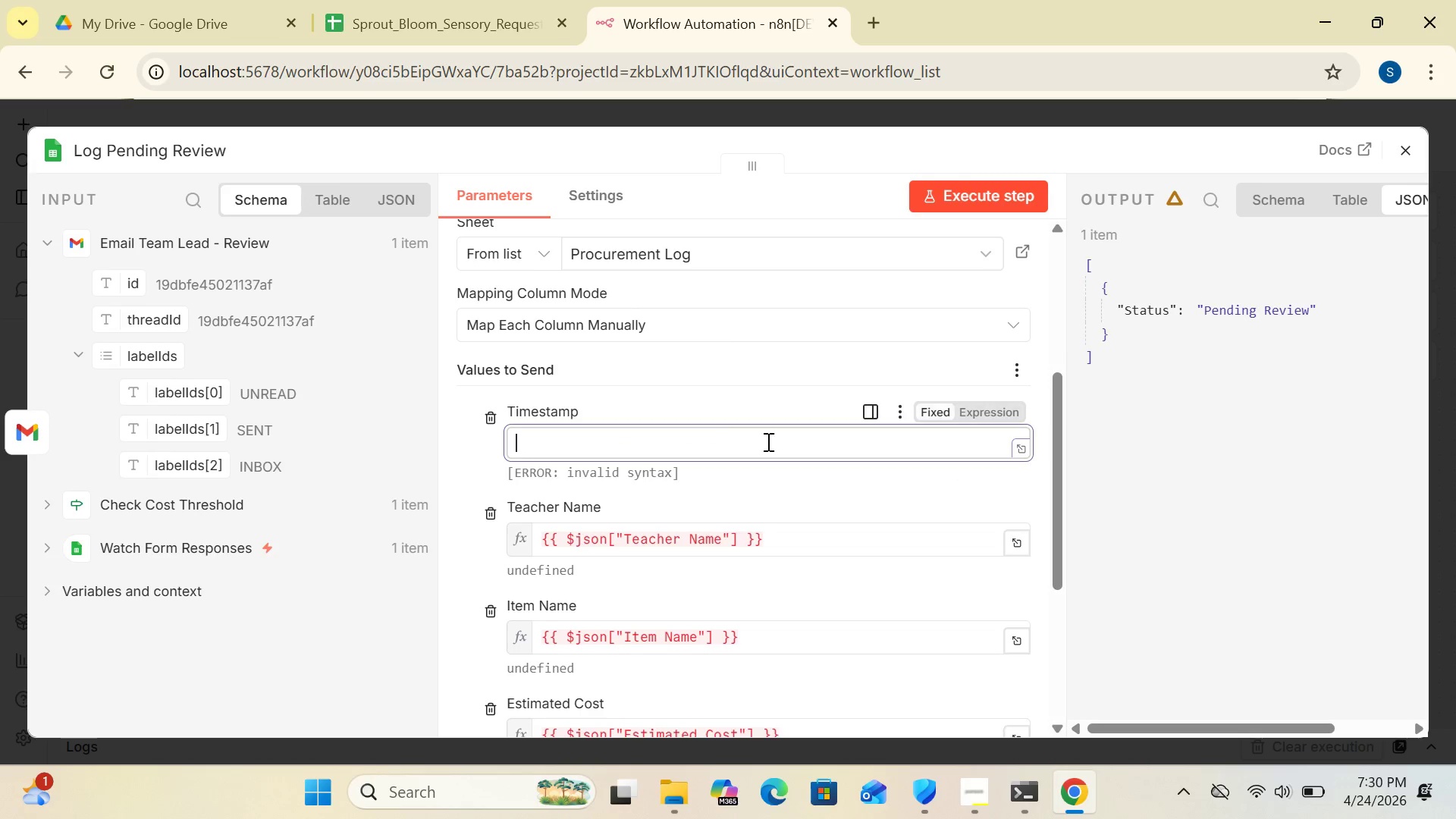 
key(Backspace)
 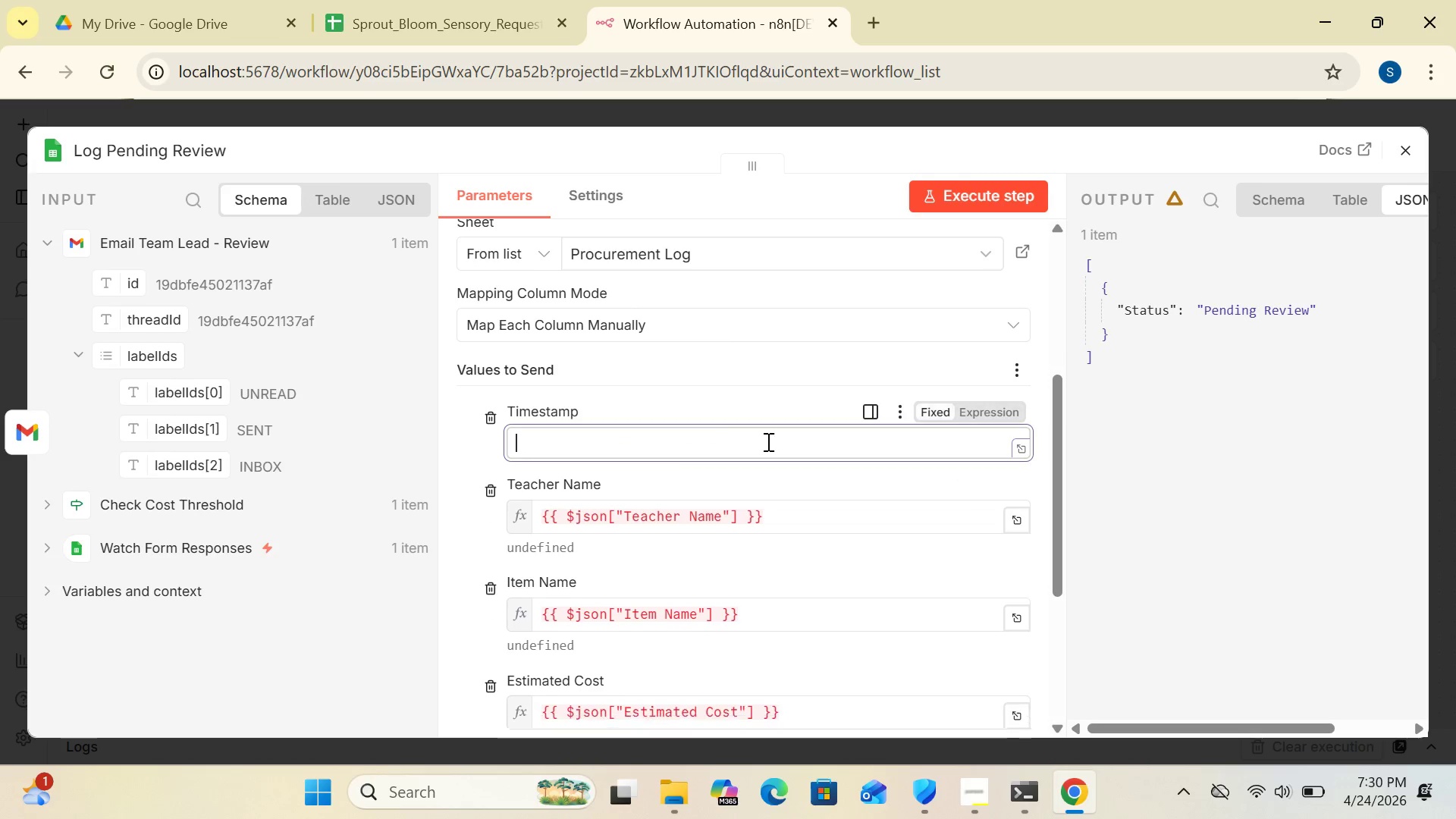 
key(Backspace)
 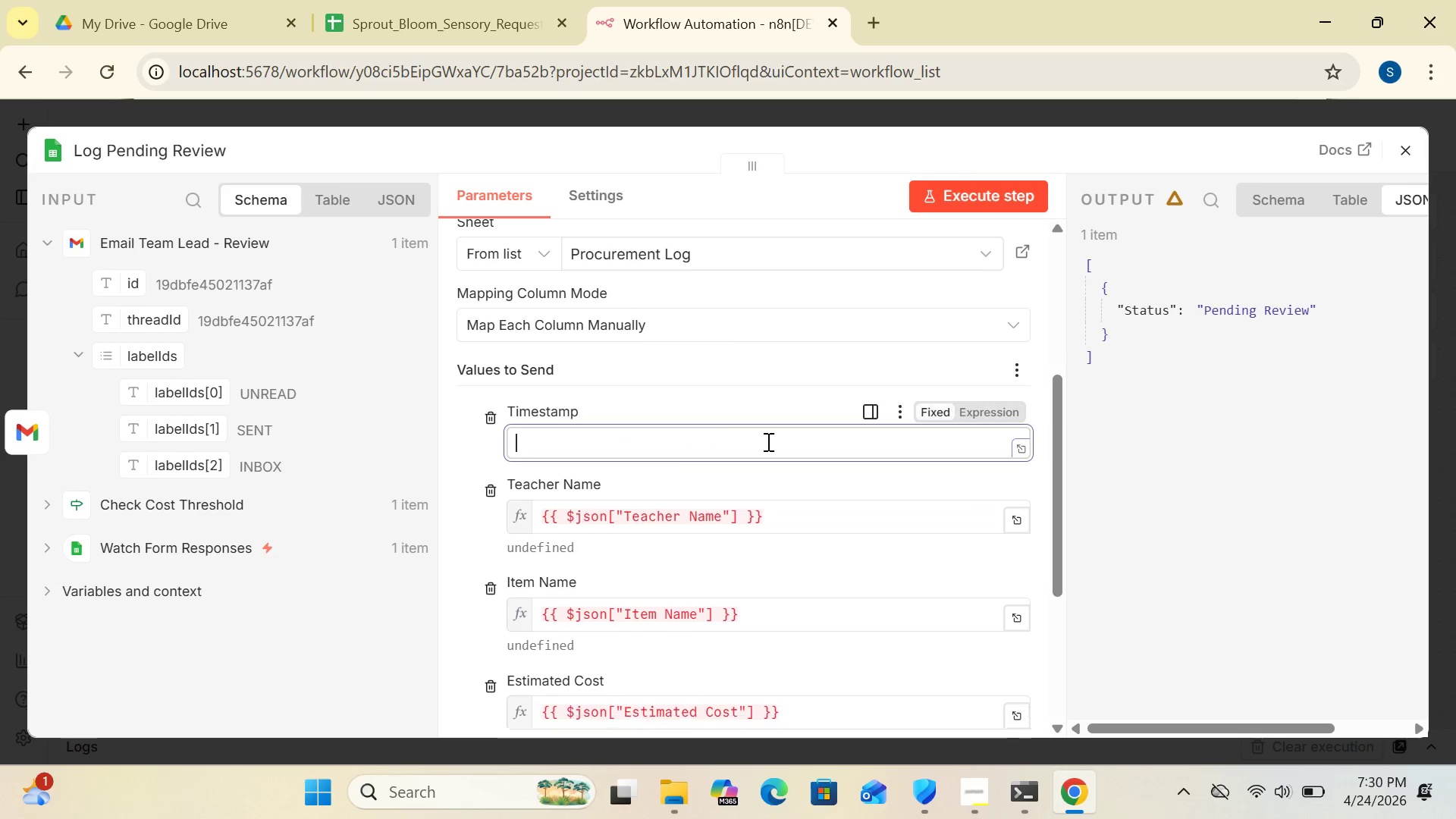 
key(Backspace)
 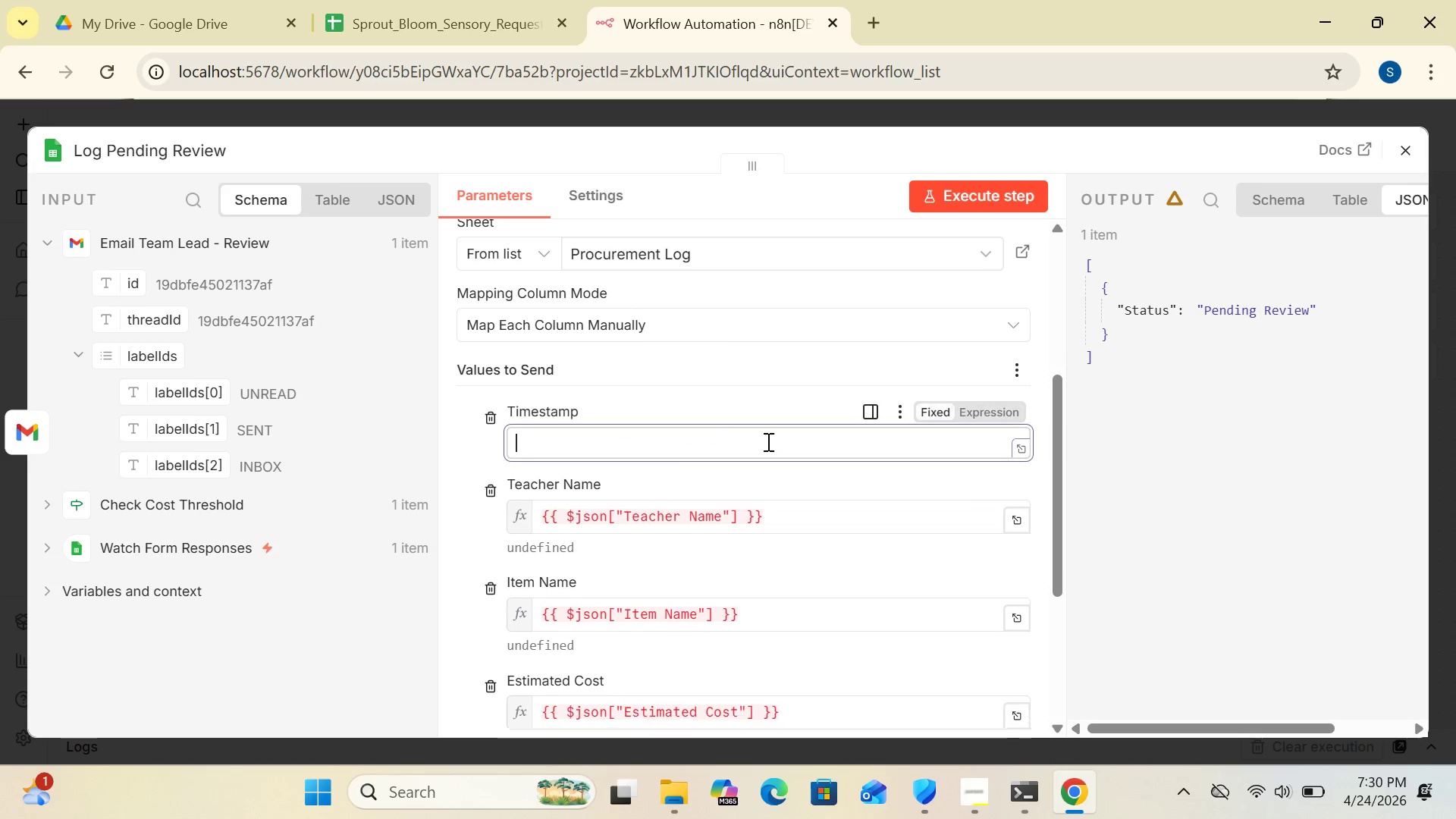 
key(Backspace)
 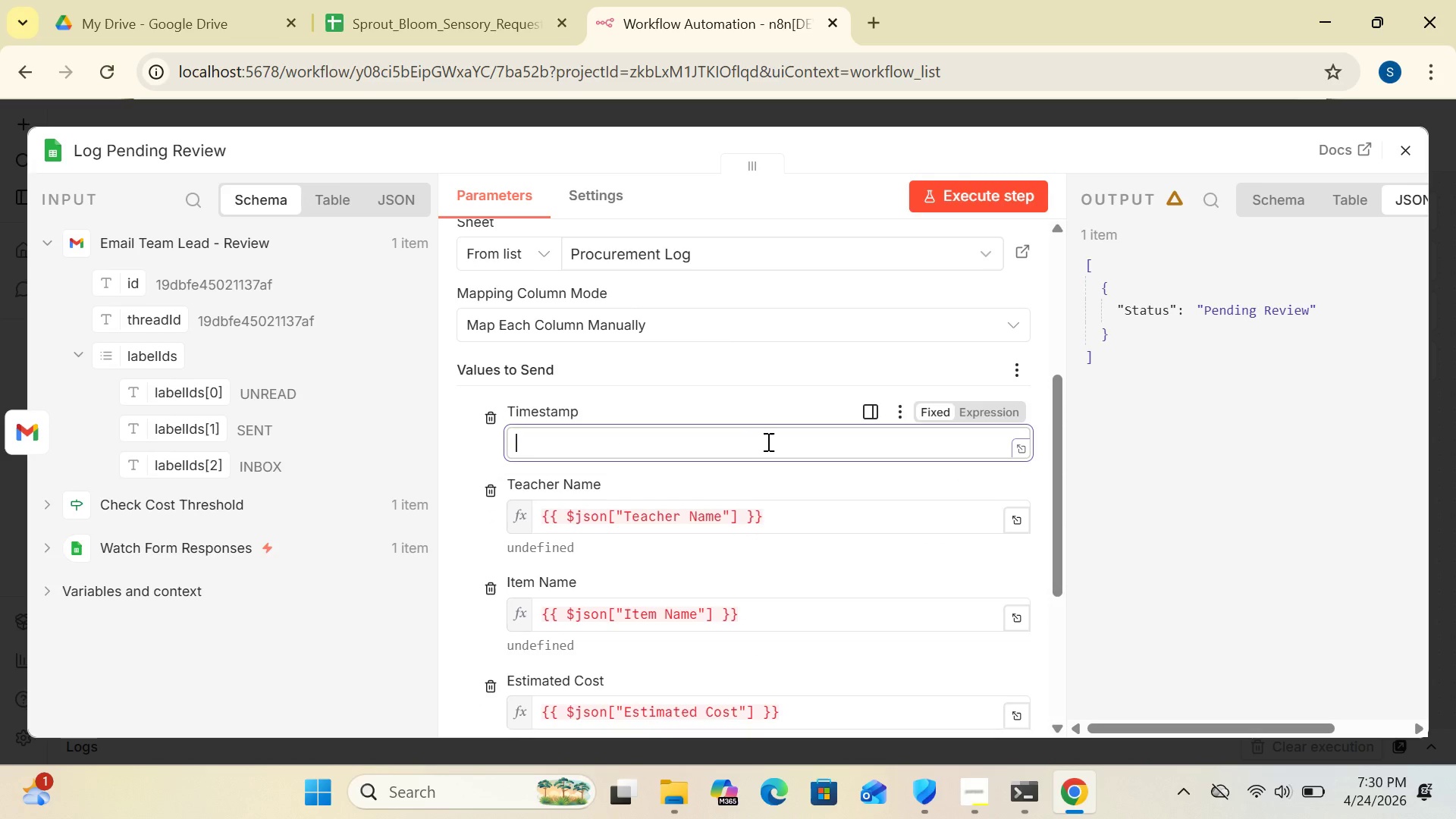 
key(Backspace)
 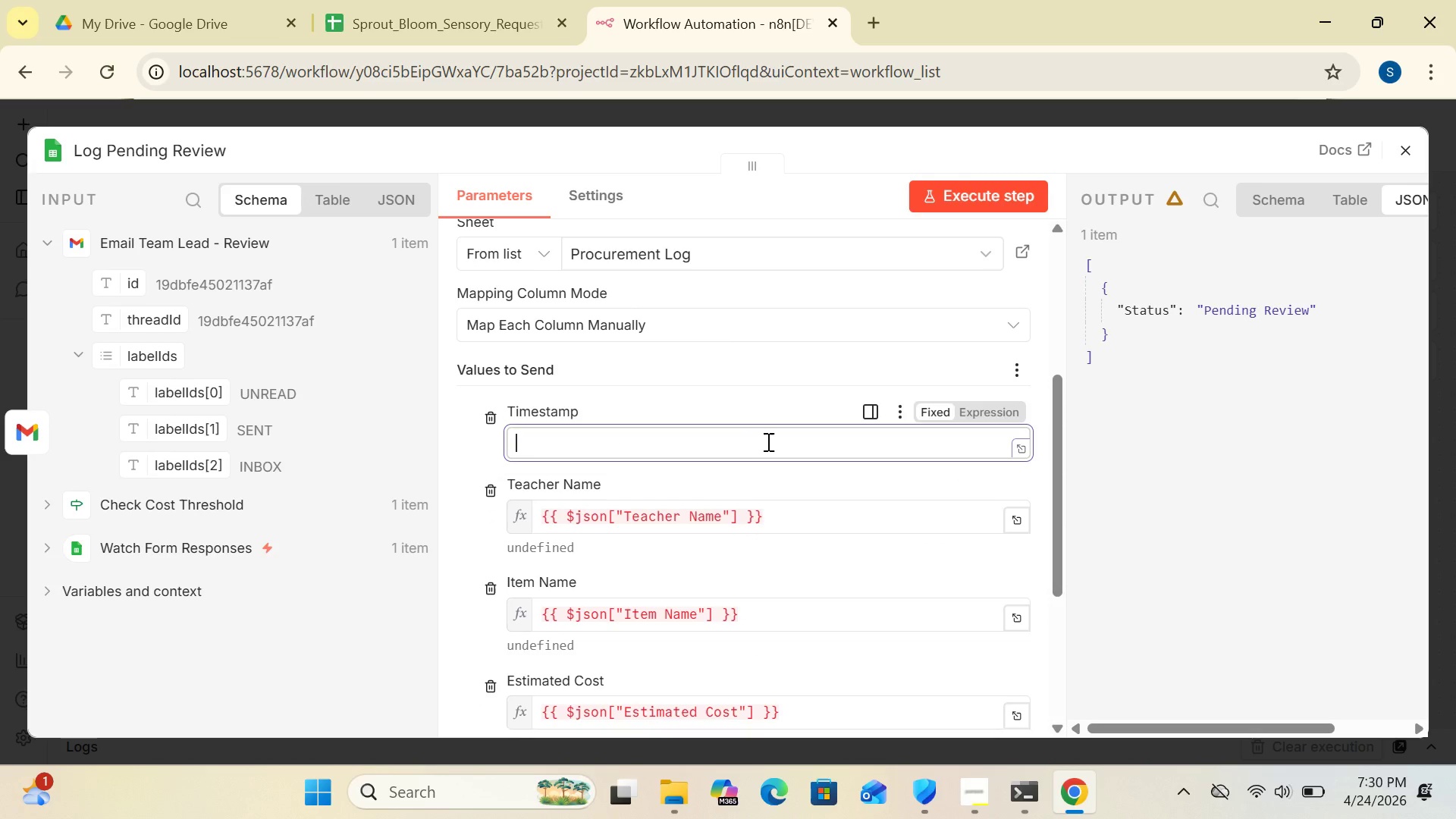 
key(Backspace)
 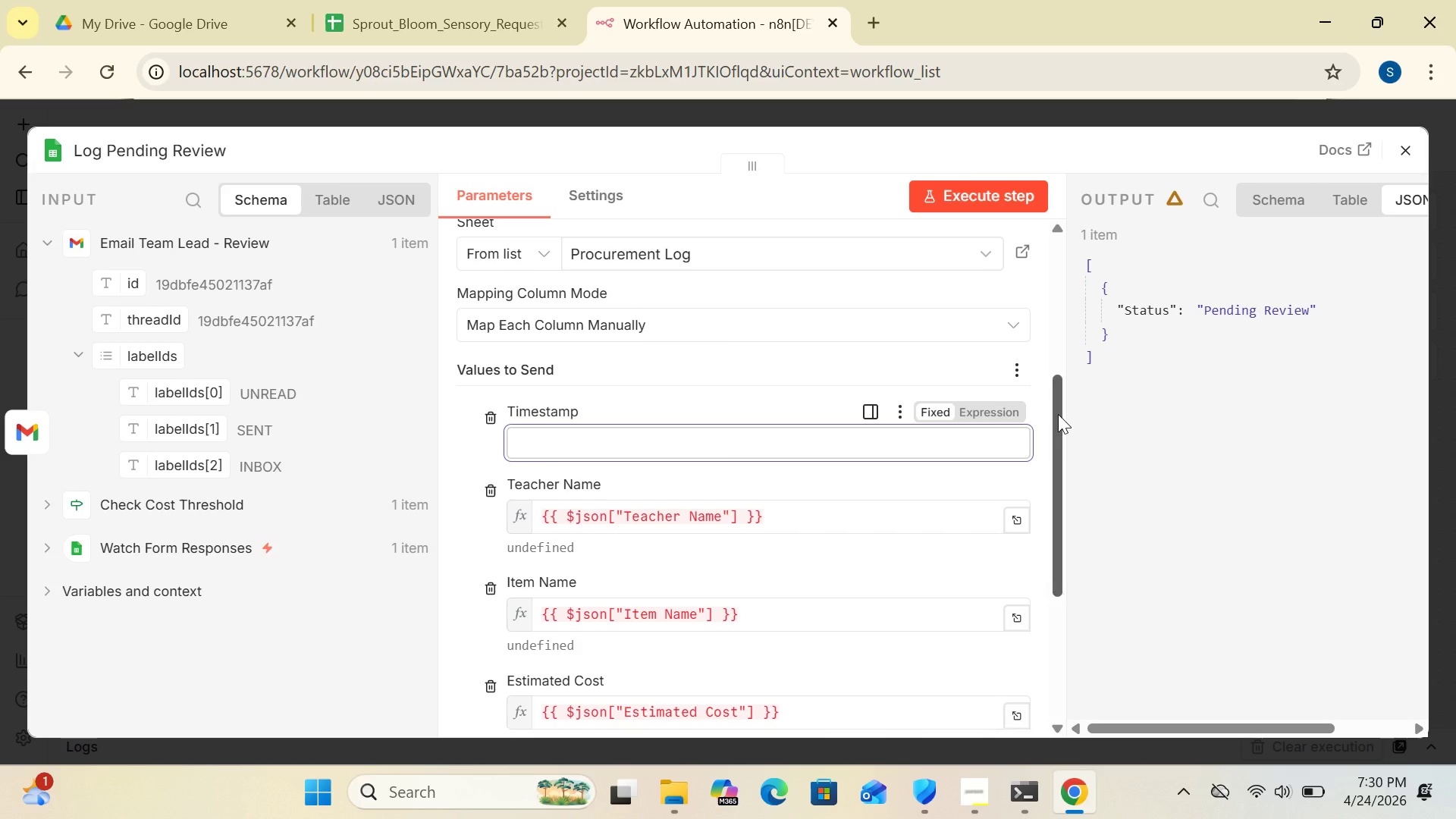 
left_click_drag(start_coordinate=[1000, 396], to_coordinate=[995, 405])
 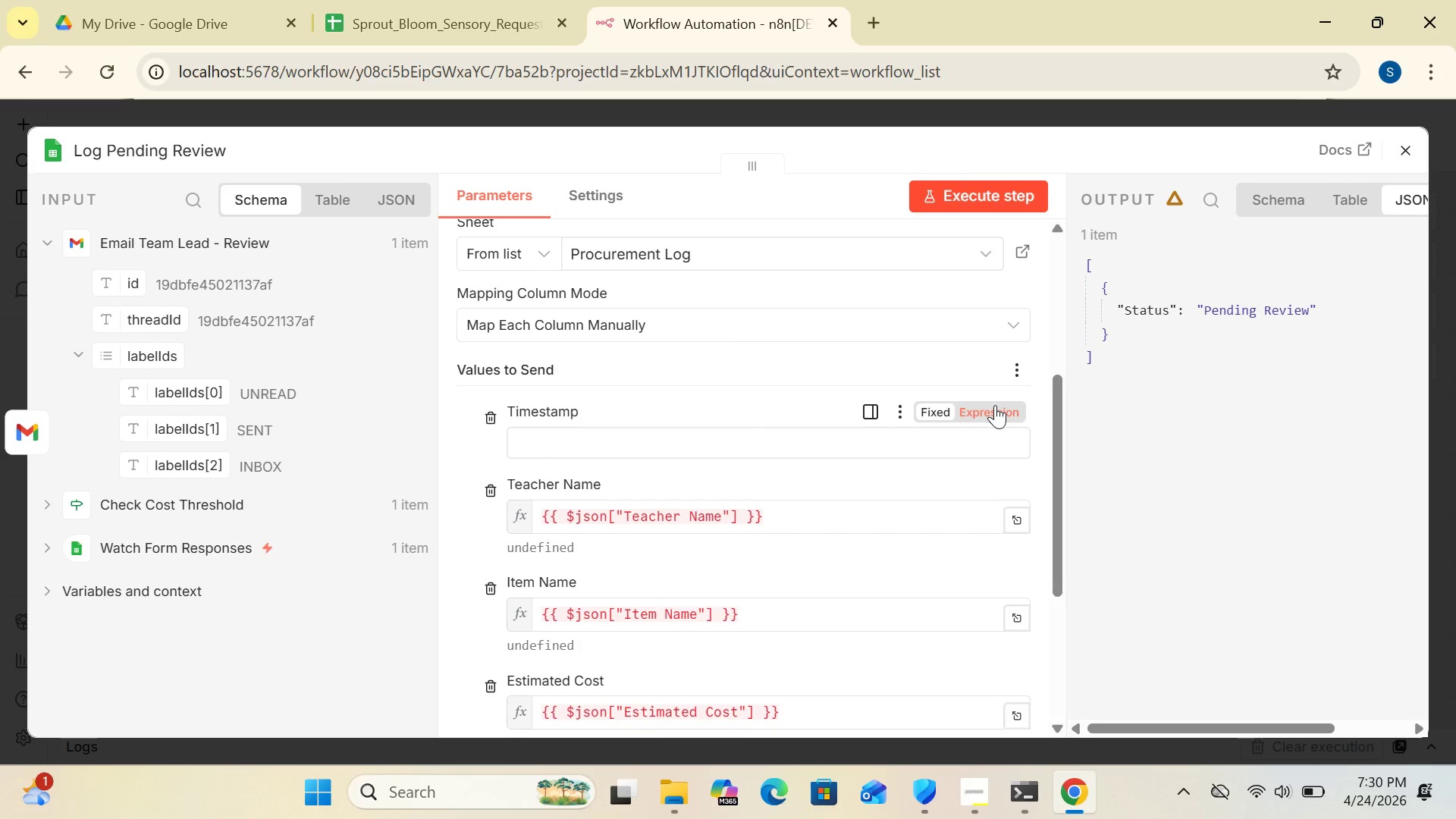 
left_click([995, 405])
 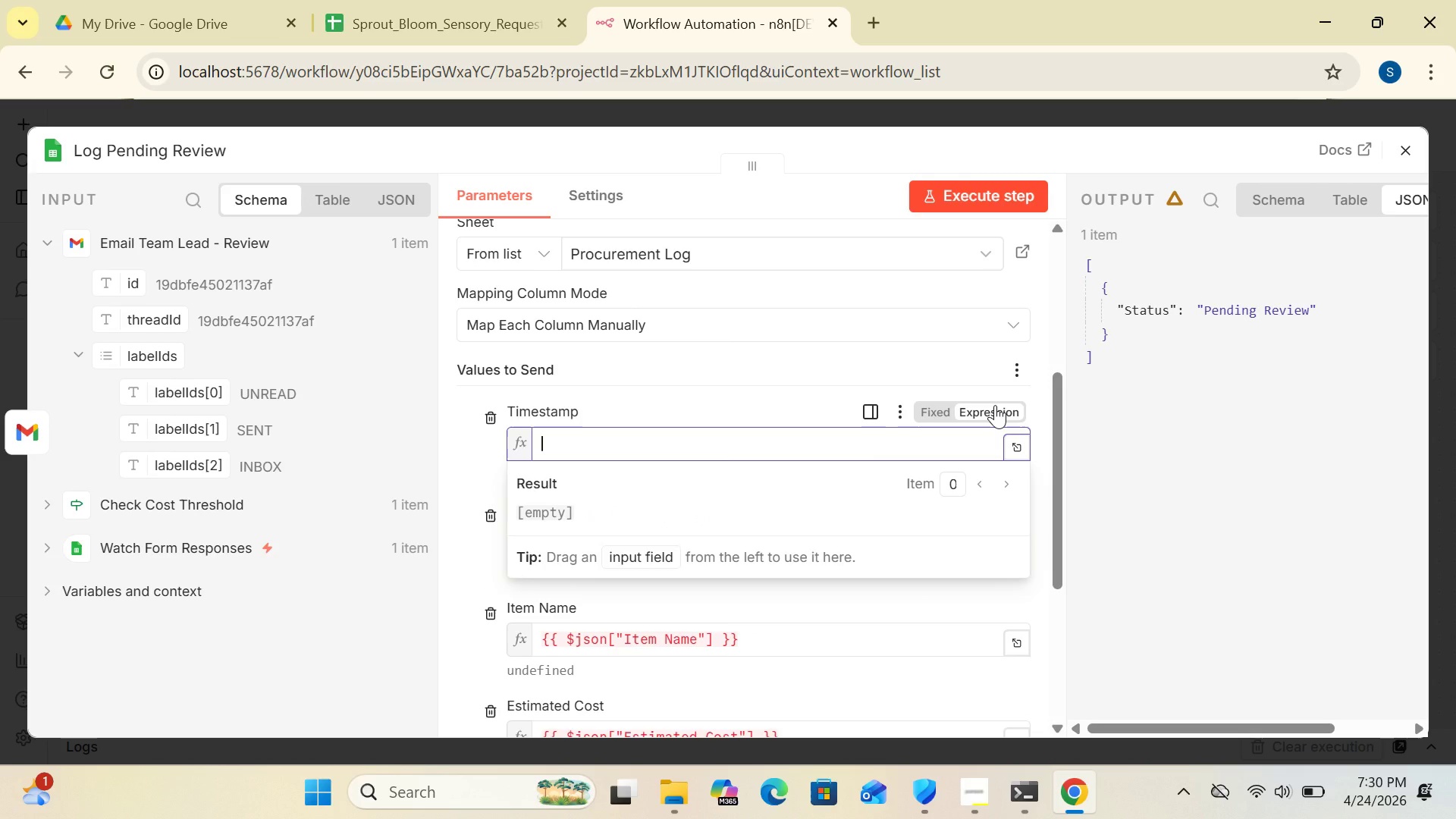 
type({{$('Watch Form Responses")
 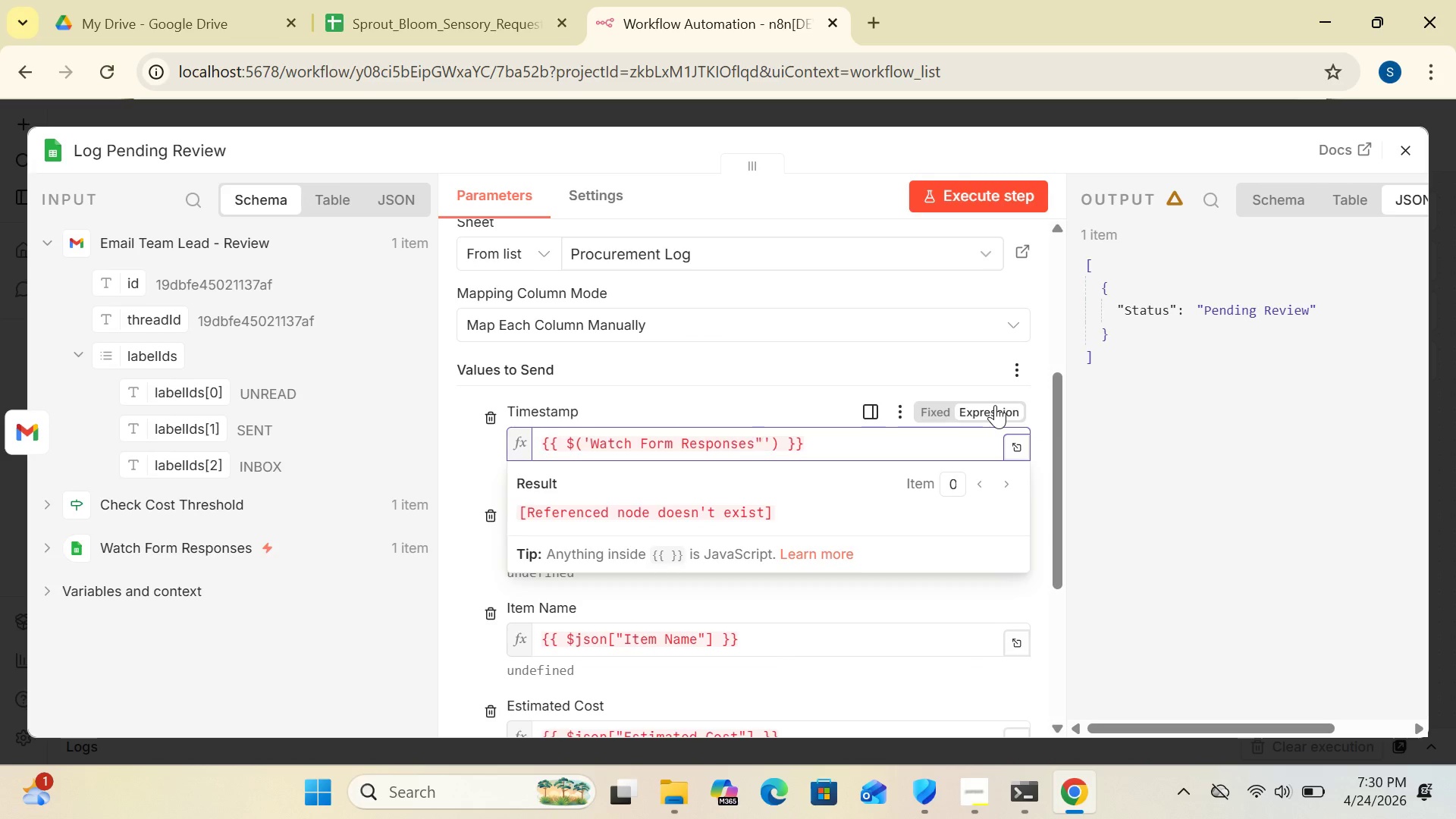 
key(Backspace)
 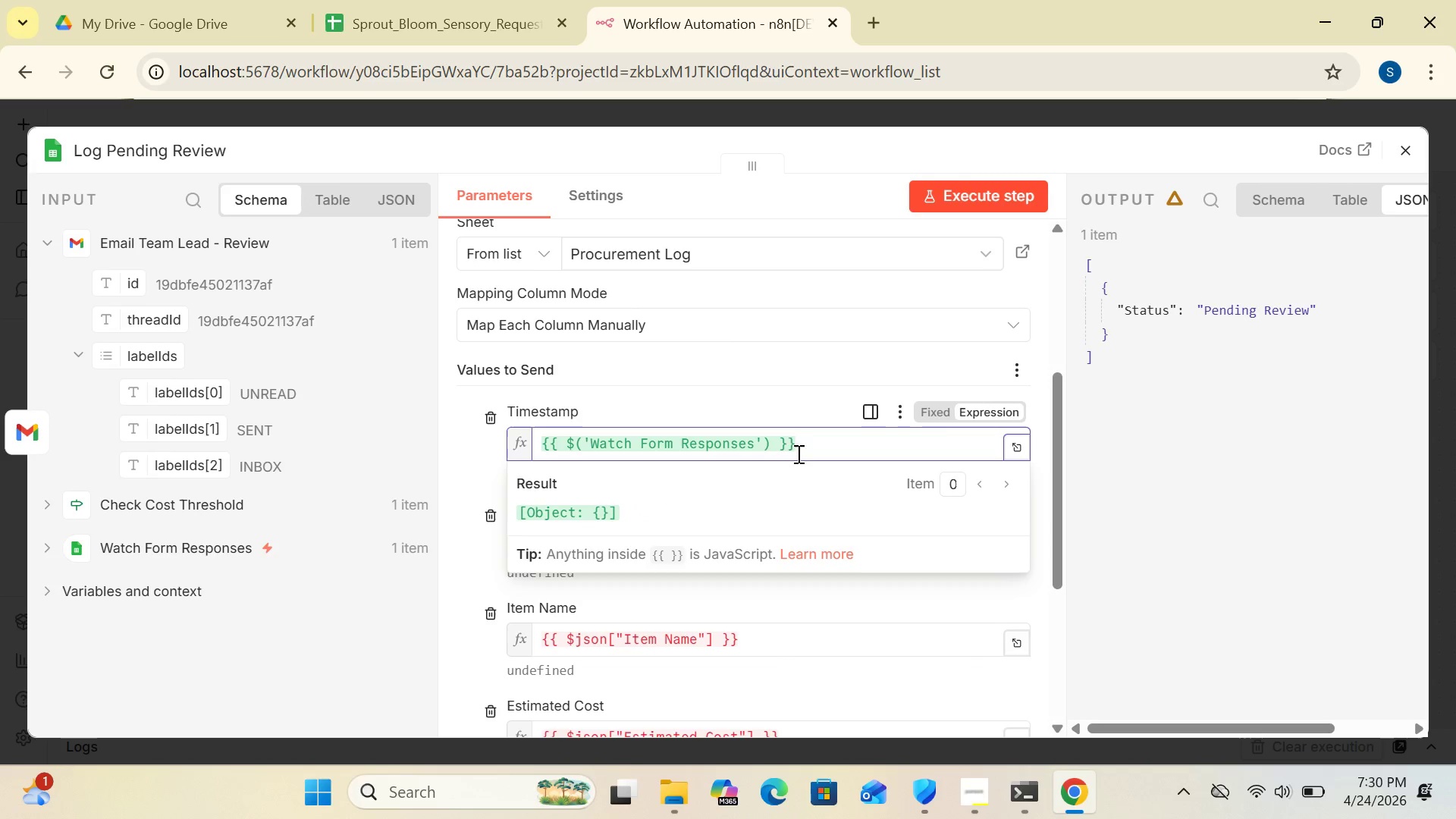 
left_click([774, 445])
 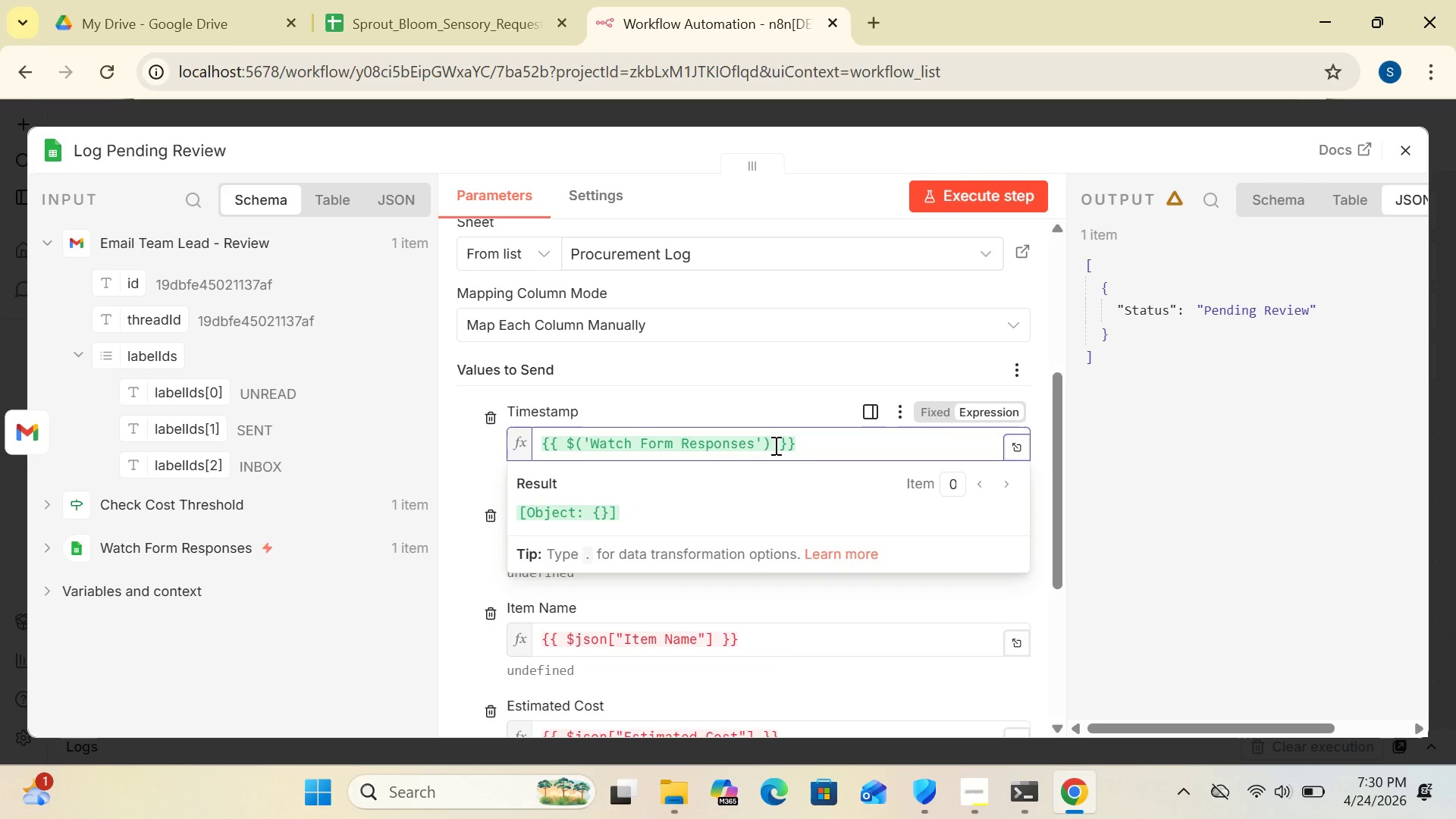 
type(.item.json["Timestamp)
 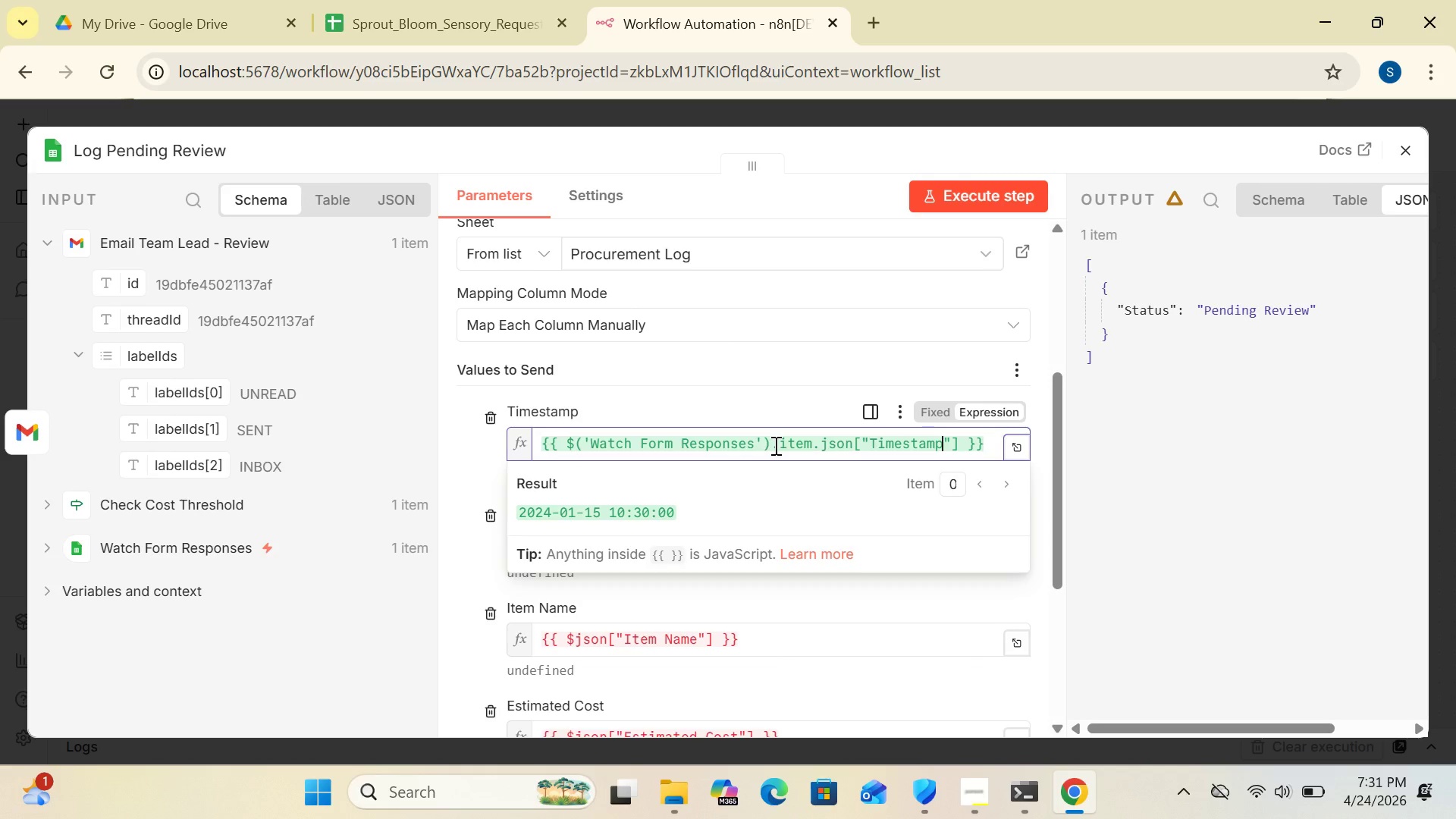 
left_click([1094, 488])
 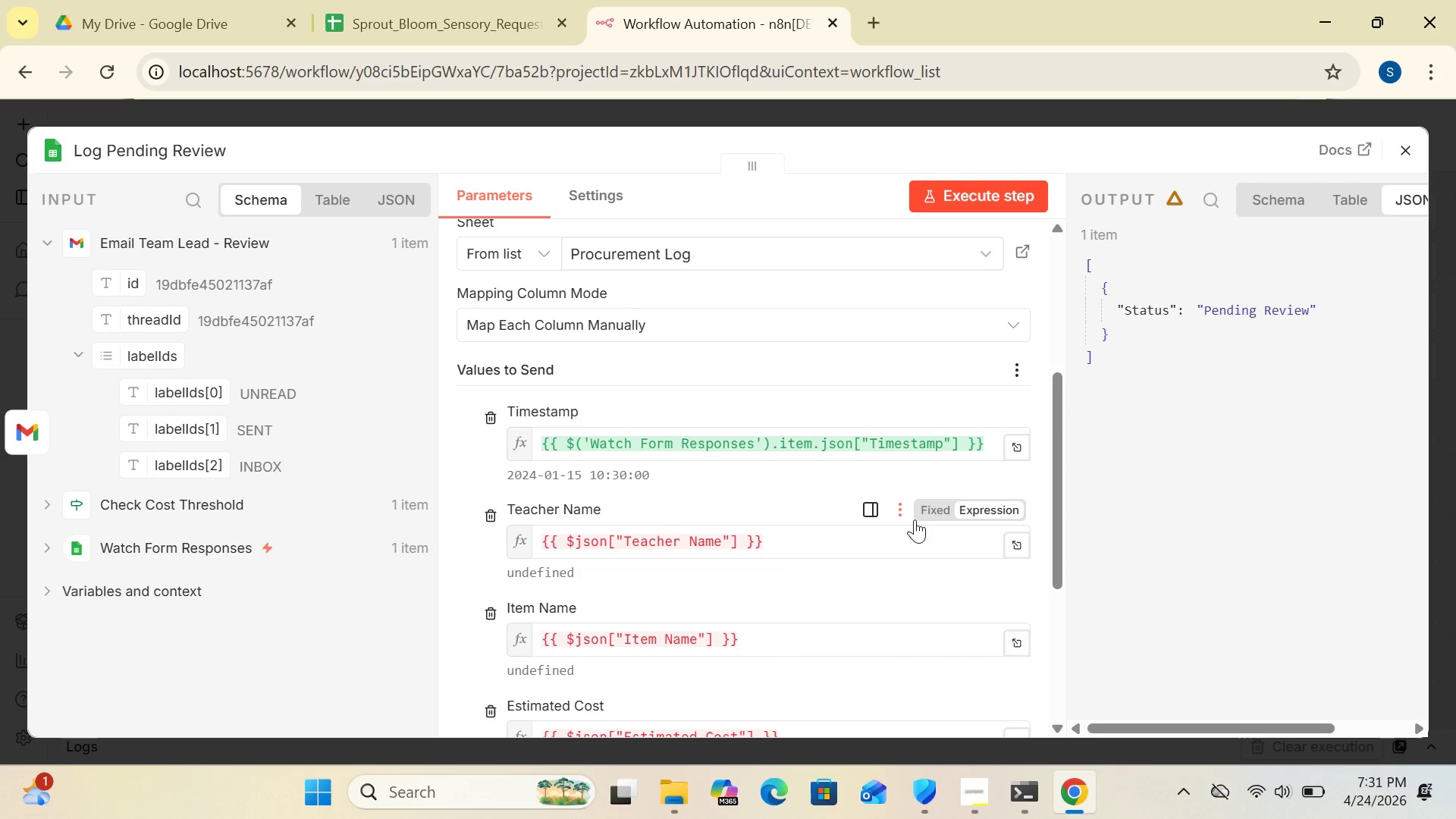 
wait(6.19)
 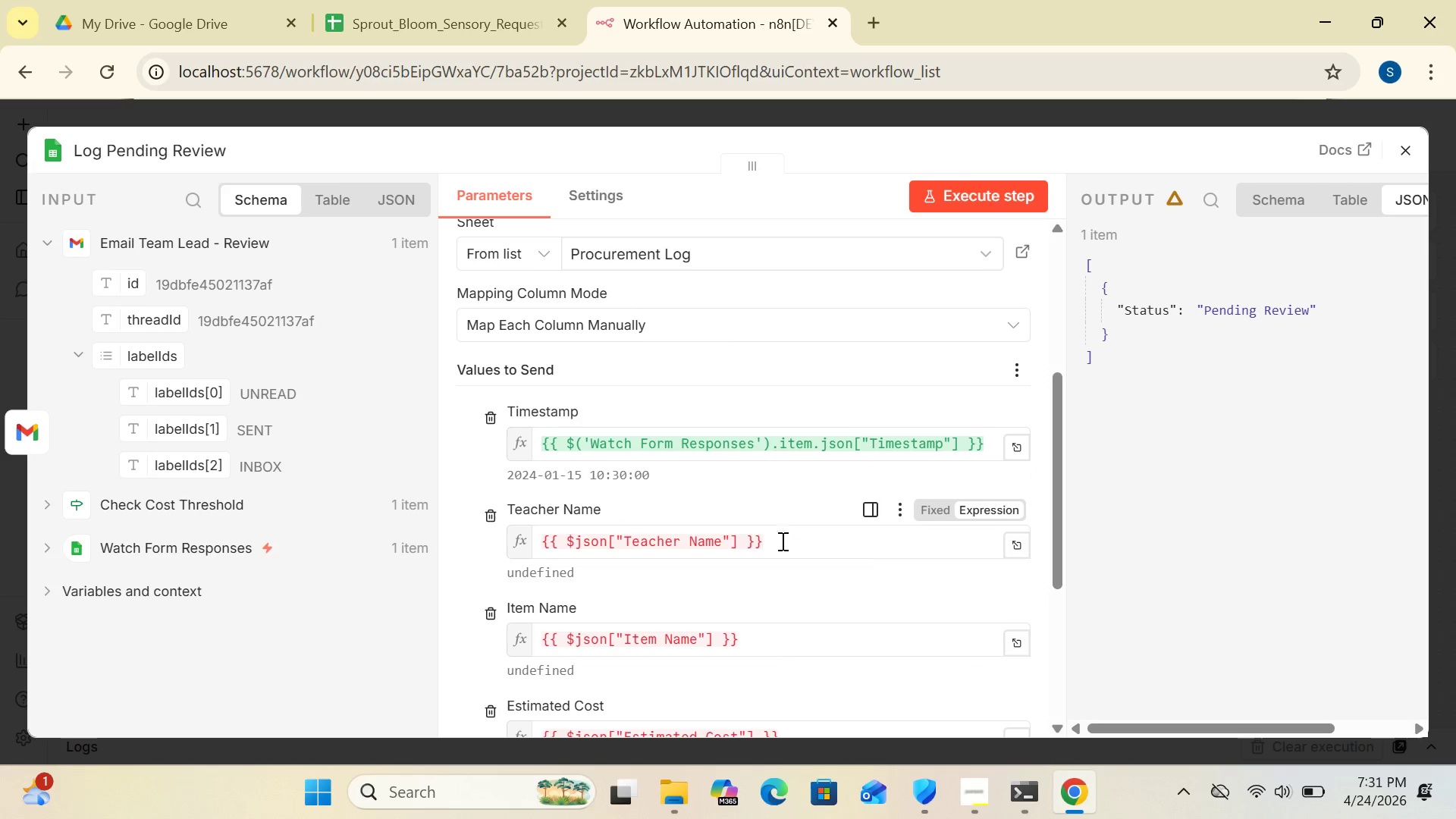 
left_click([987, 447])
 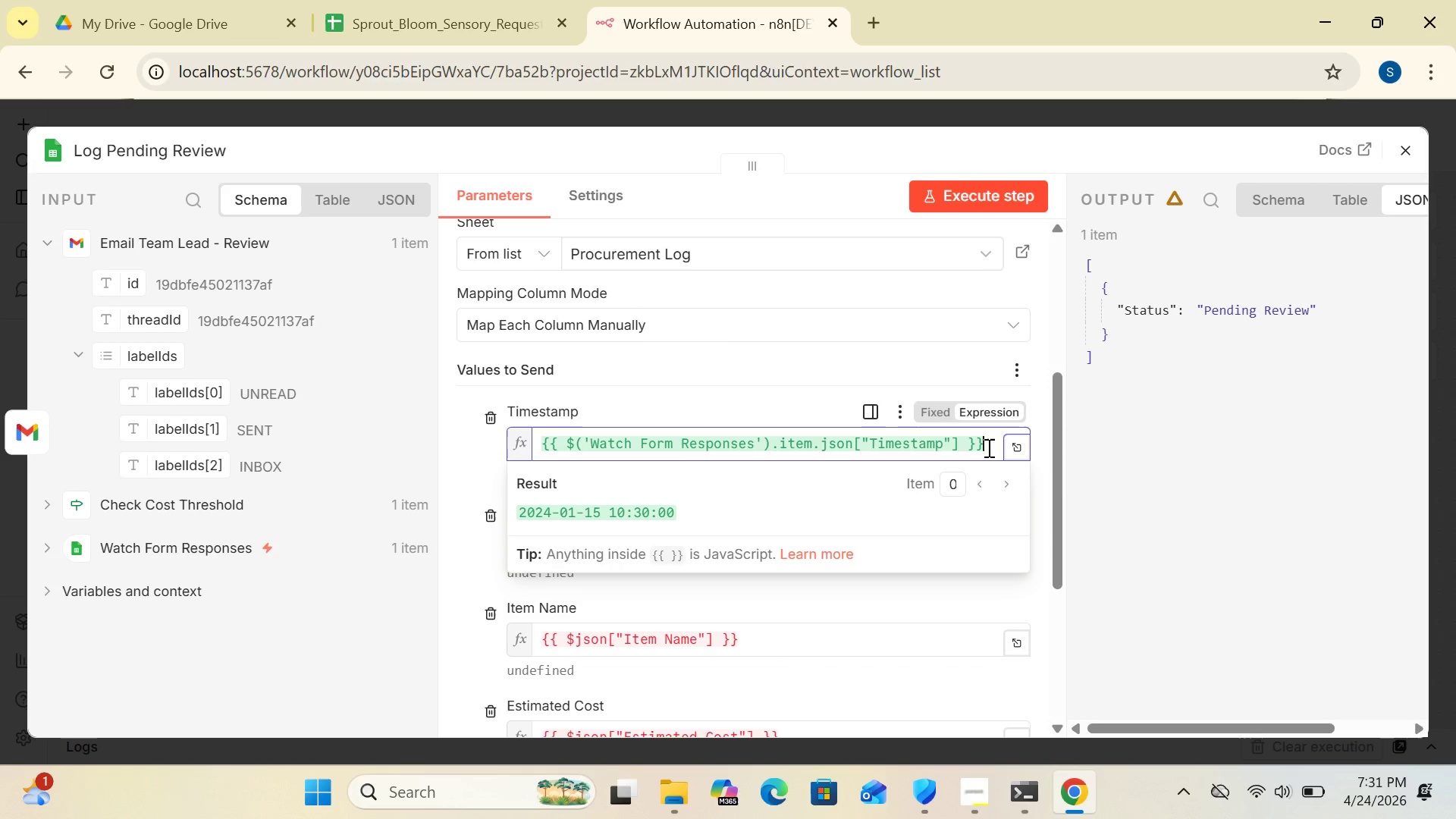 
key(Control+A)
 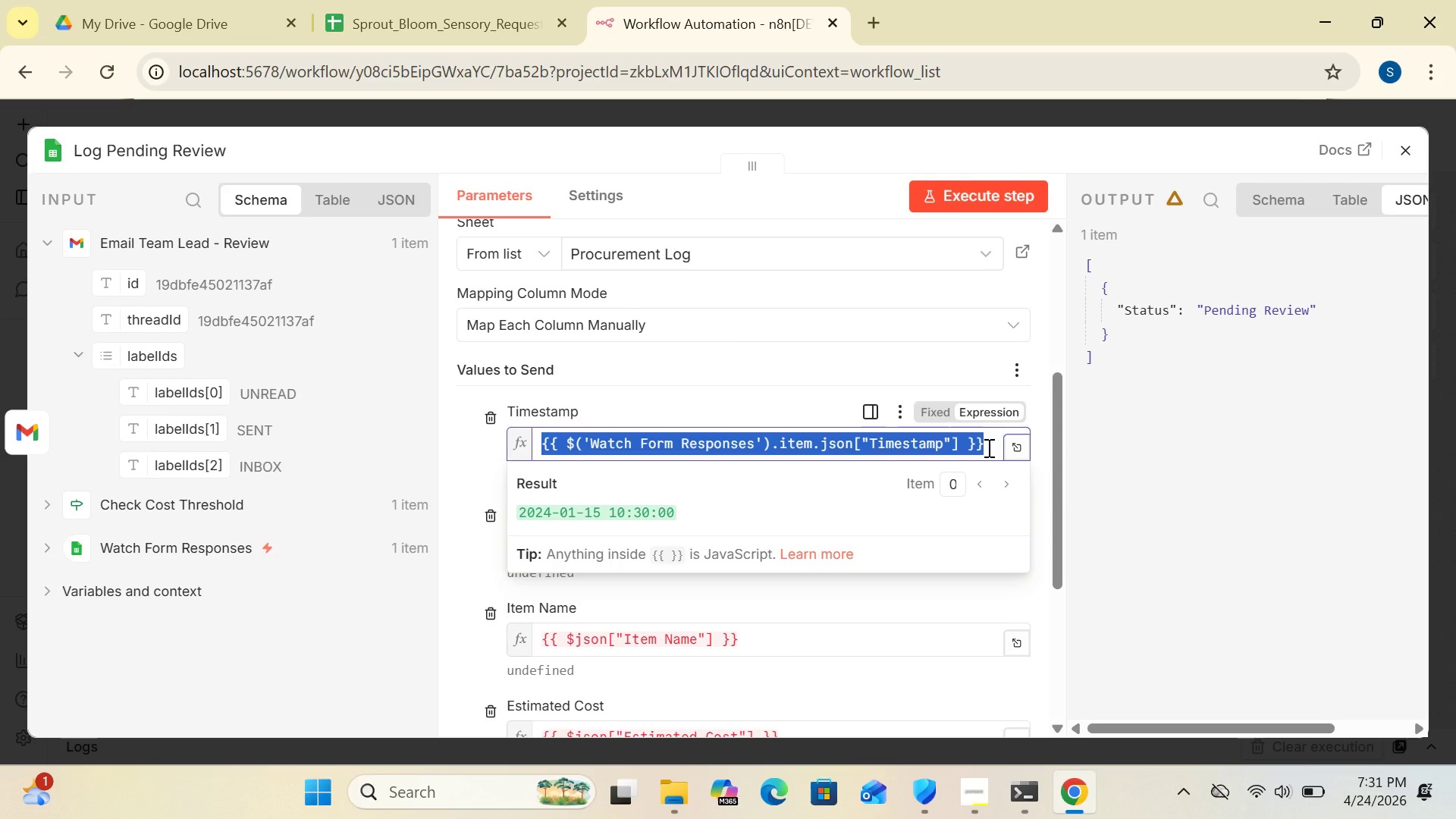 
key(Control+C)
 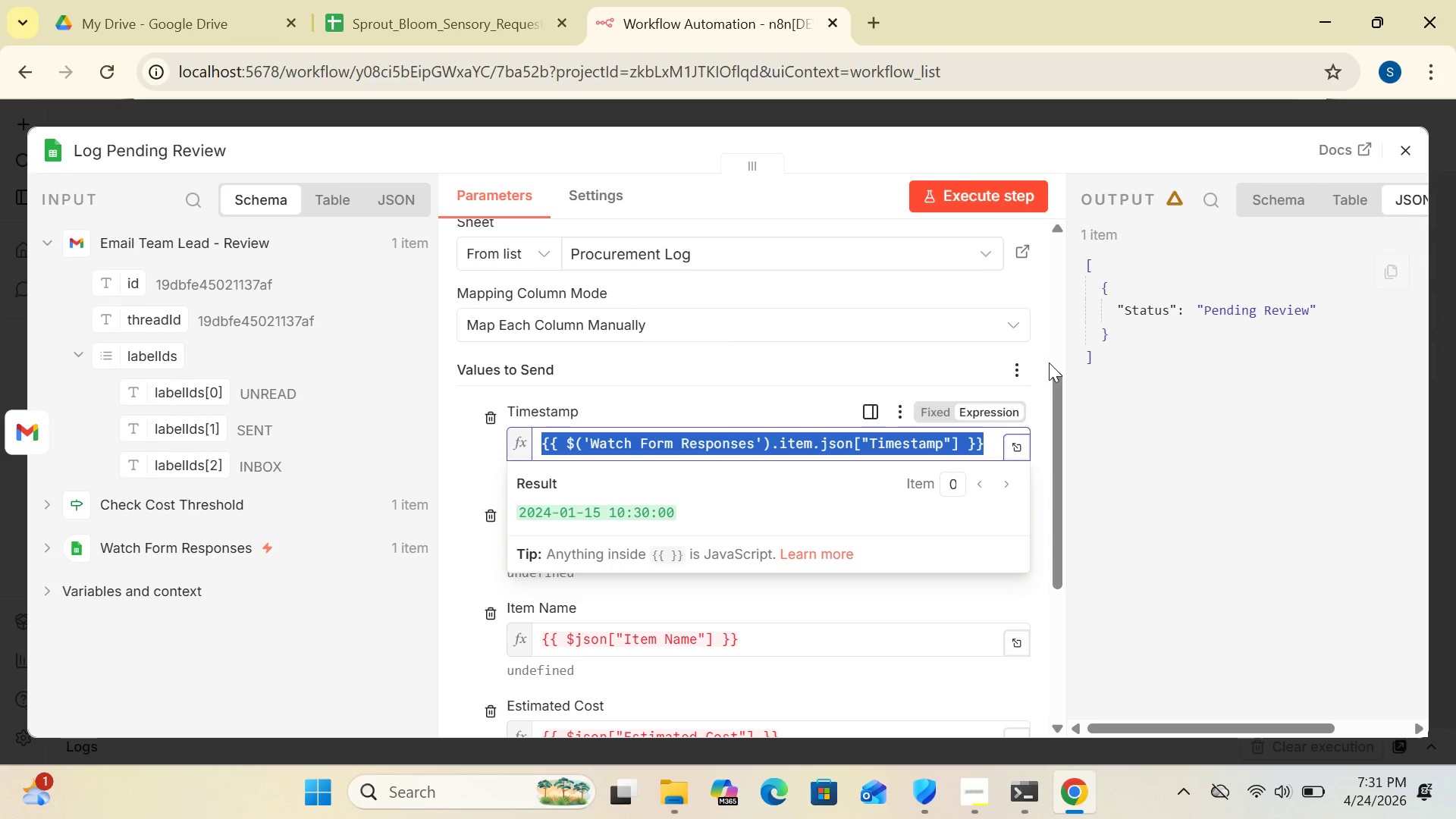 
left_click([1043, 355])
 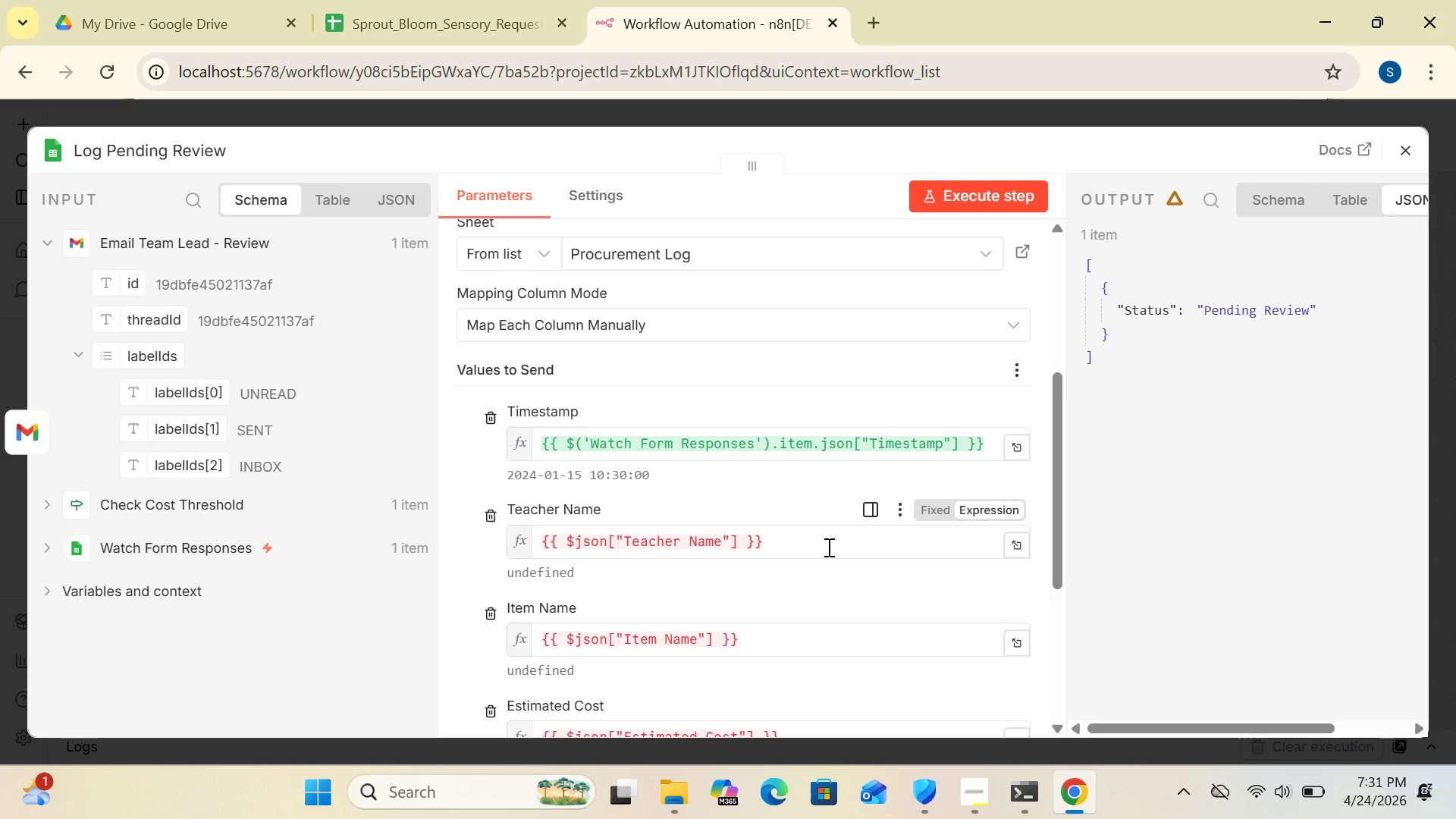 
left_click([827, 547])
 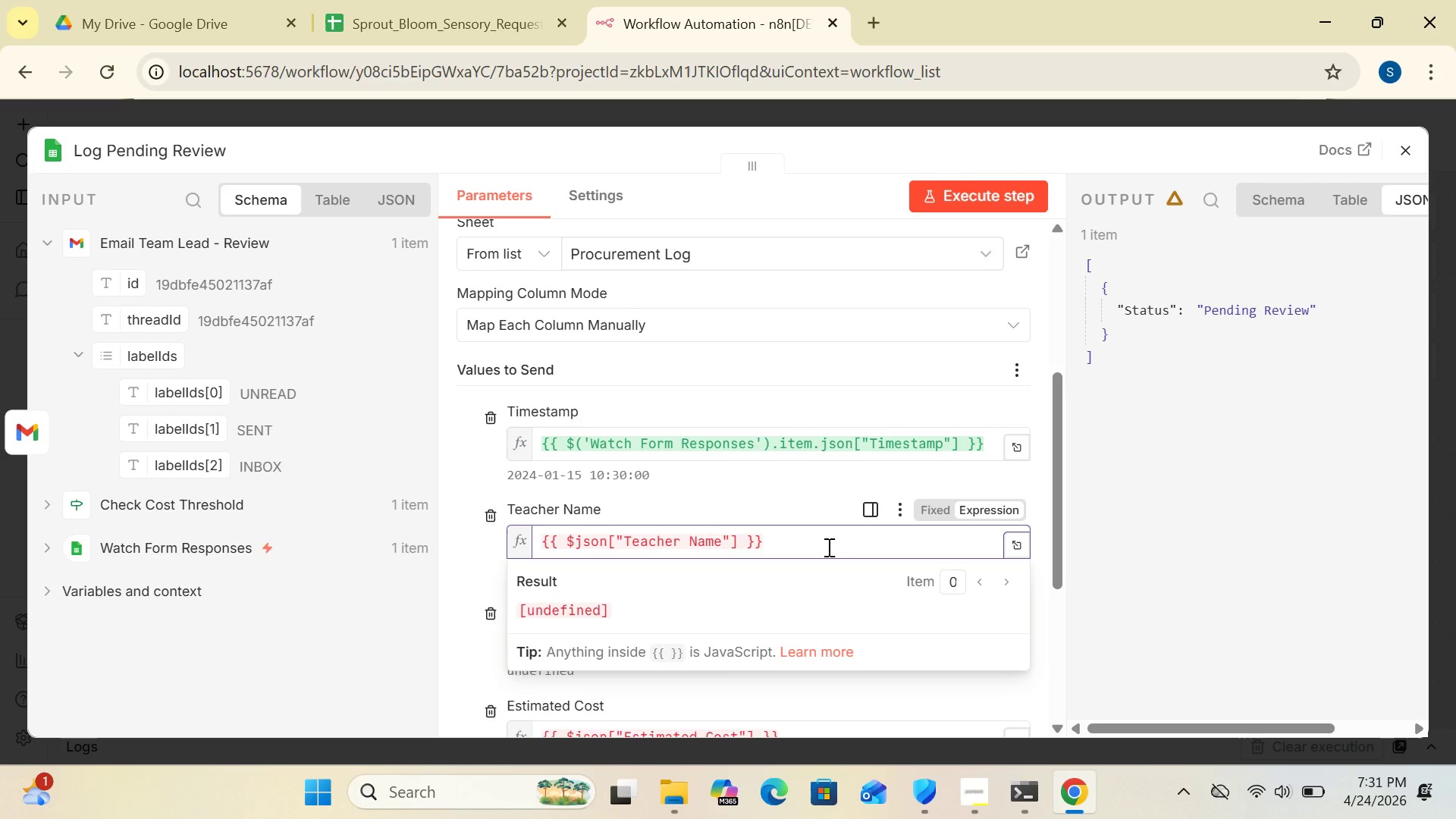 
key(Control+A)
 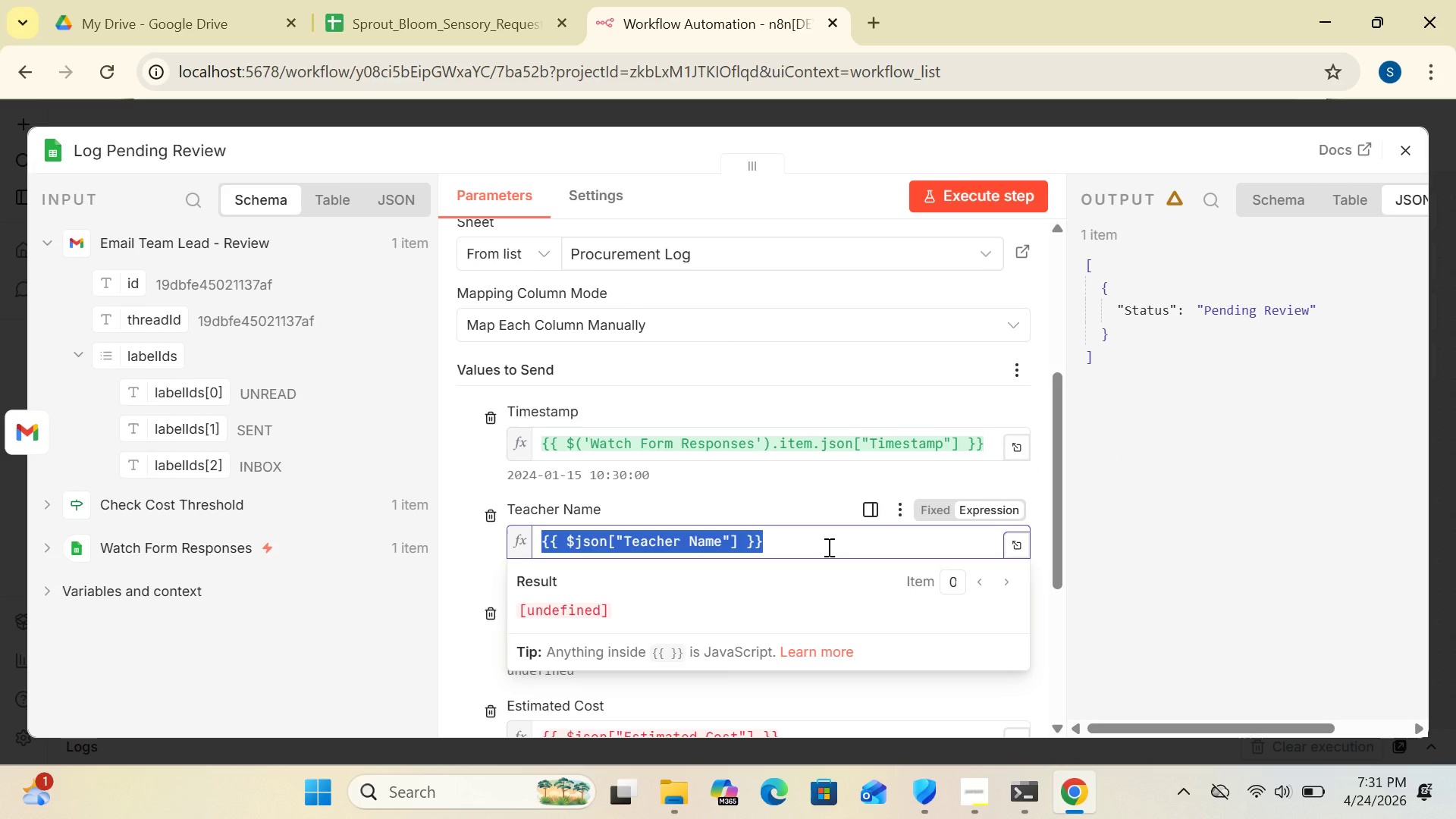 
key(Control+V)
 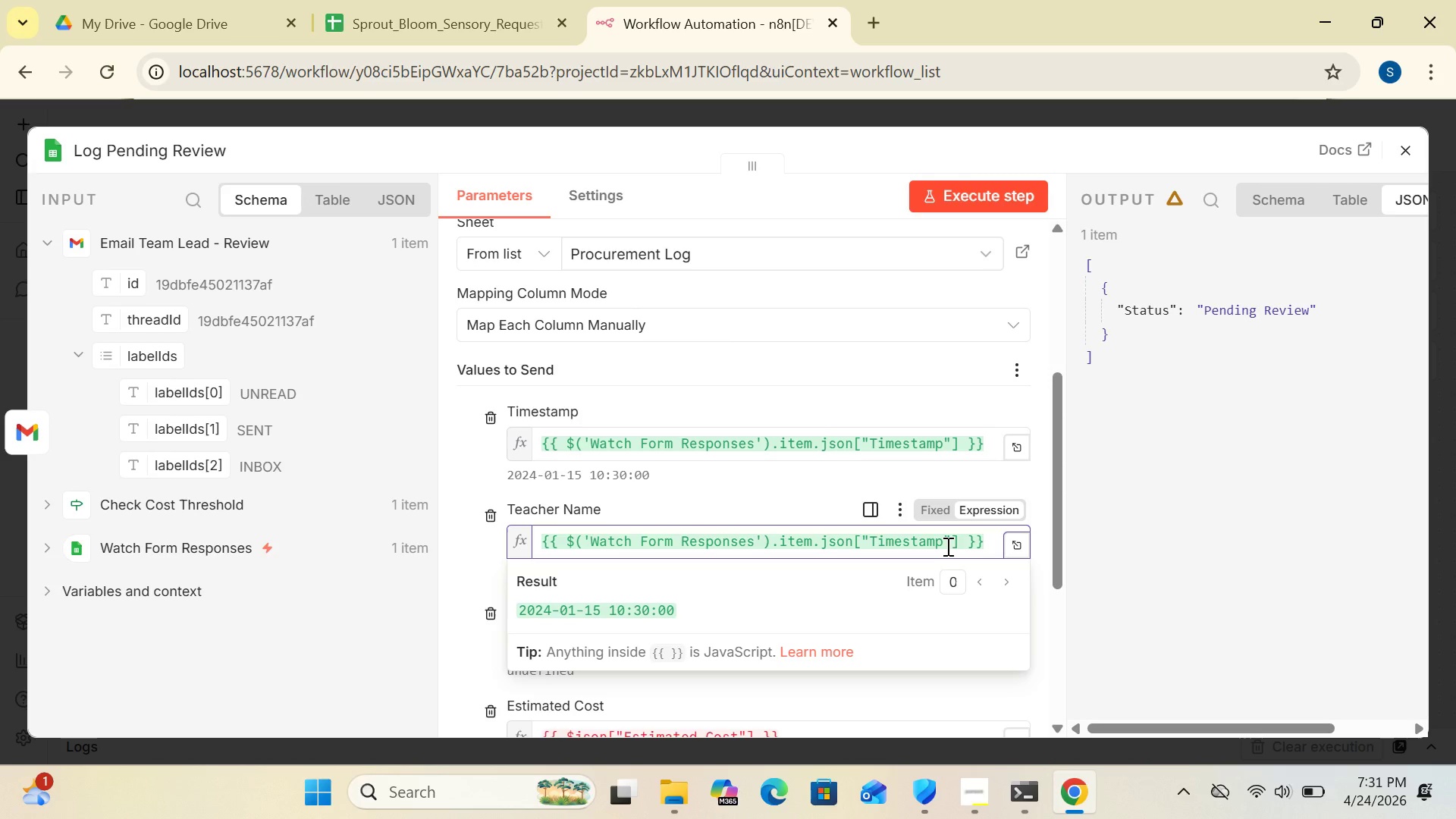 
wait(6.83)
 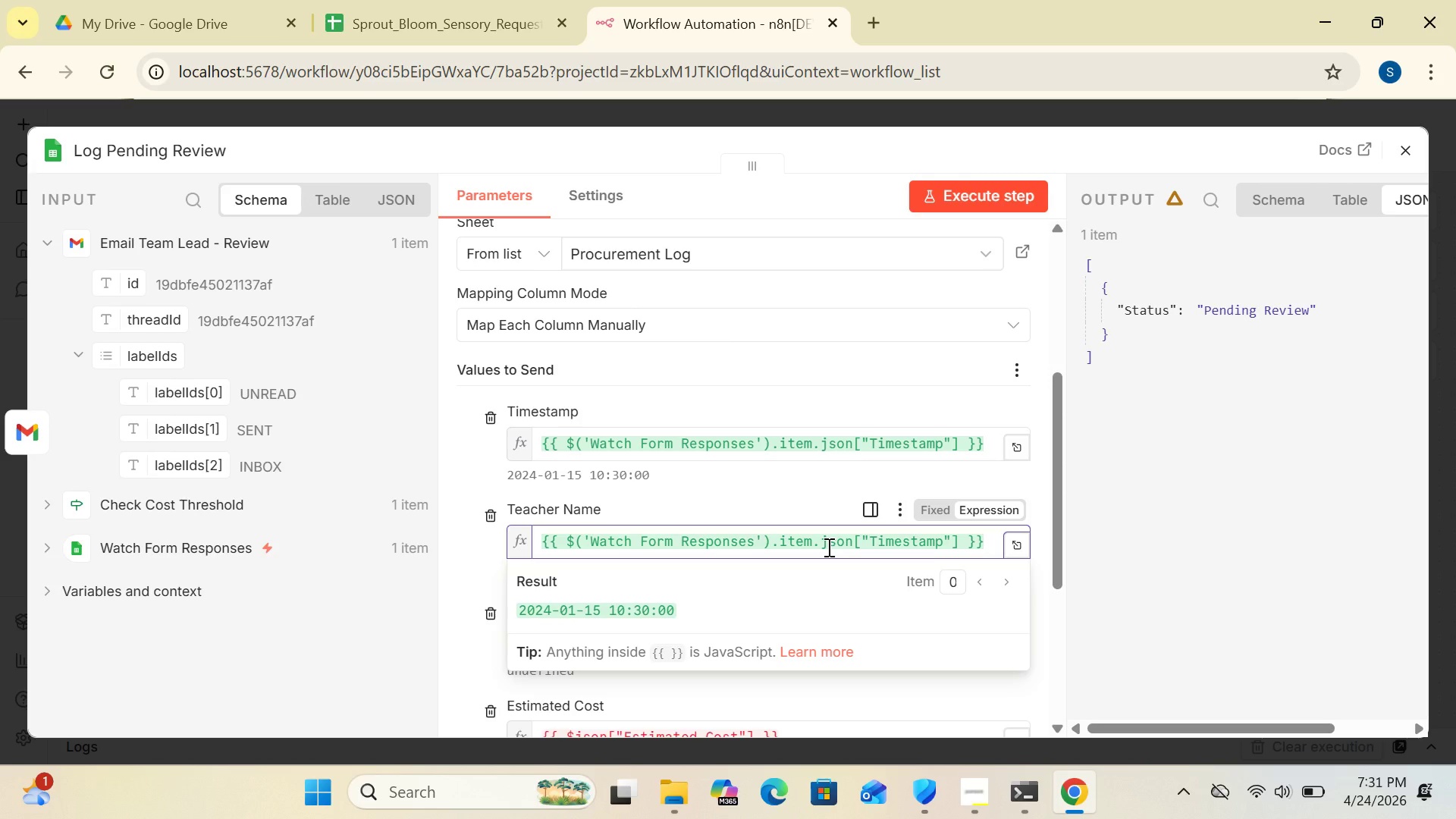 
left_click([944, 543])
 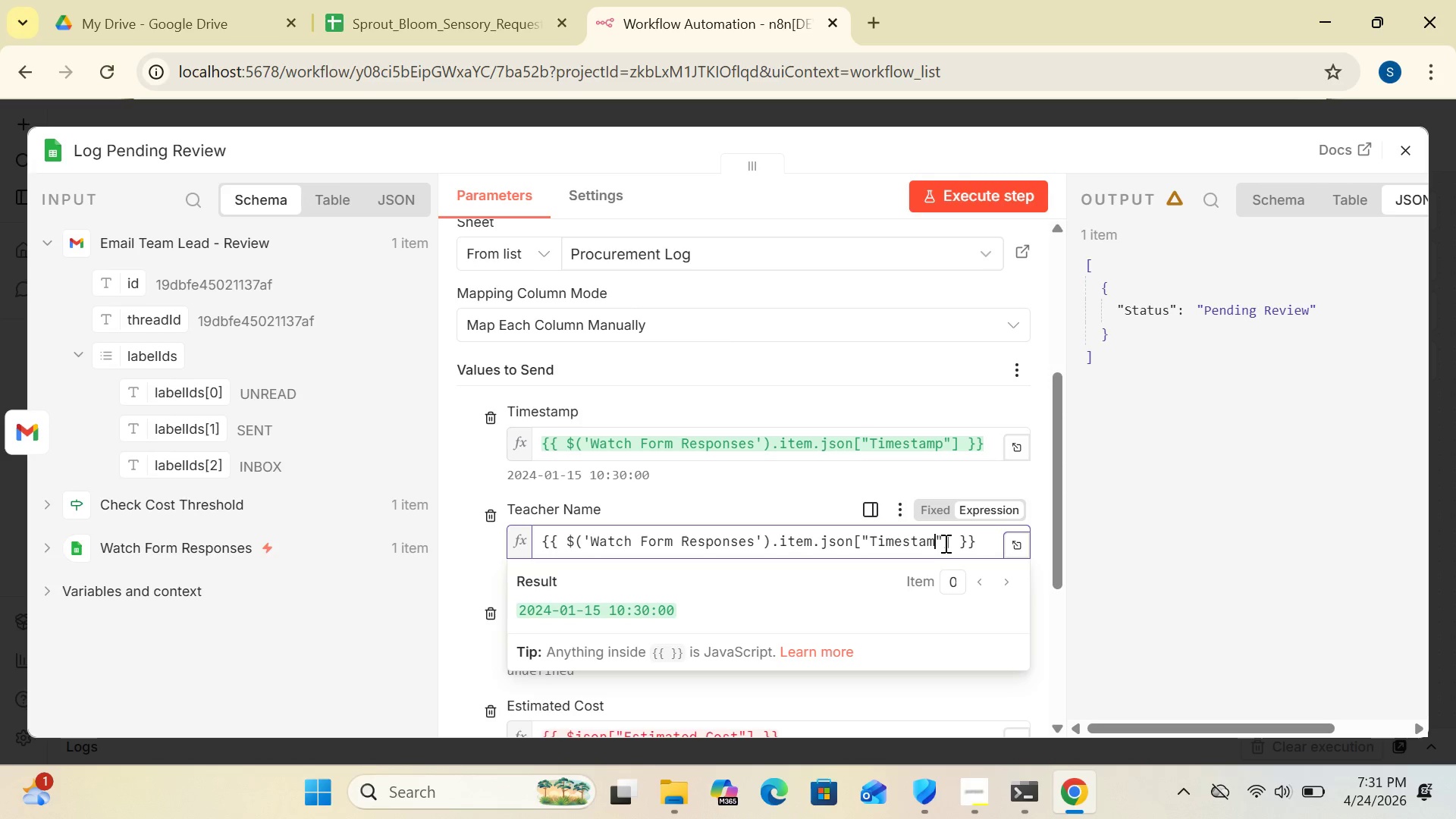 
key(Backspace)
key(Backspace)
key(Backspace)
key(Backspace)
key(Backspace)
key(Backspace)
key(Backspace)
key(Backspace)
type(eacher Name)
 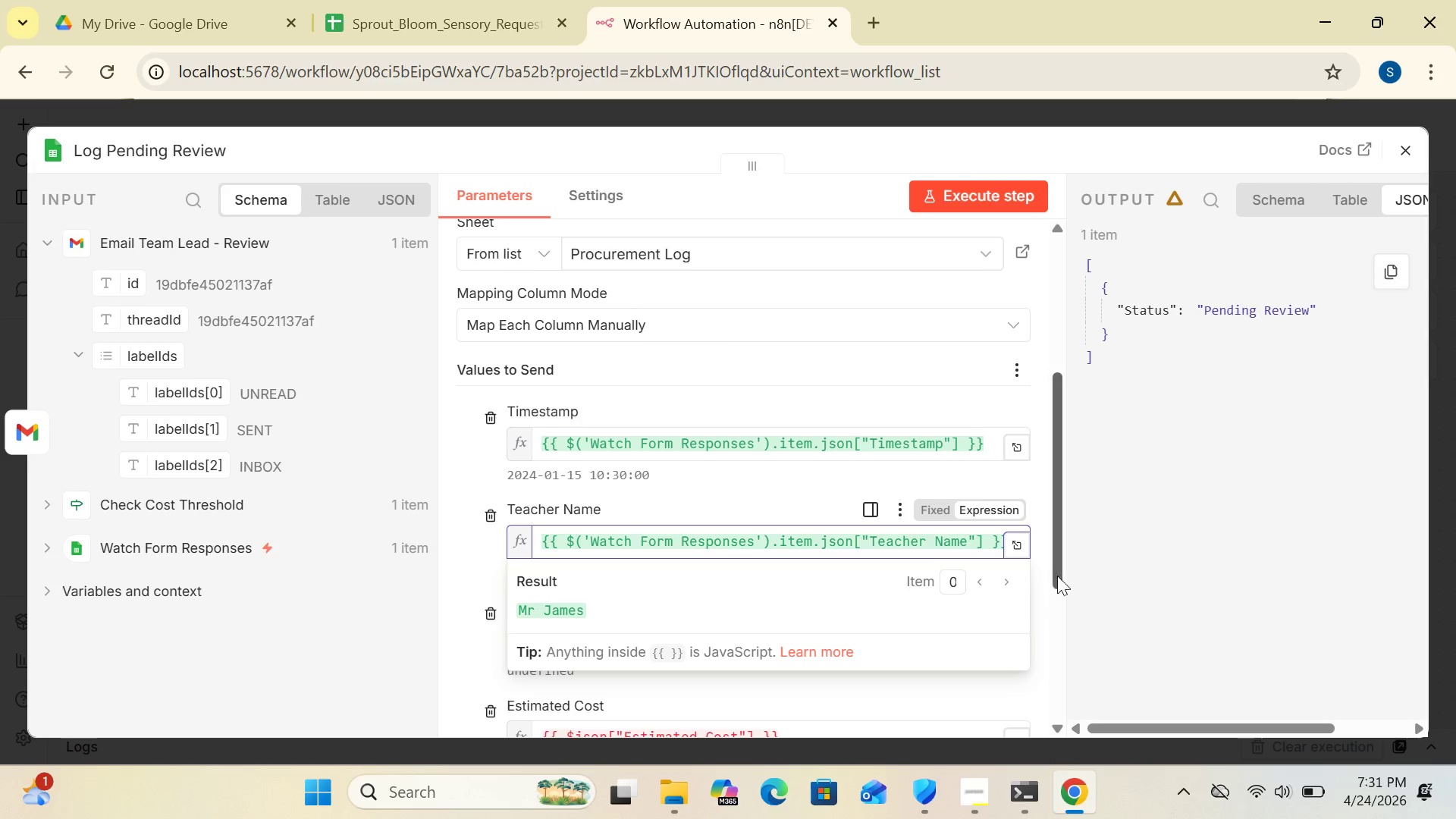 
left_click([1041, 600])
 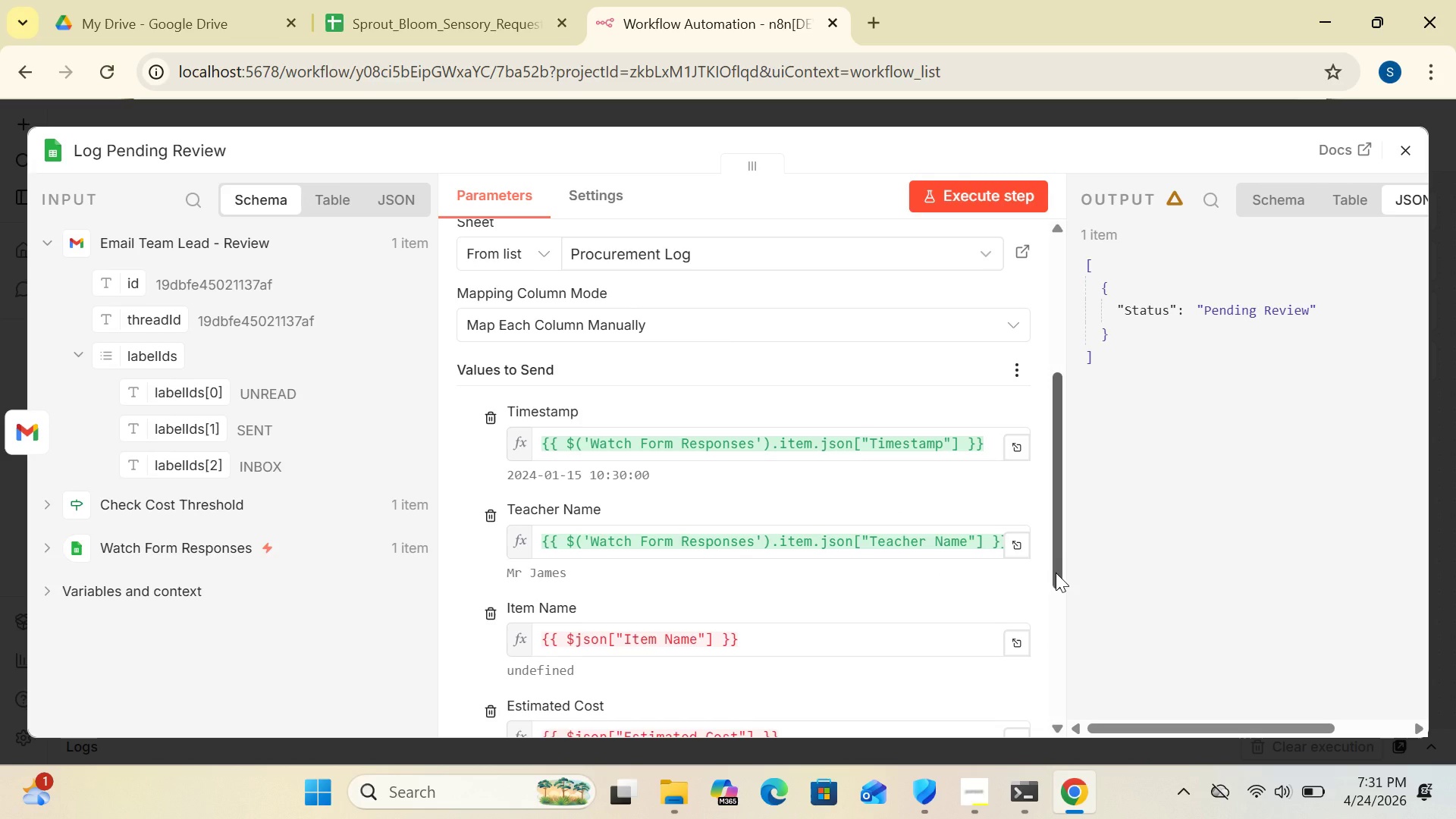 
left_click_drag(start_coordinate=[1056, 573], to_coordinate=[1046, 622])
 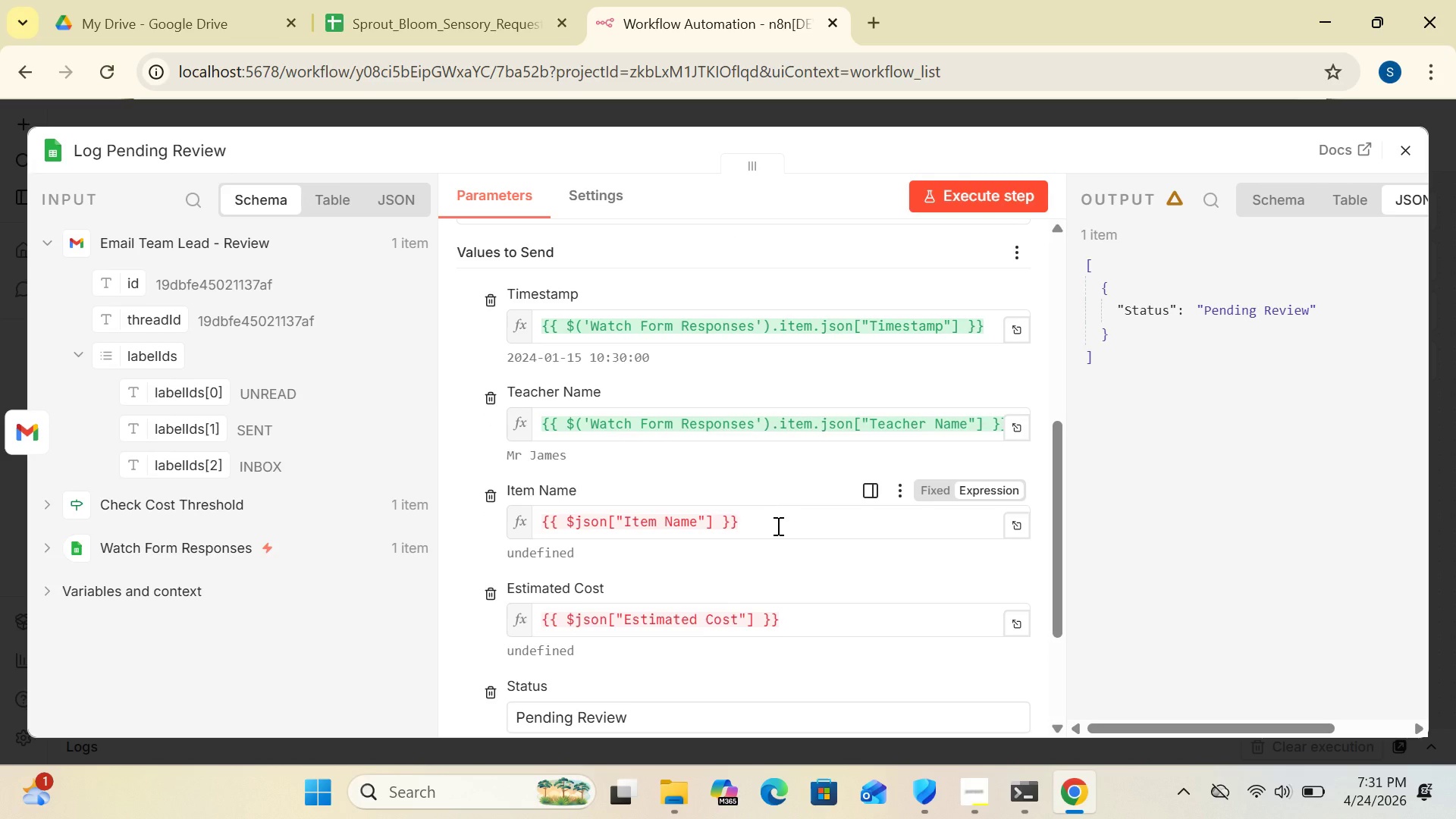 
left_click([777, 526])
 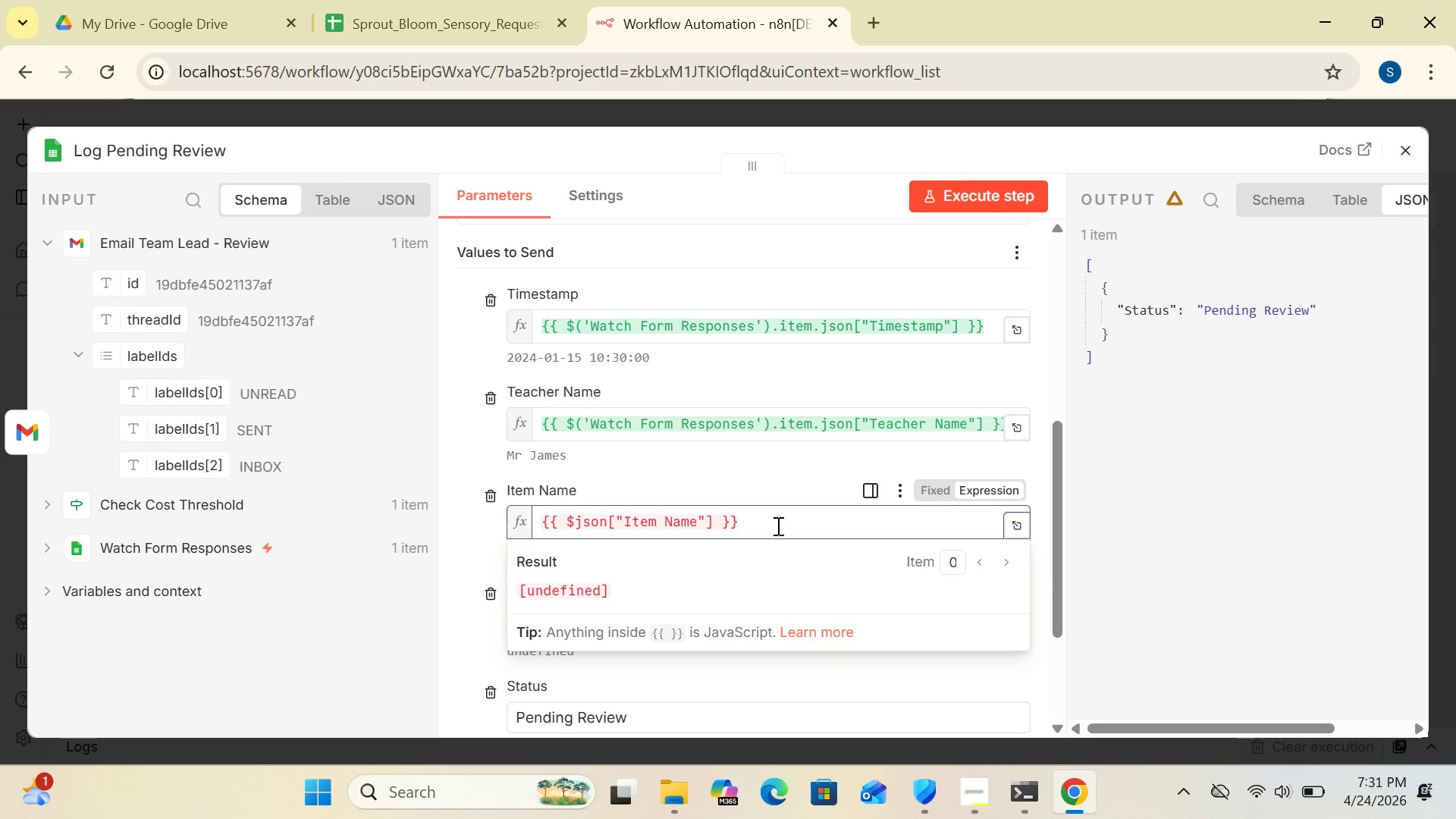 
key(Control+A)
 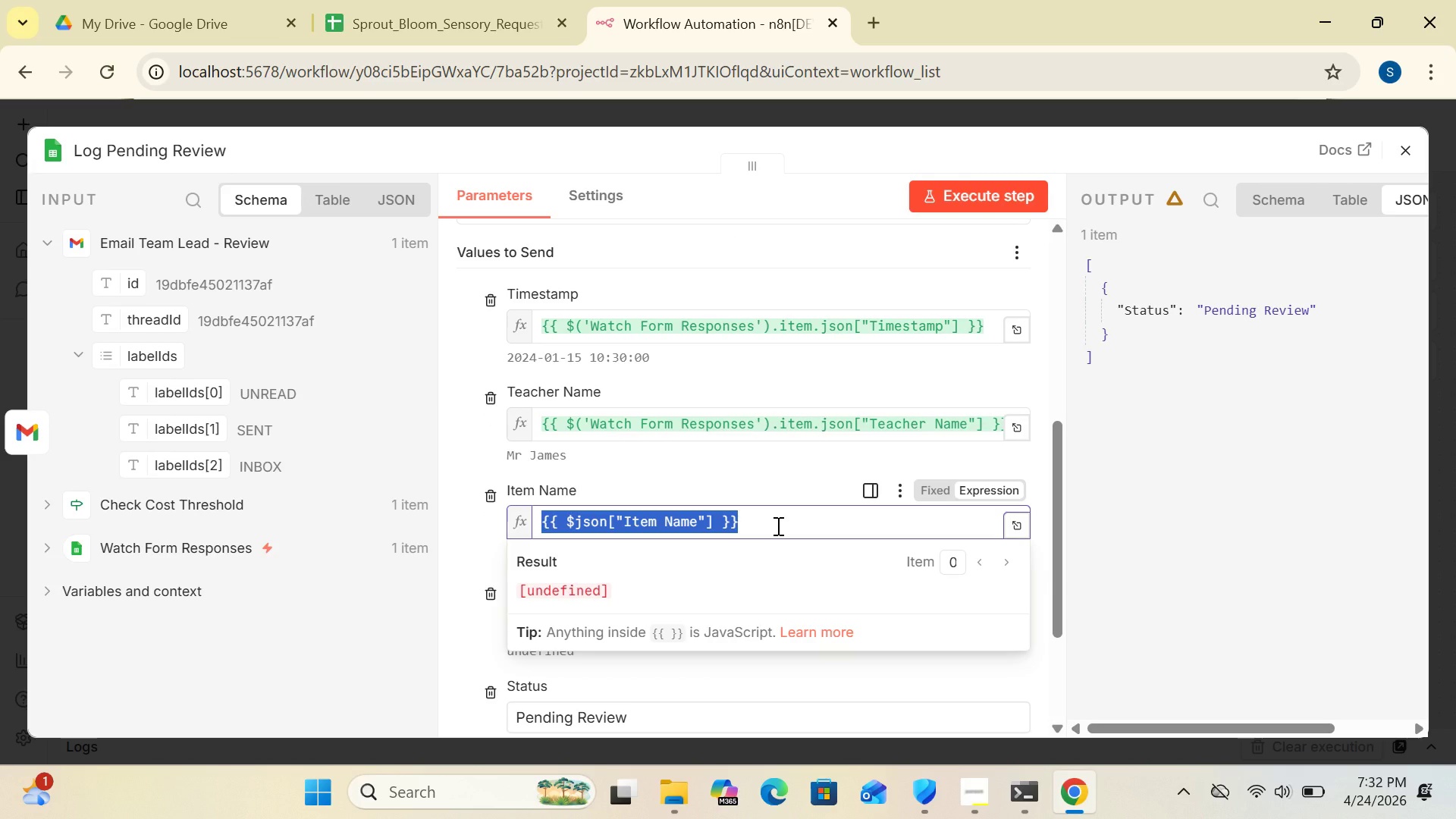 
wait(5.03)
 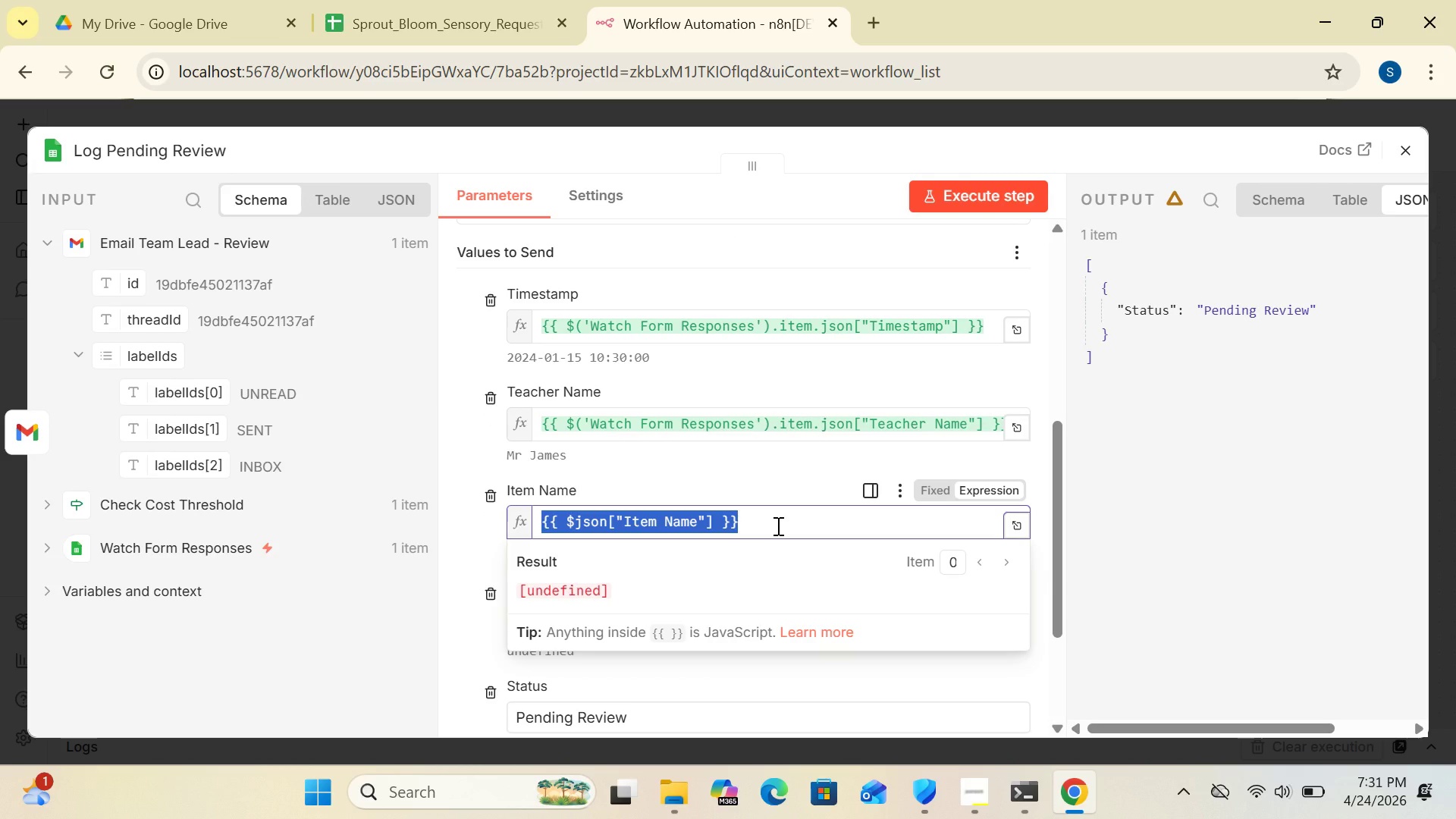 
key(Control+V)
 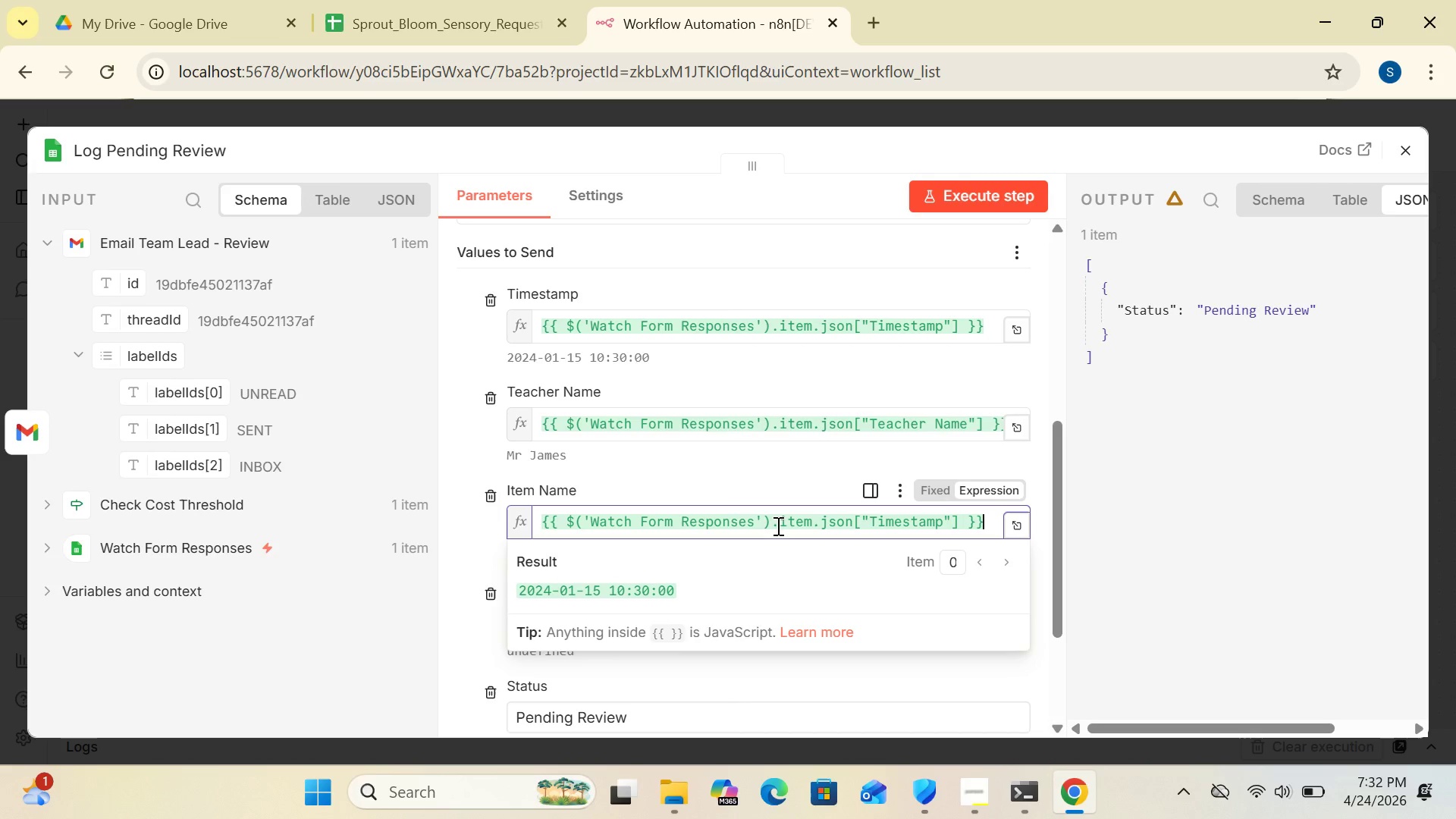 
wait(7.48)
 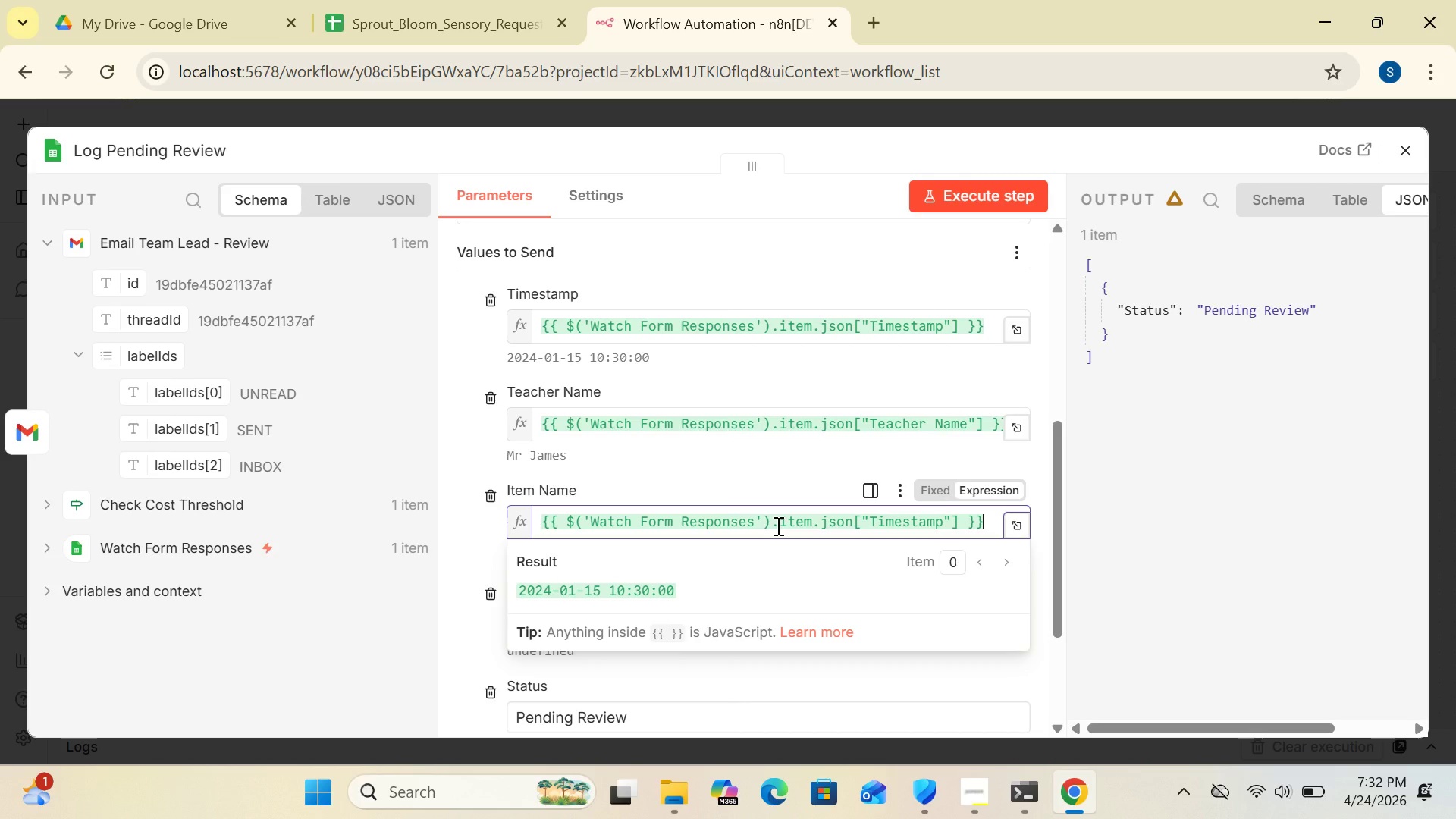 
left_click([944, 526])
 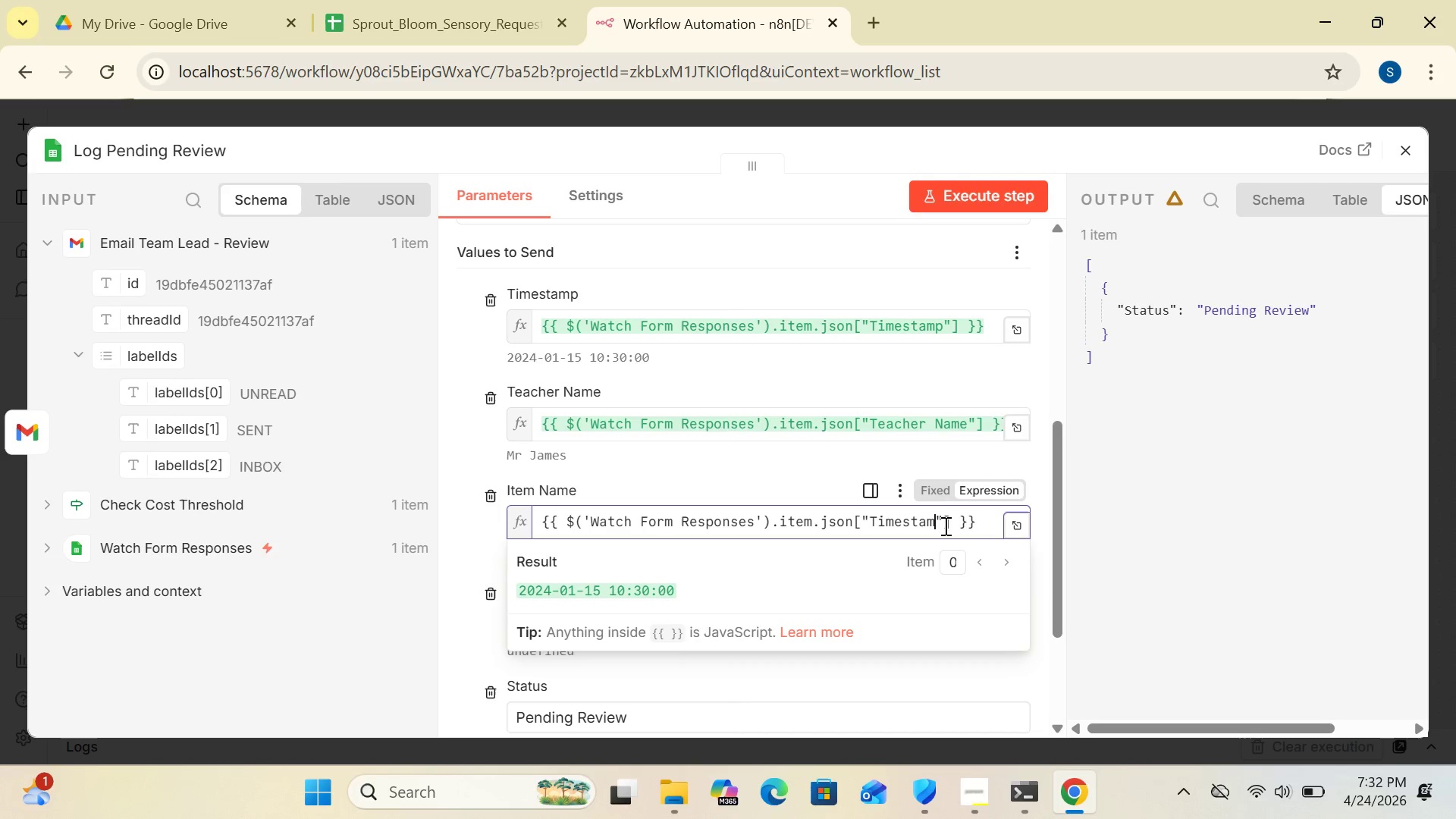 
key(Backspace)
key(Backspace)
key(Backspace)
key(Backspace)
key(Backspace)
key(Backspace)
key(Backspace)
key(Backspace)
type(Item Name)
 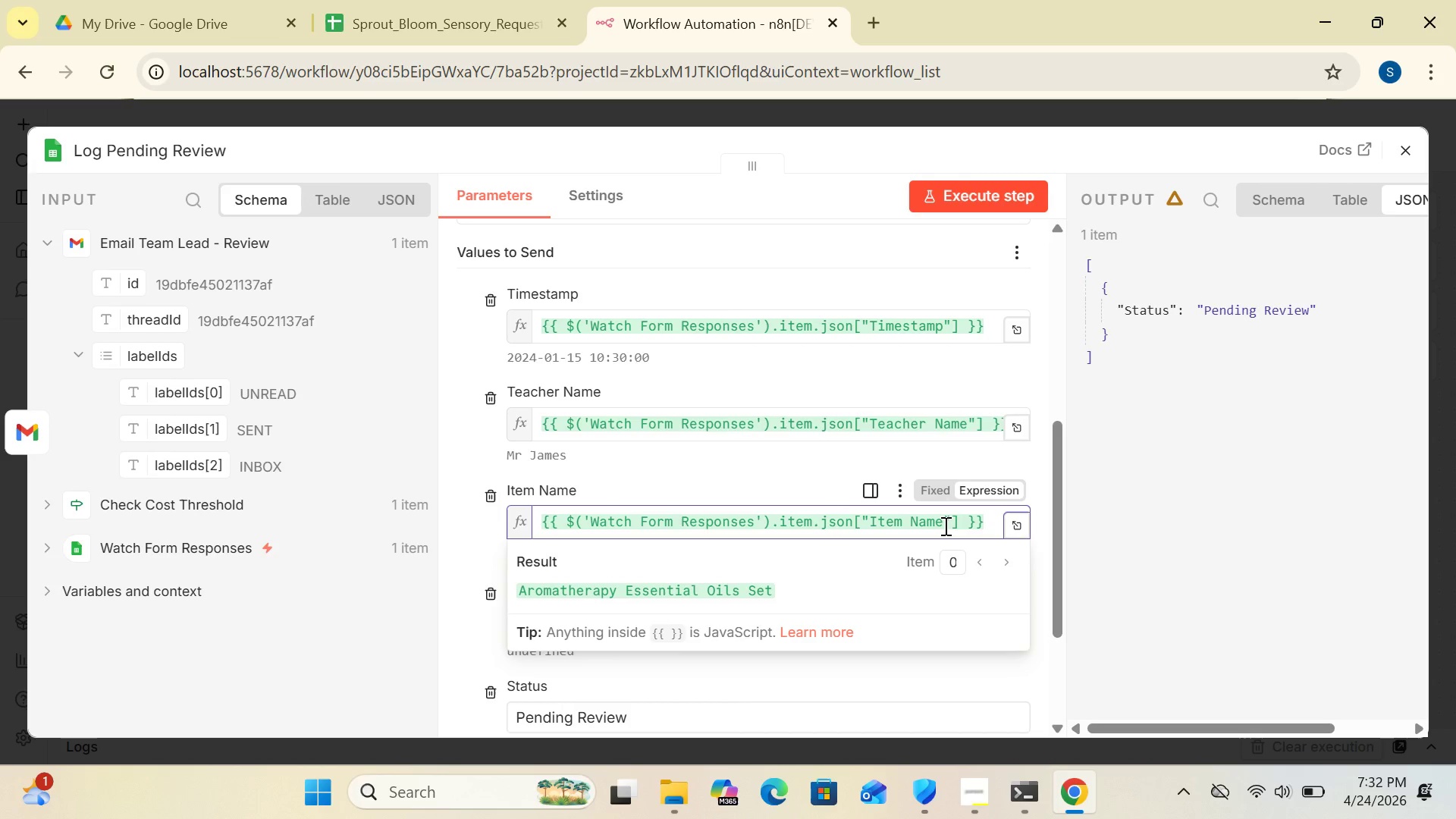 
left_click([1035, 563])
 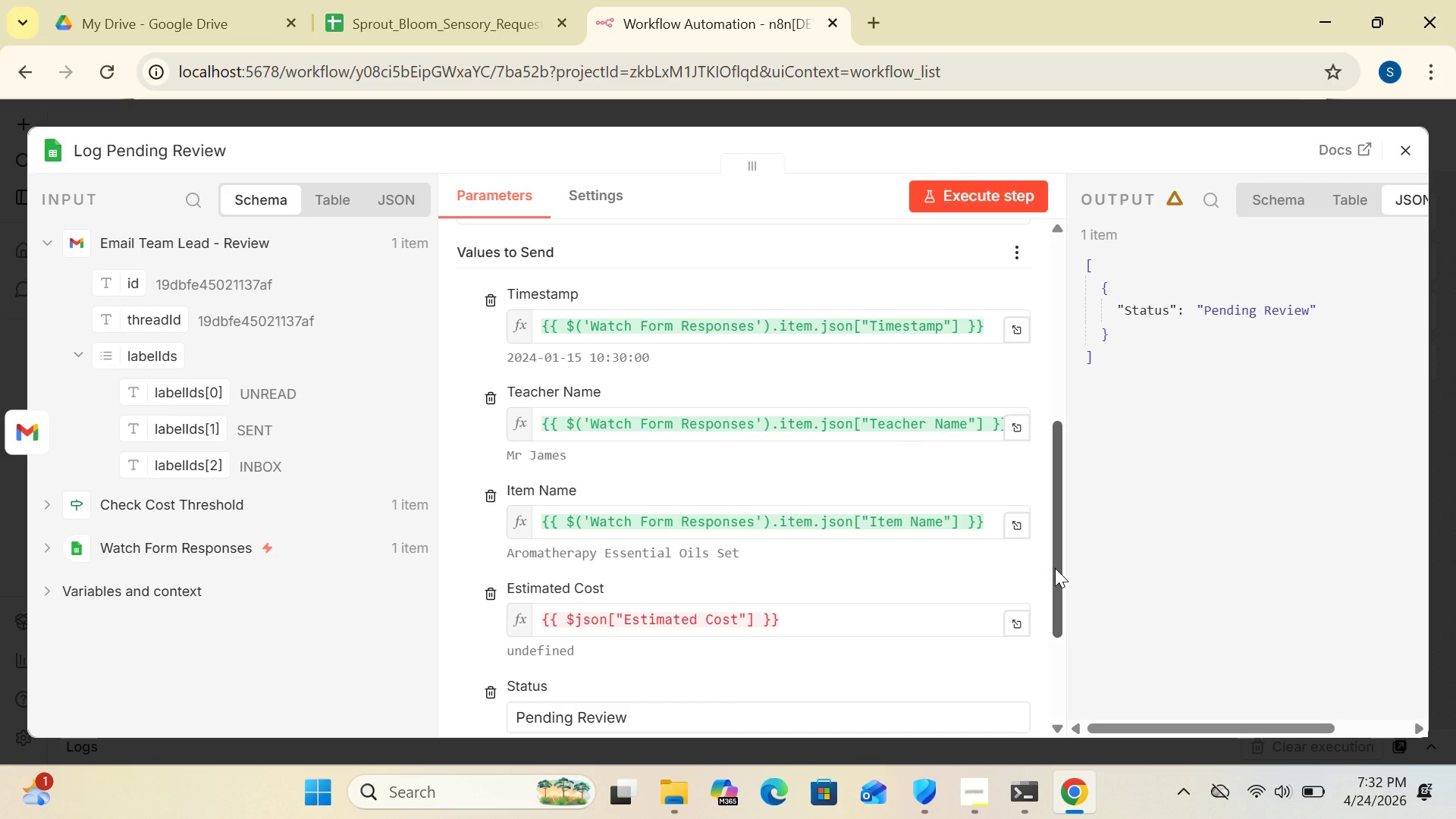 
left_click_drag(start_coordinate=[1055, 568], to_coordinate=[1053, 604])
 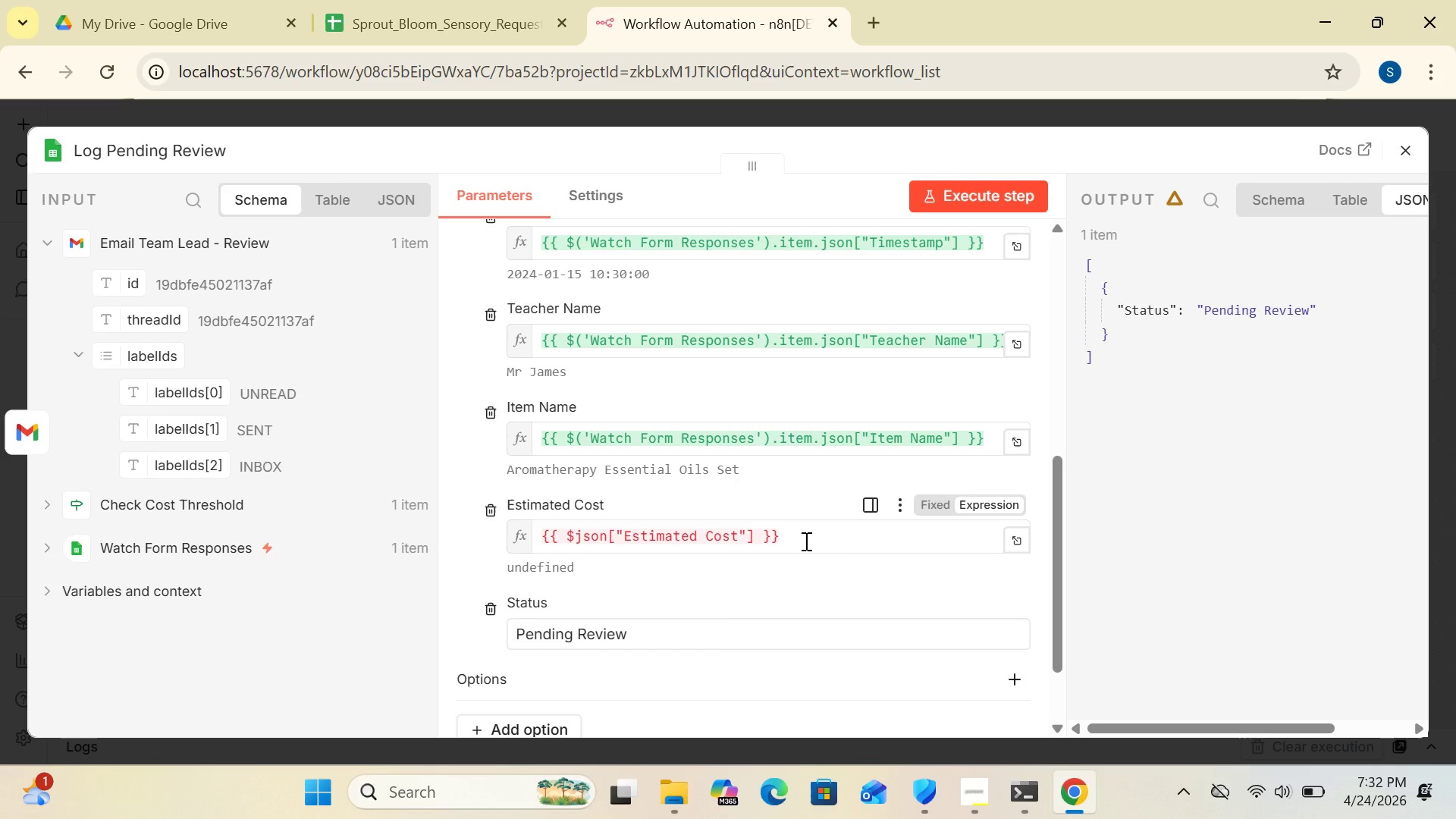 
left_click_drag(start_coordinate=[801, 545], to_coordinate=[538, 529])
 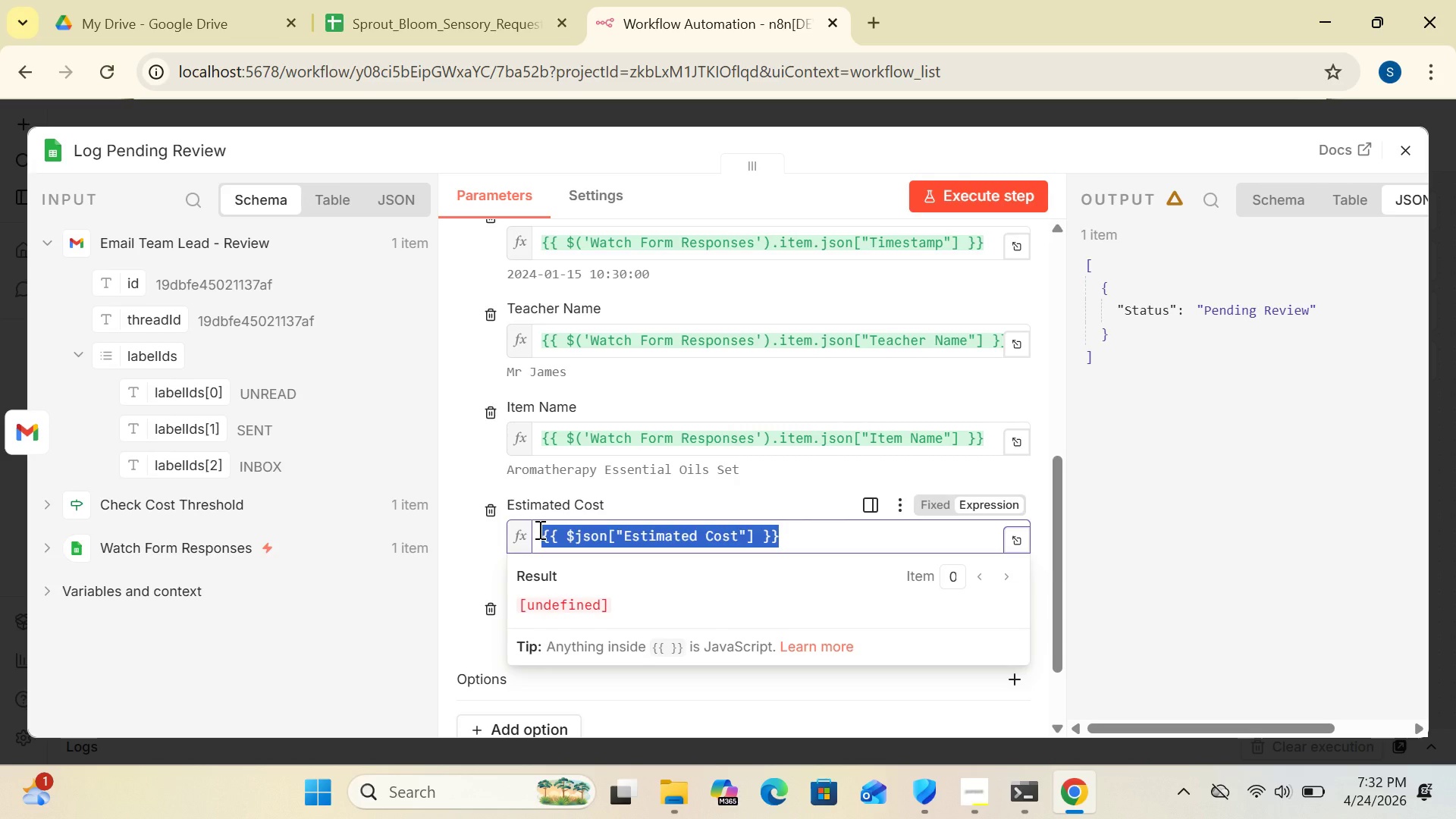 
key(Control+V)
 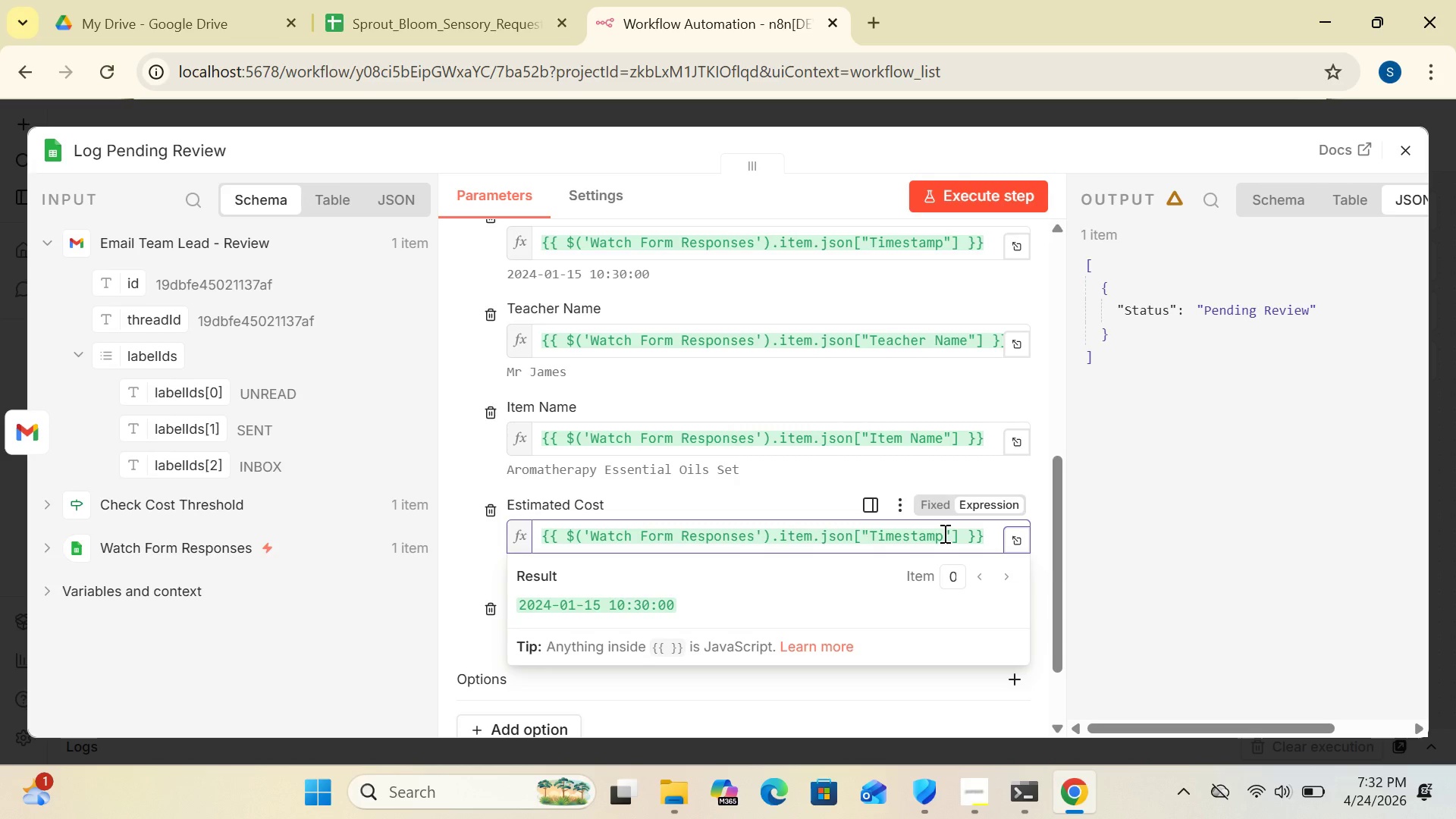 
left_click([943, 534])
 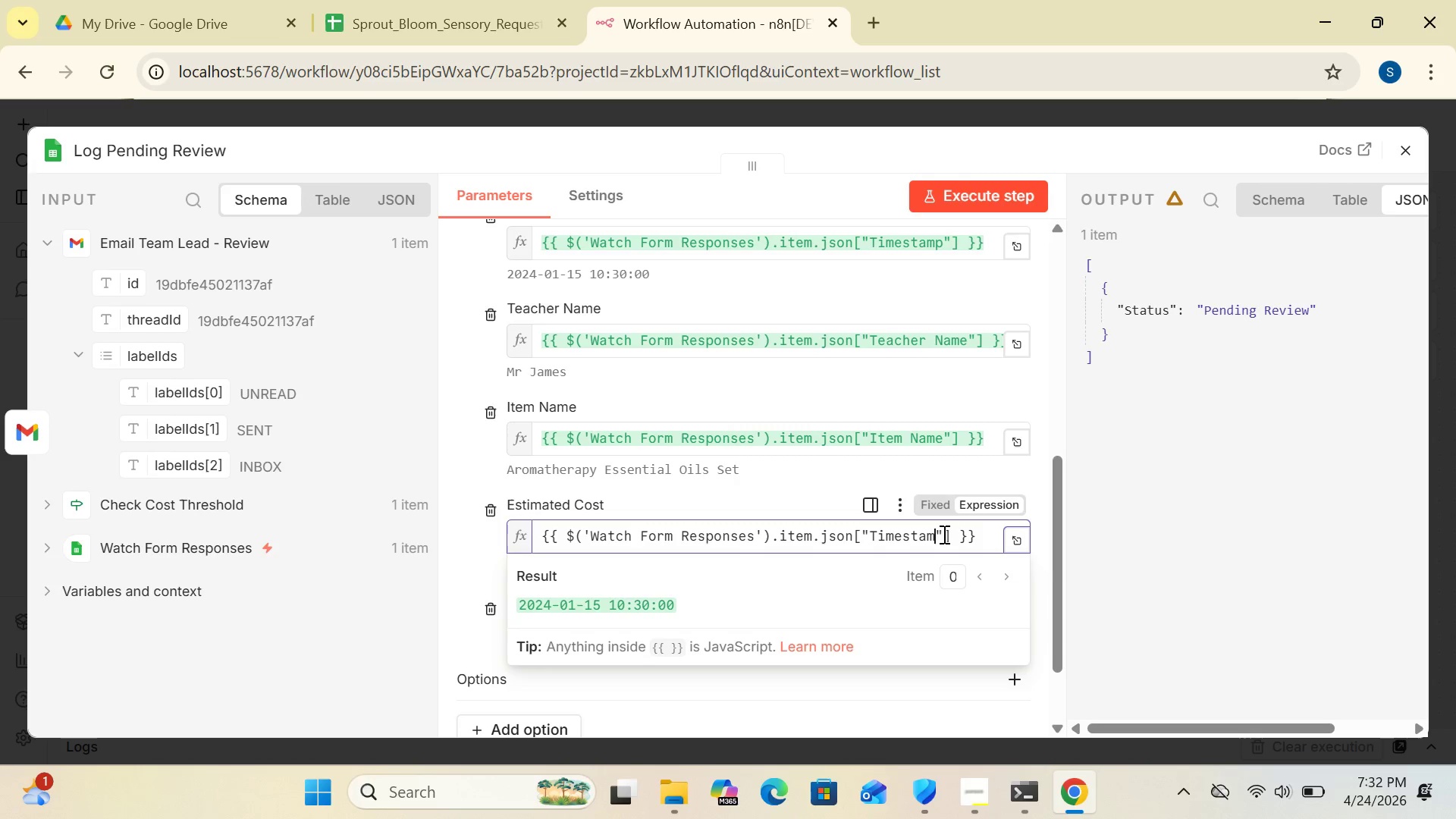 
key(Backspace)
key(Backspace)
key(Backspace)
key(Backspace)
key(Backspace)
key(Backspace)
key(Backspace)
key(Backspace)
key(Backspace)
type(EEs)
key(Backspace)
key(Backspace)
type(stimated Cot)
 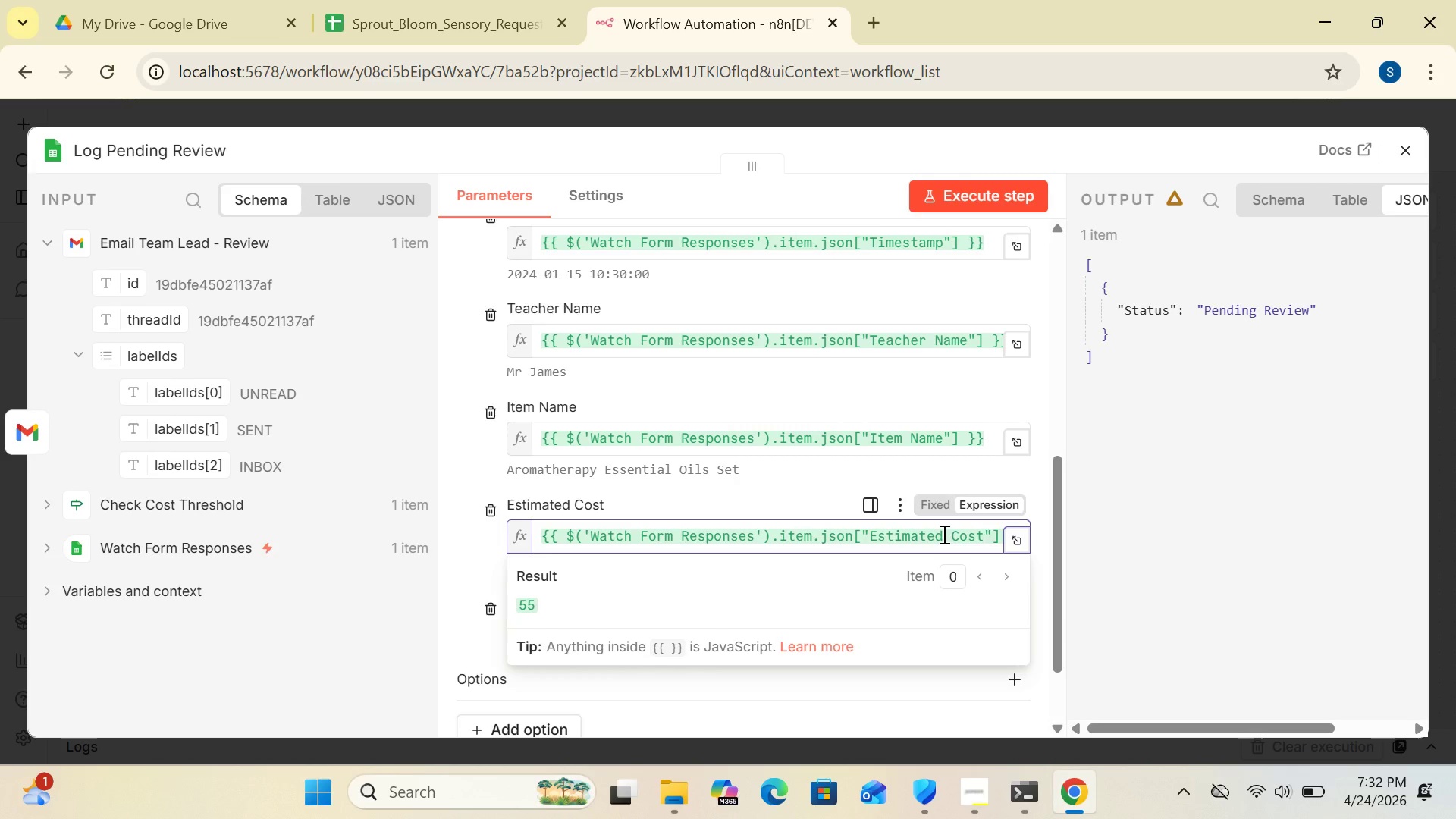 
hold_key(key=S, duration=0.33)
 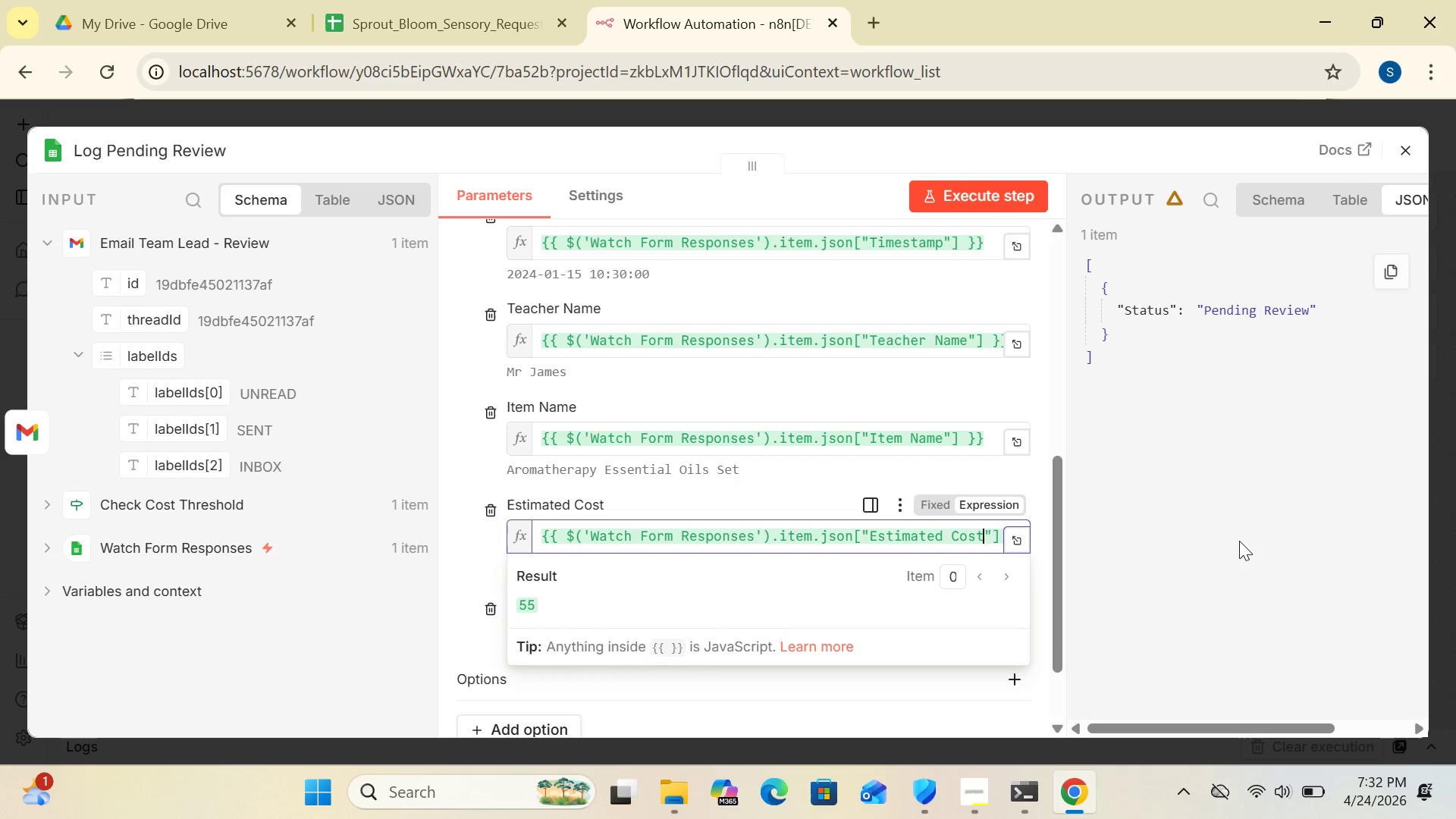 
left_click([1232, 541])
 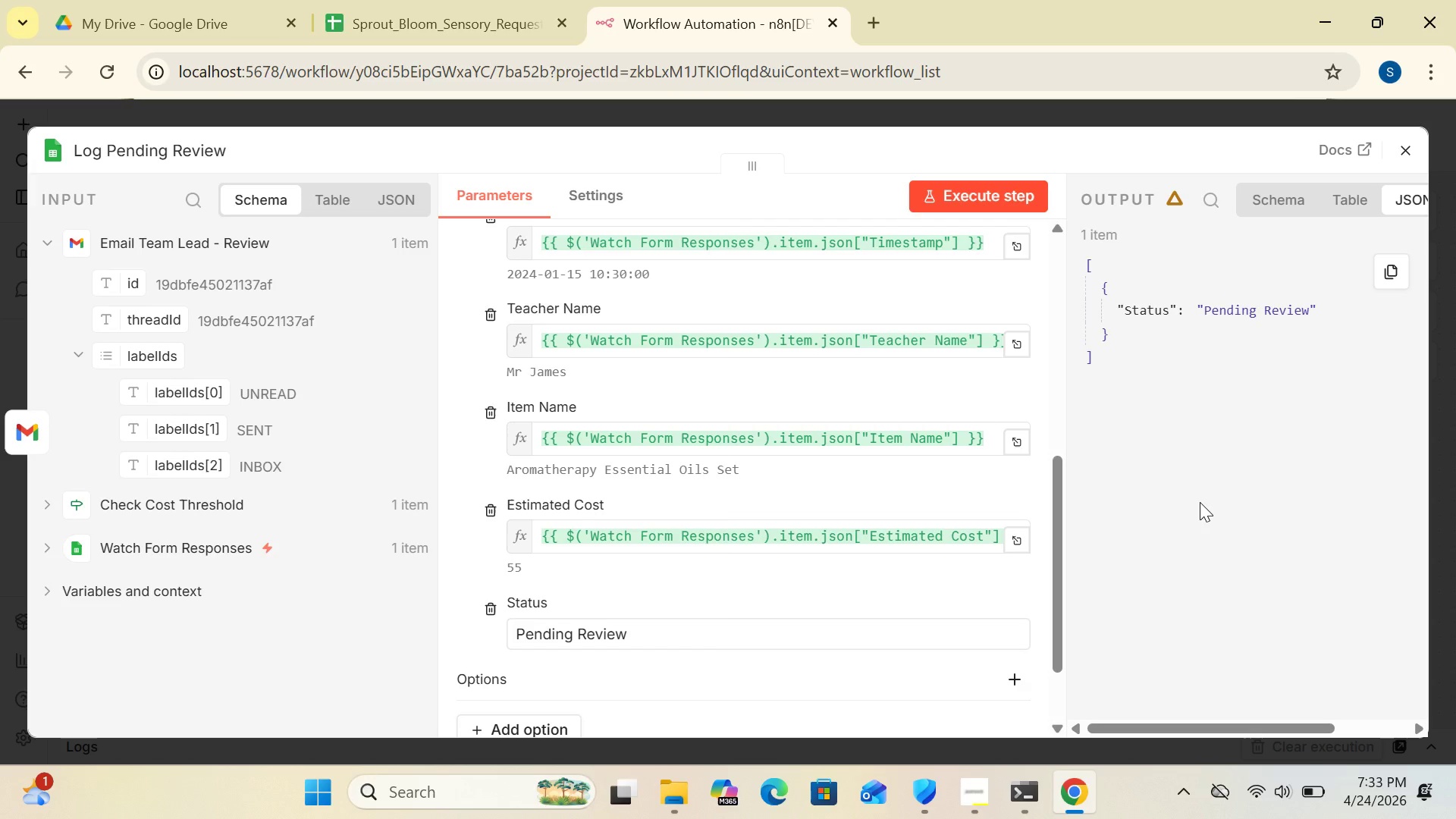 
wait(11.05)
 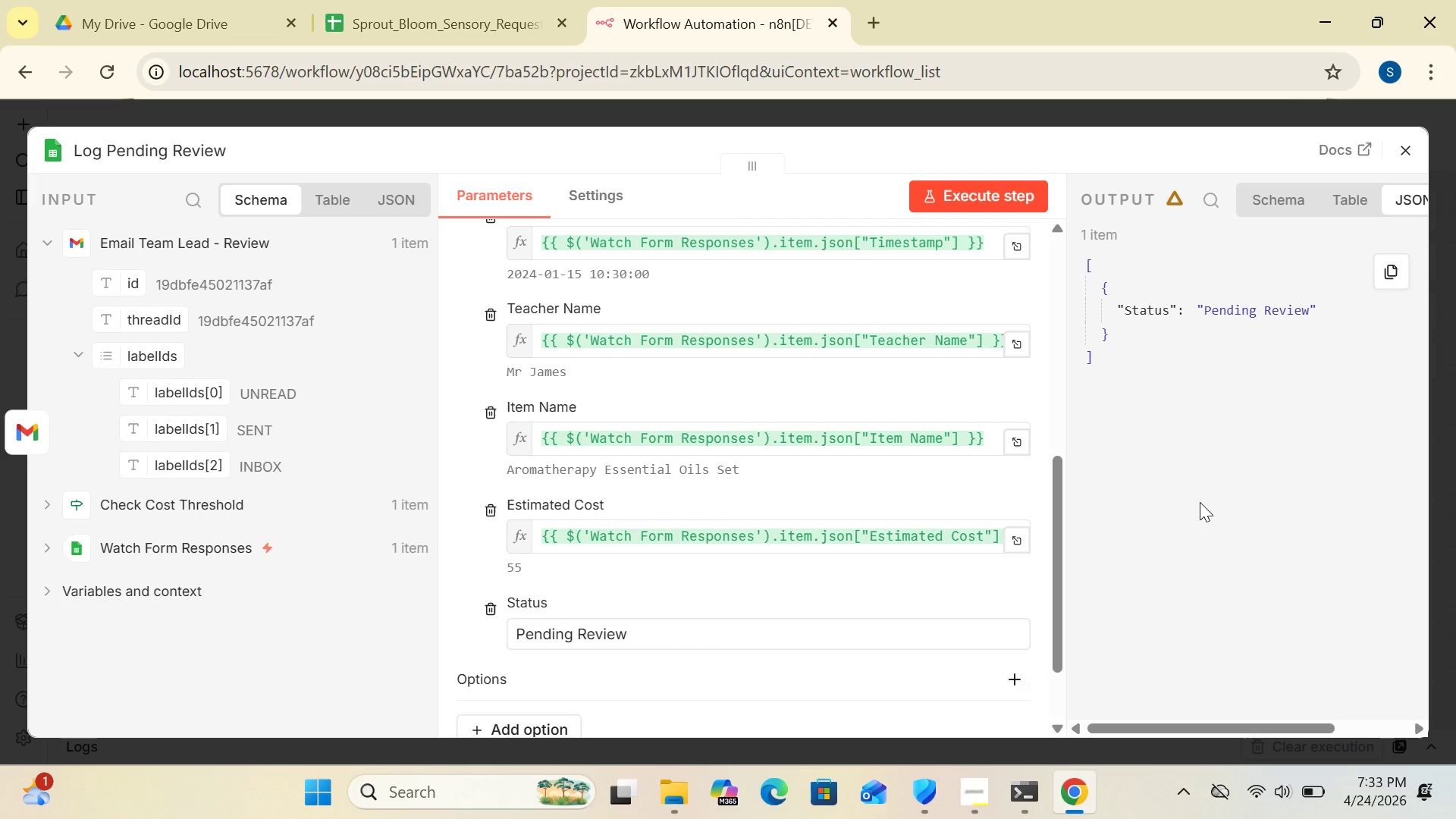 
left_click([1401, 145])
 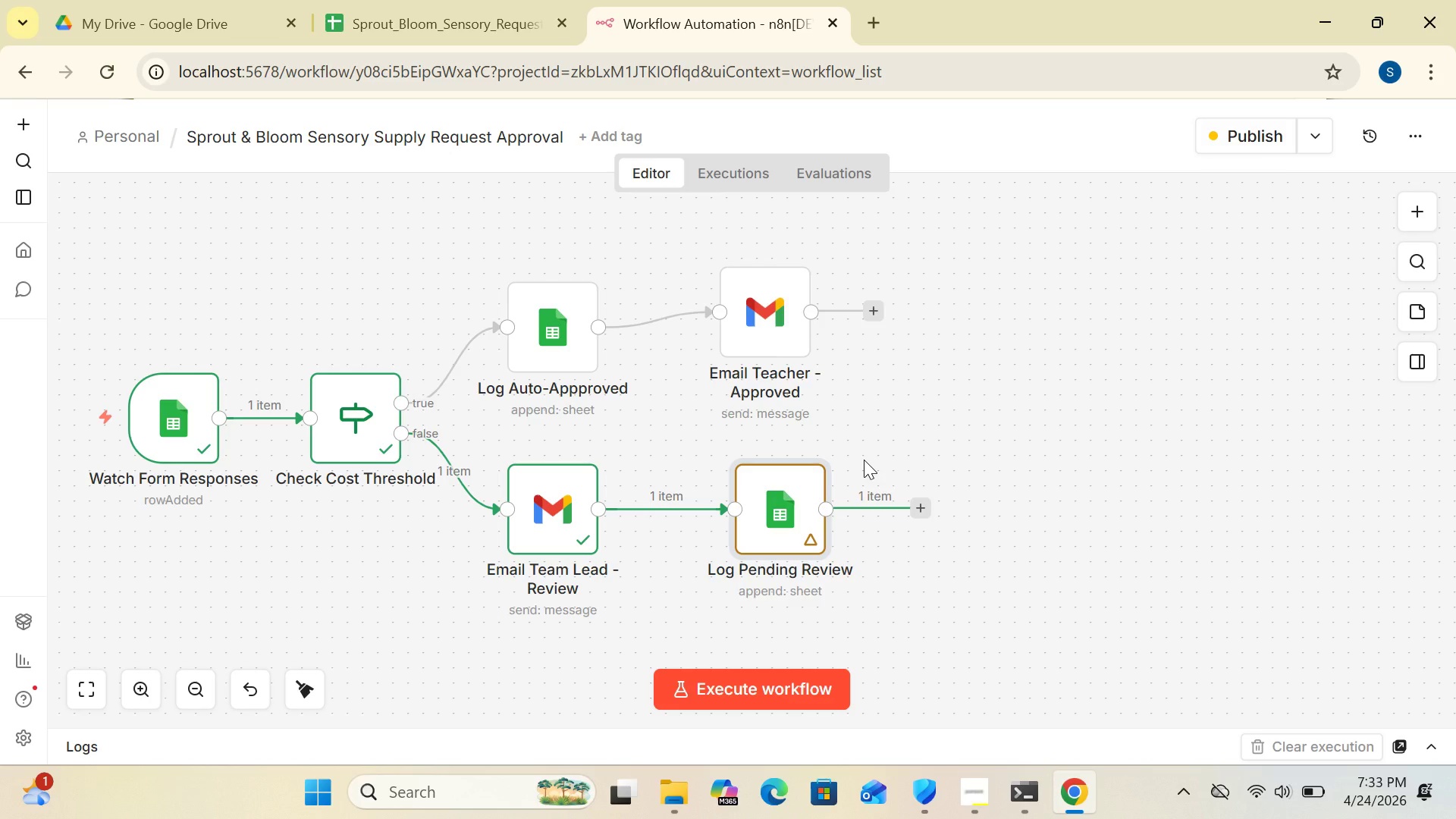 
wait(14.73)
 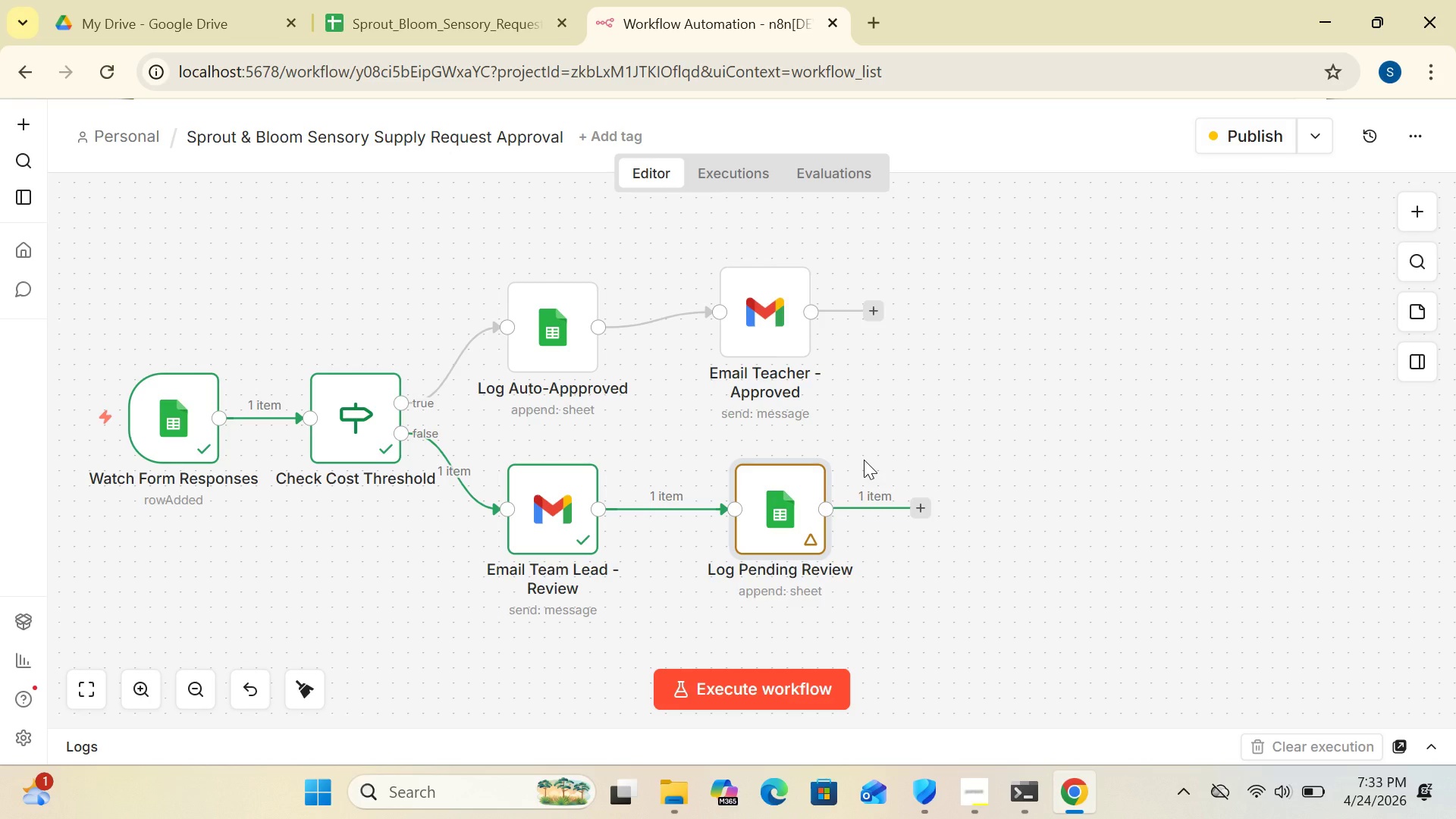 
double_click([582, 345])
 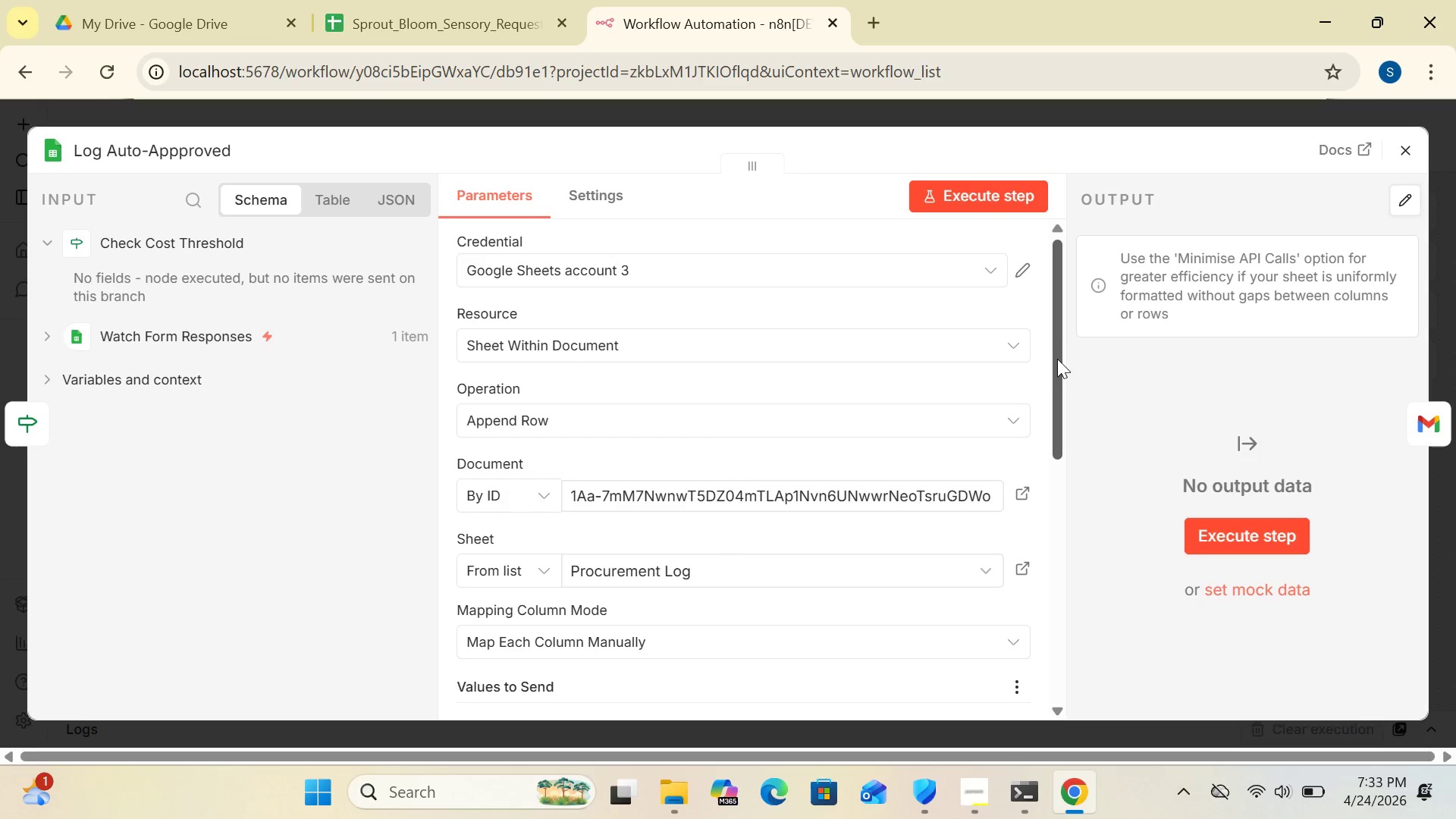 
left_click_drag(start_coordinate=[1056, 359], to_coordinate=[1053, 510])
 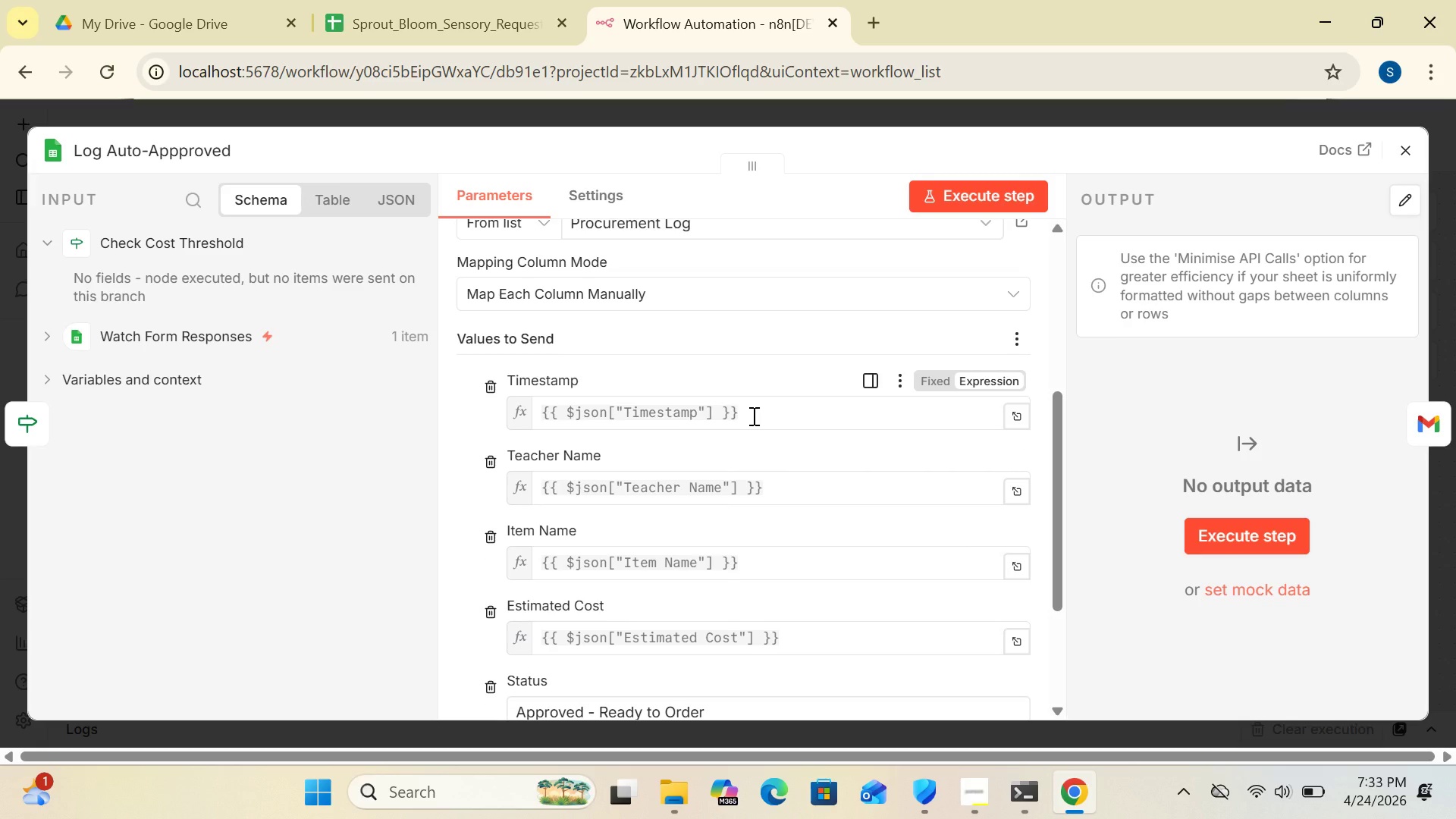 
left_click_drag(start_coordinate=[752, 416], to_coordinate=[523, 419])
 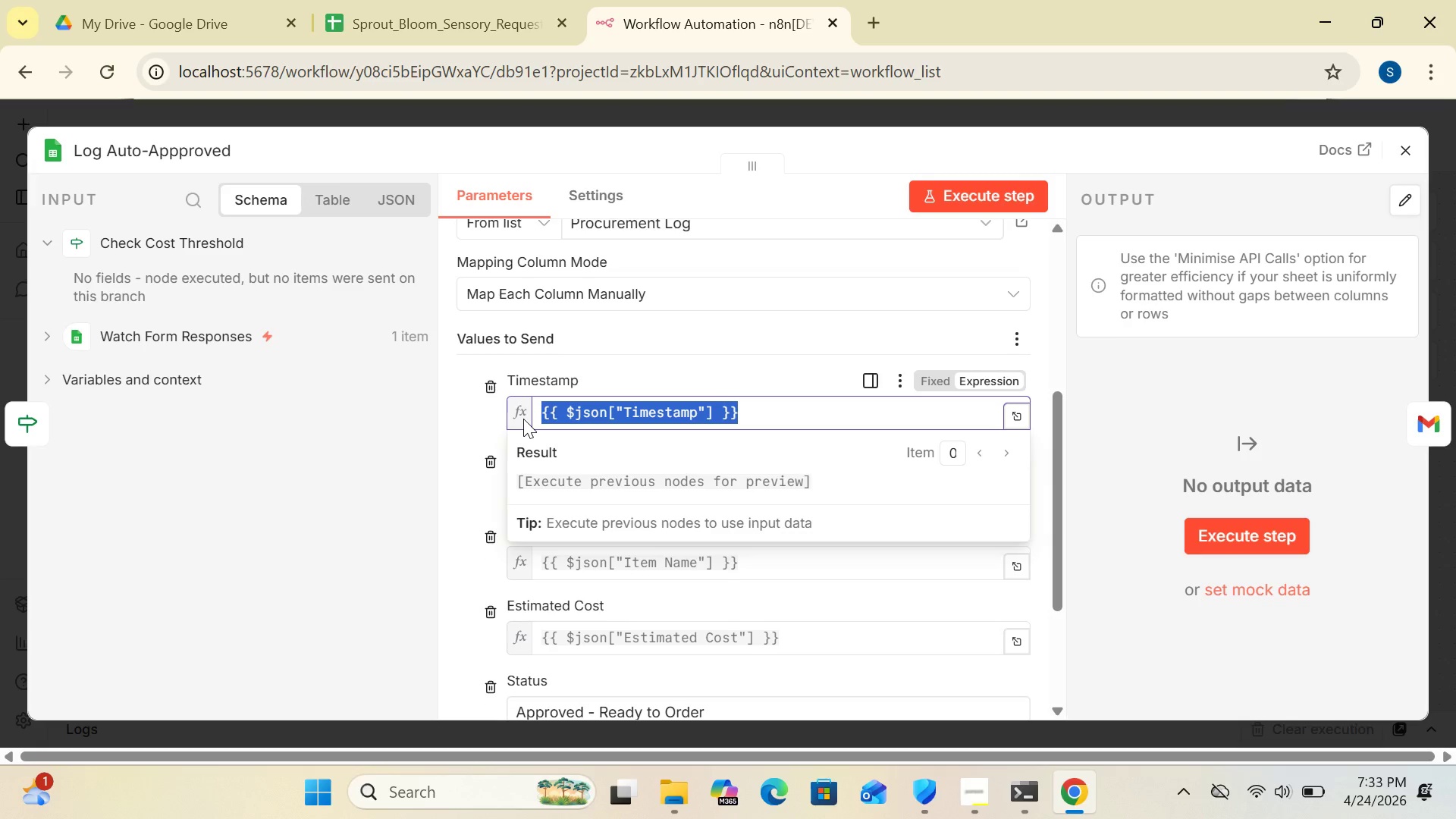 
key(Control+V)
 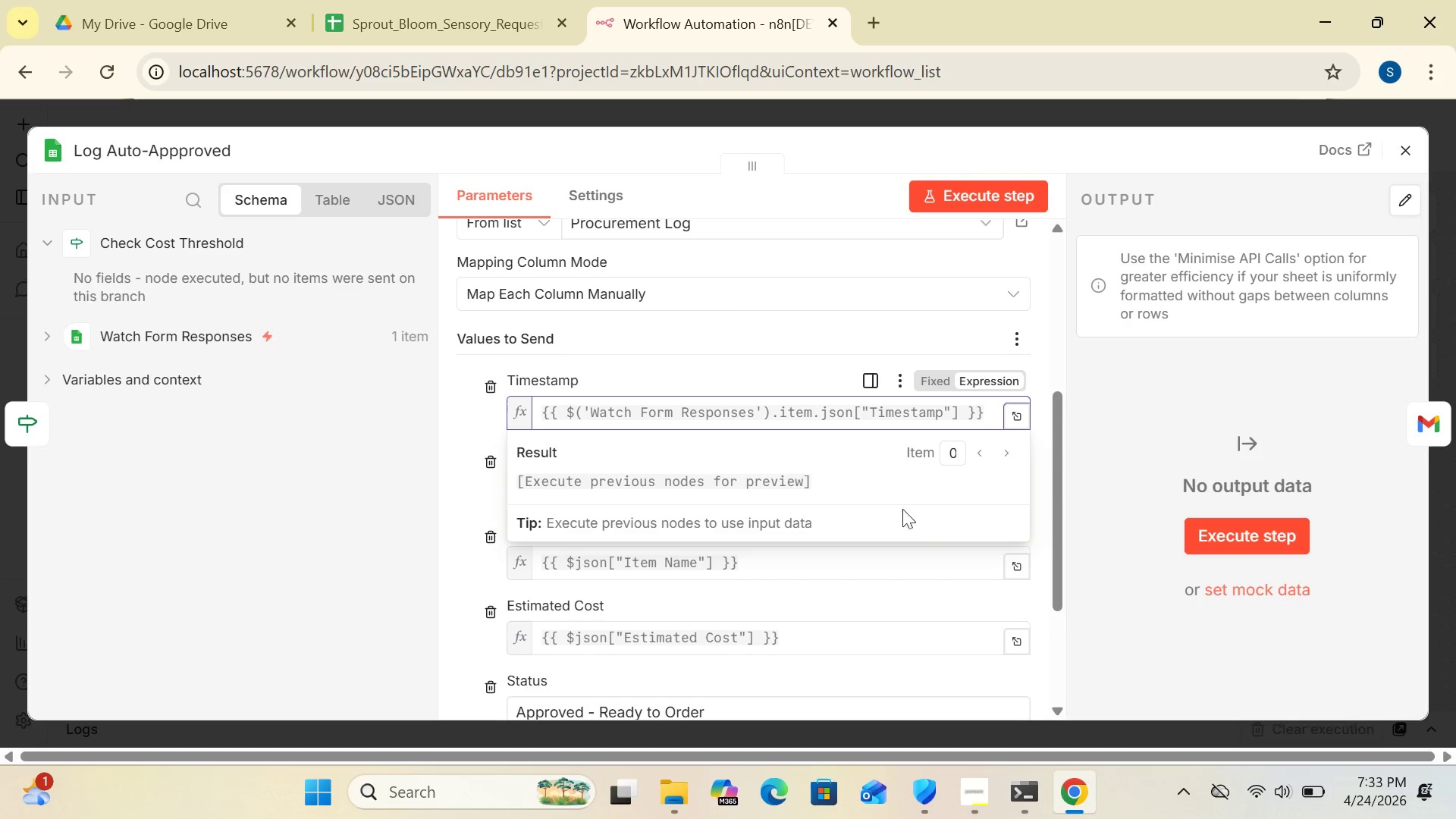 
left_click([1103, 501])
 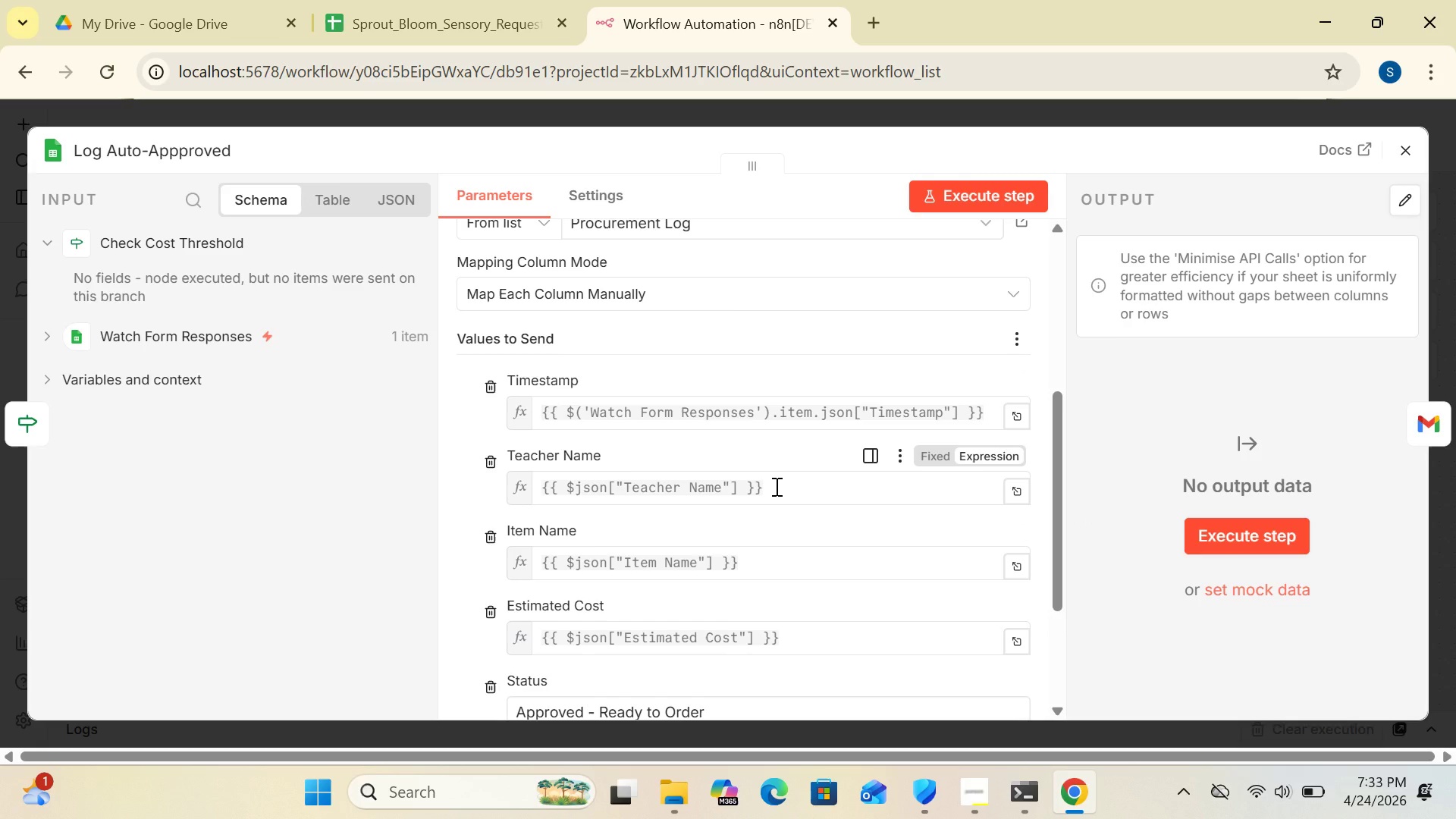 
wait(6.34)
 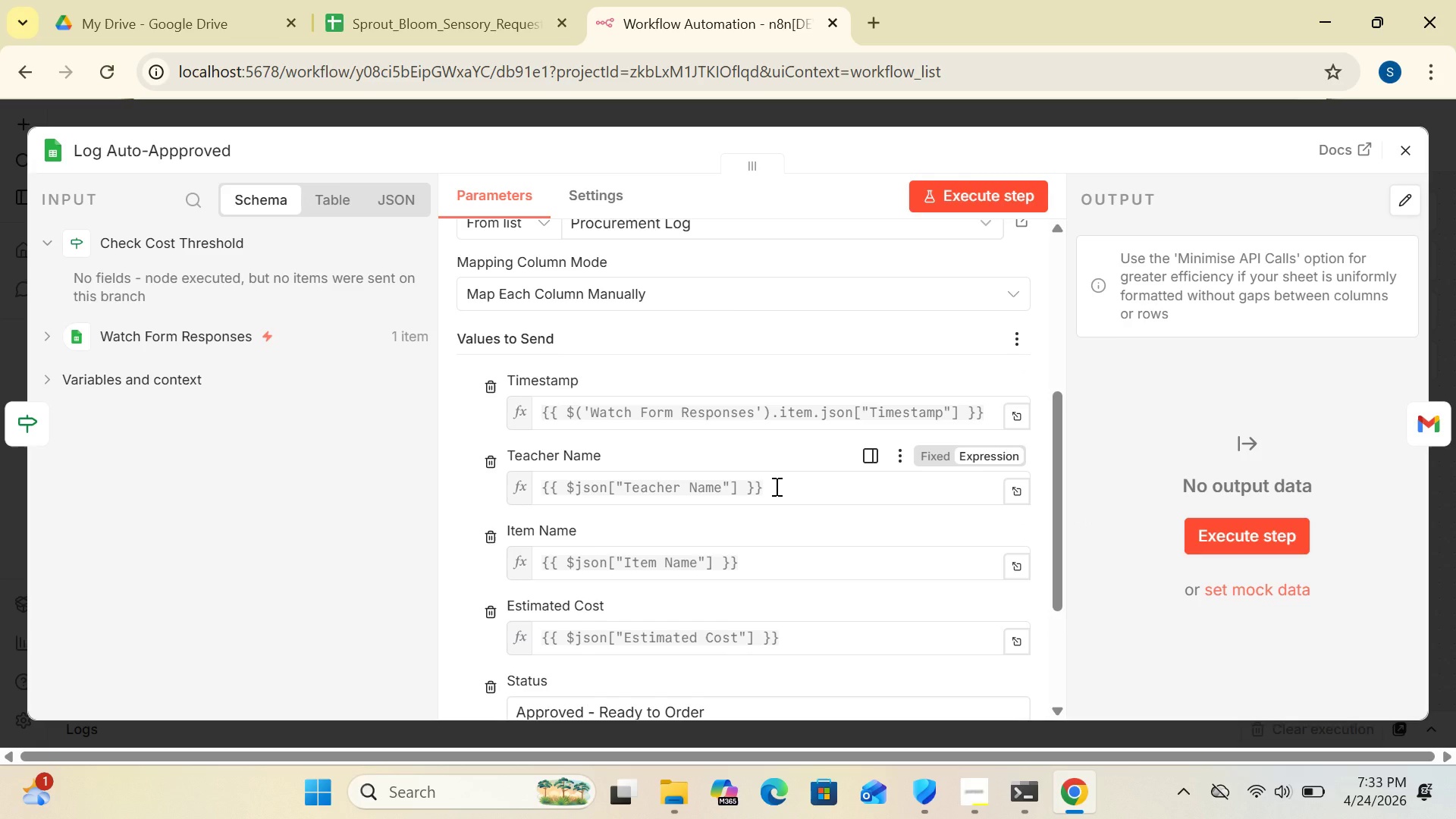 
left_click_drag(start_coordinate=[776, 487], to_coordinate=[532, 488])
 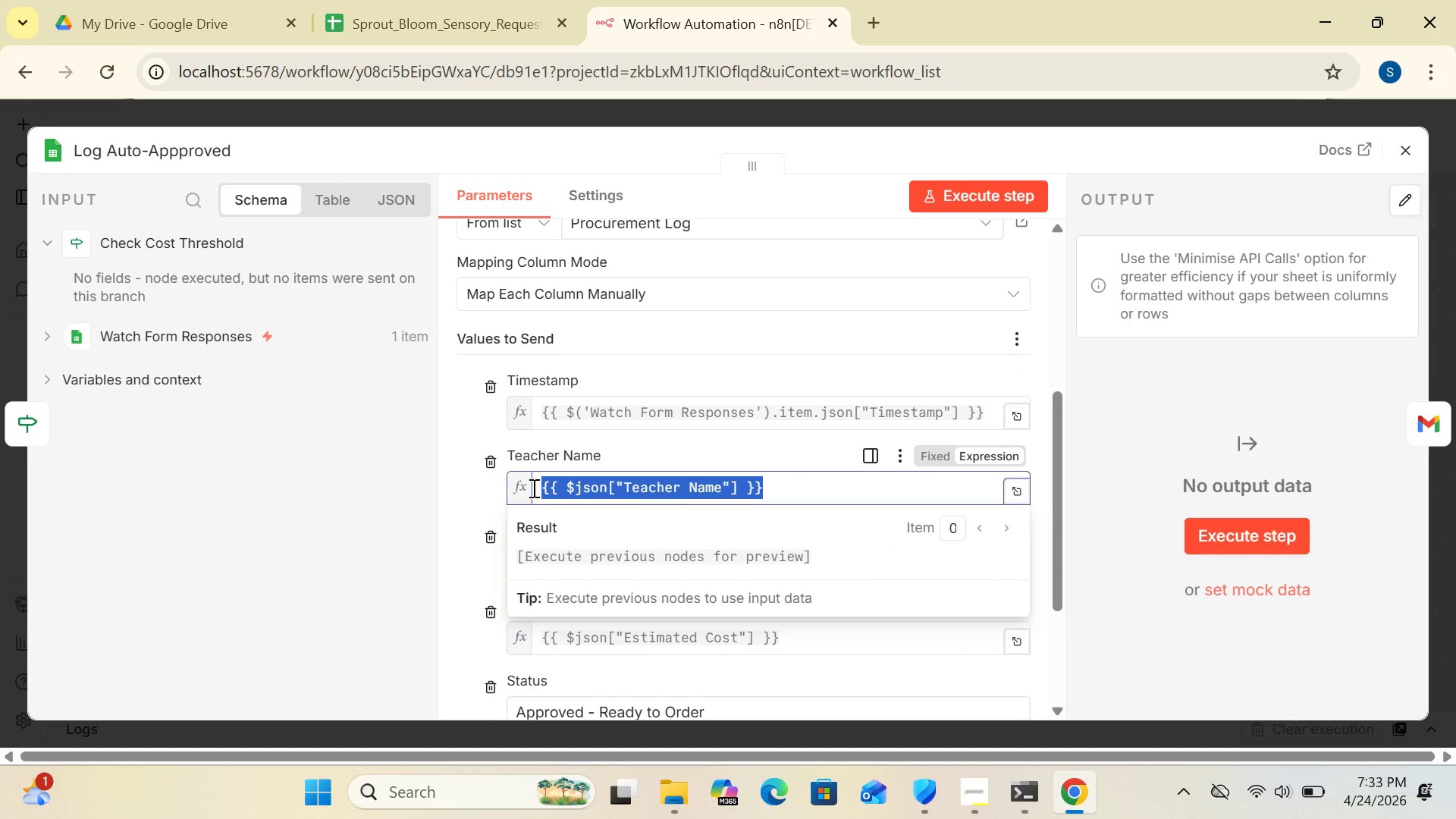 
key(Control+V)
 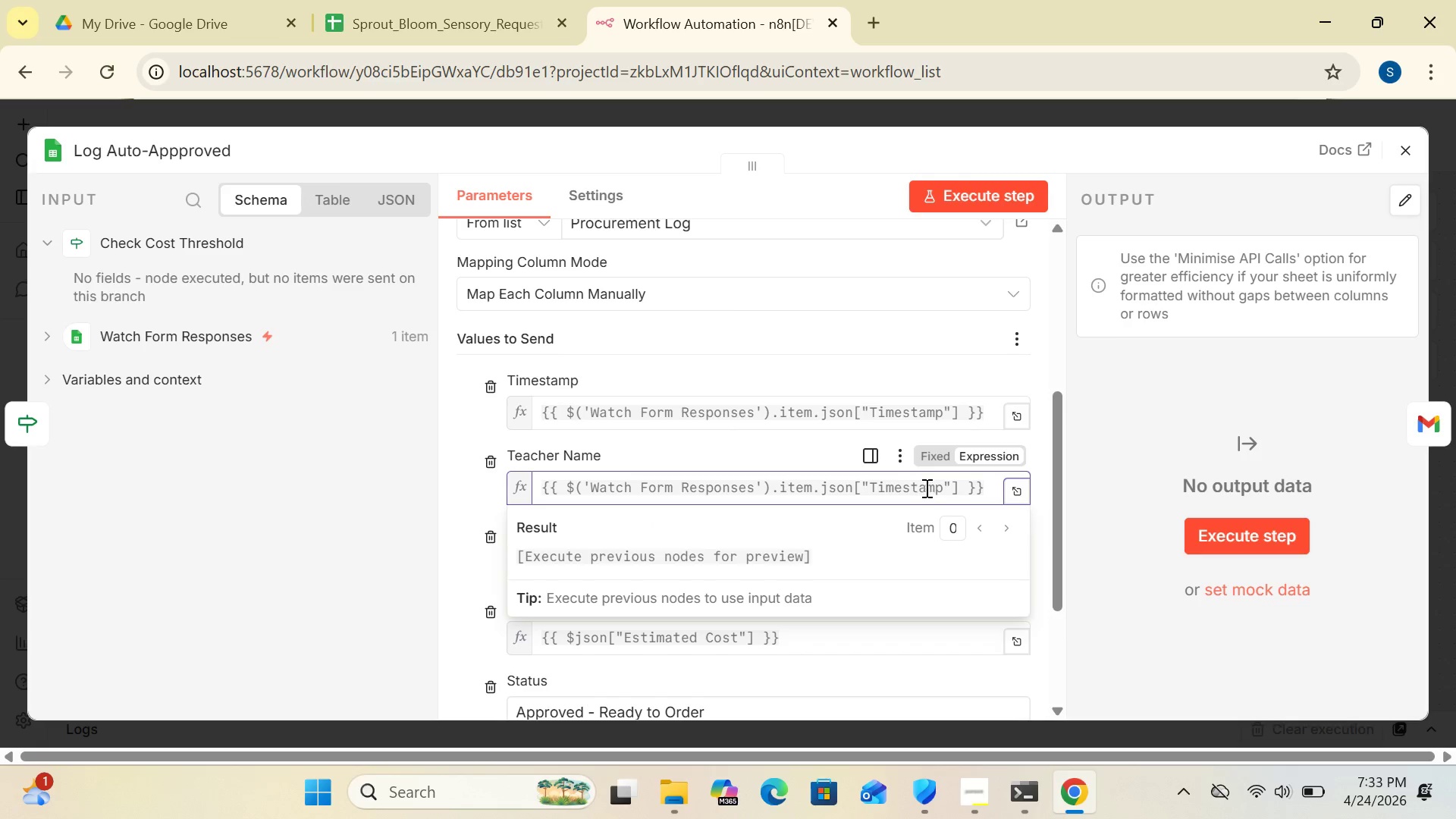 
wait(5.47)
 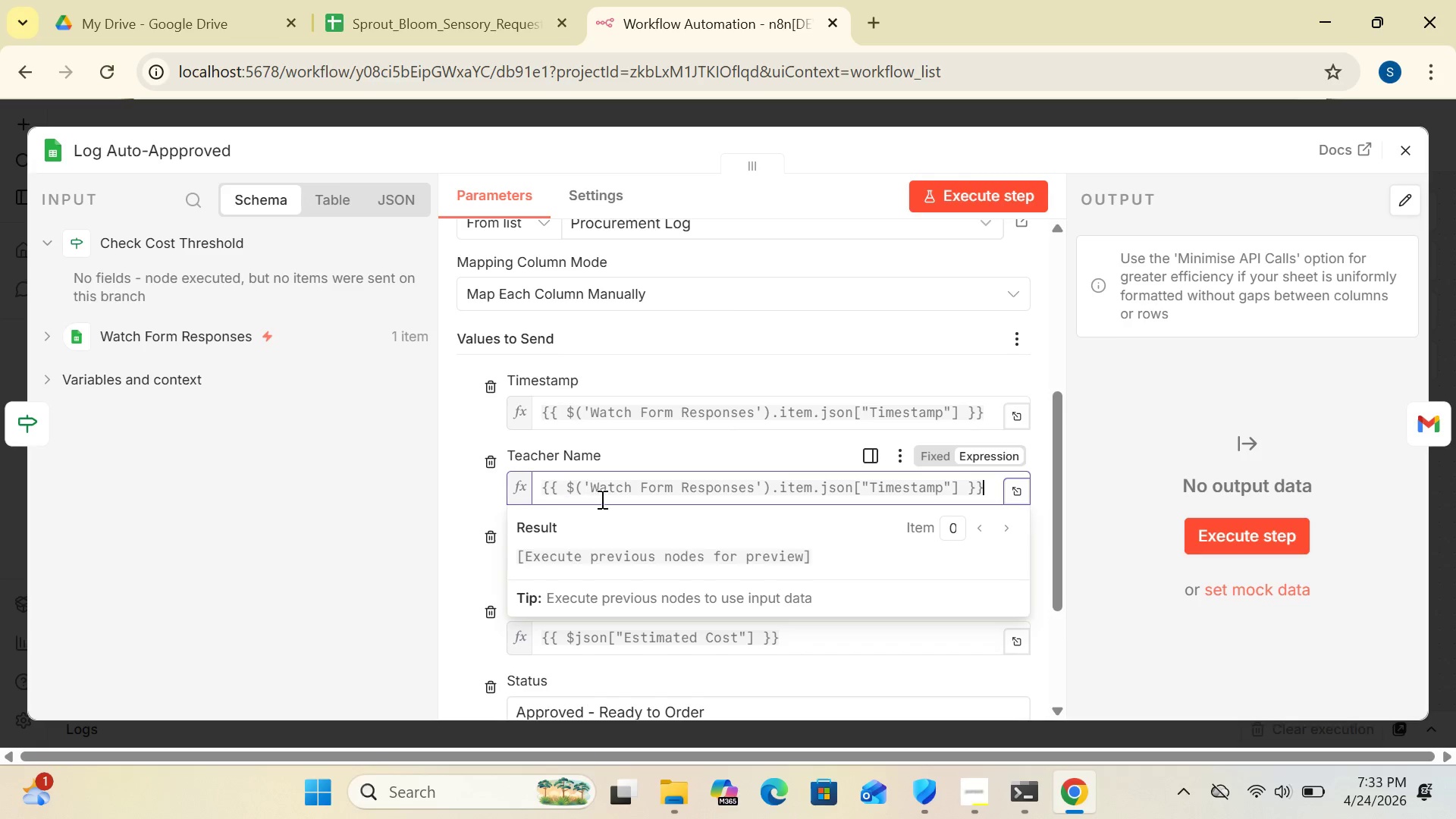 
left_click([943, 488])
 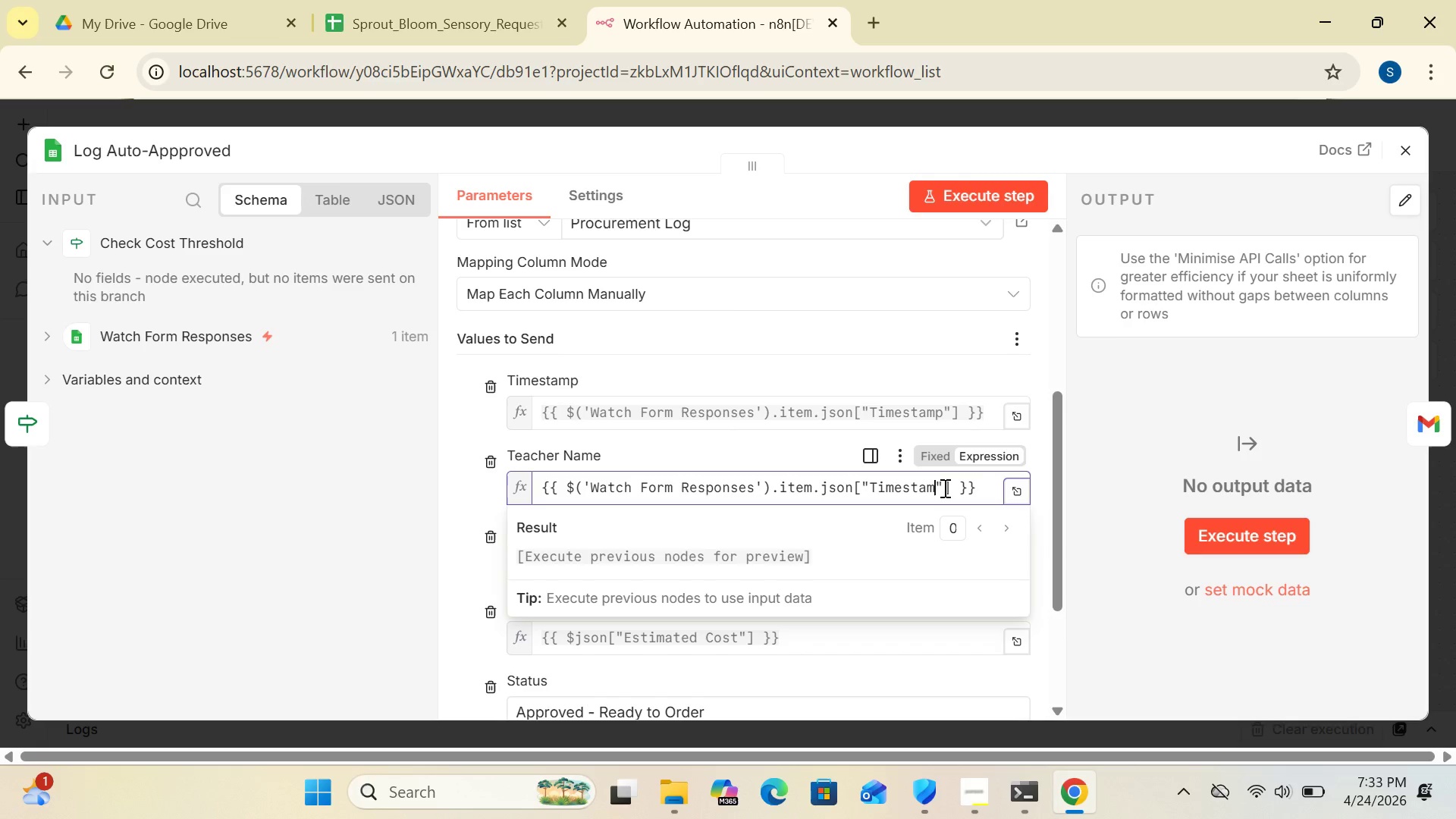 
key(Backspace)
key(Backspace)
key(Backspace)
key(Backspace)
key(Backspace)
key(Backspace)
key(Backspace)
key(Backspace)
type(eacher Name)
 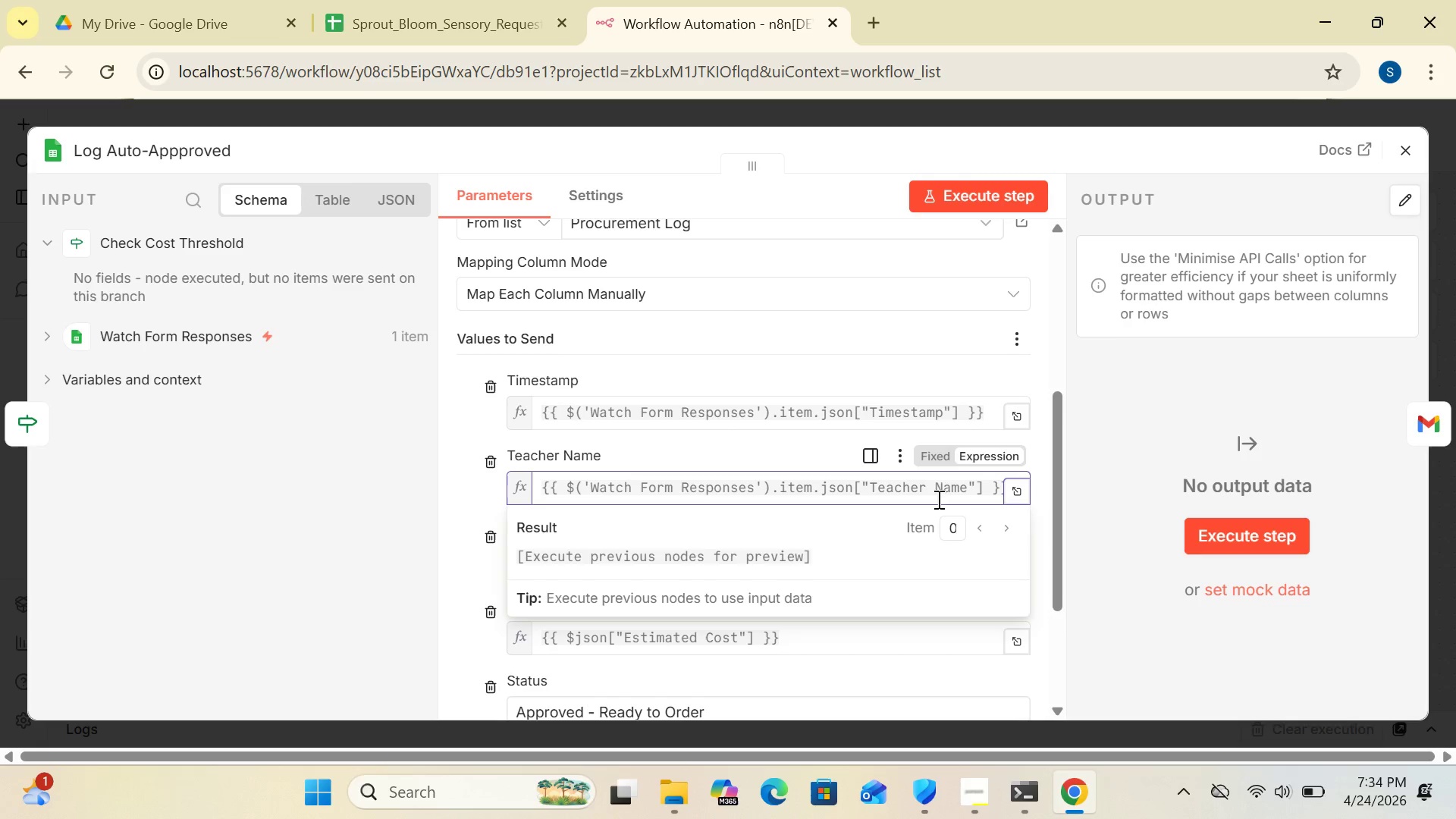 
left_click([932, 482])
 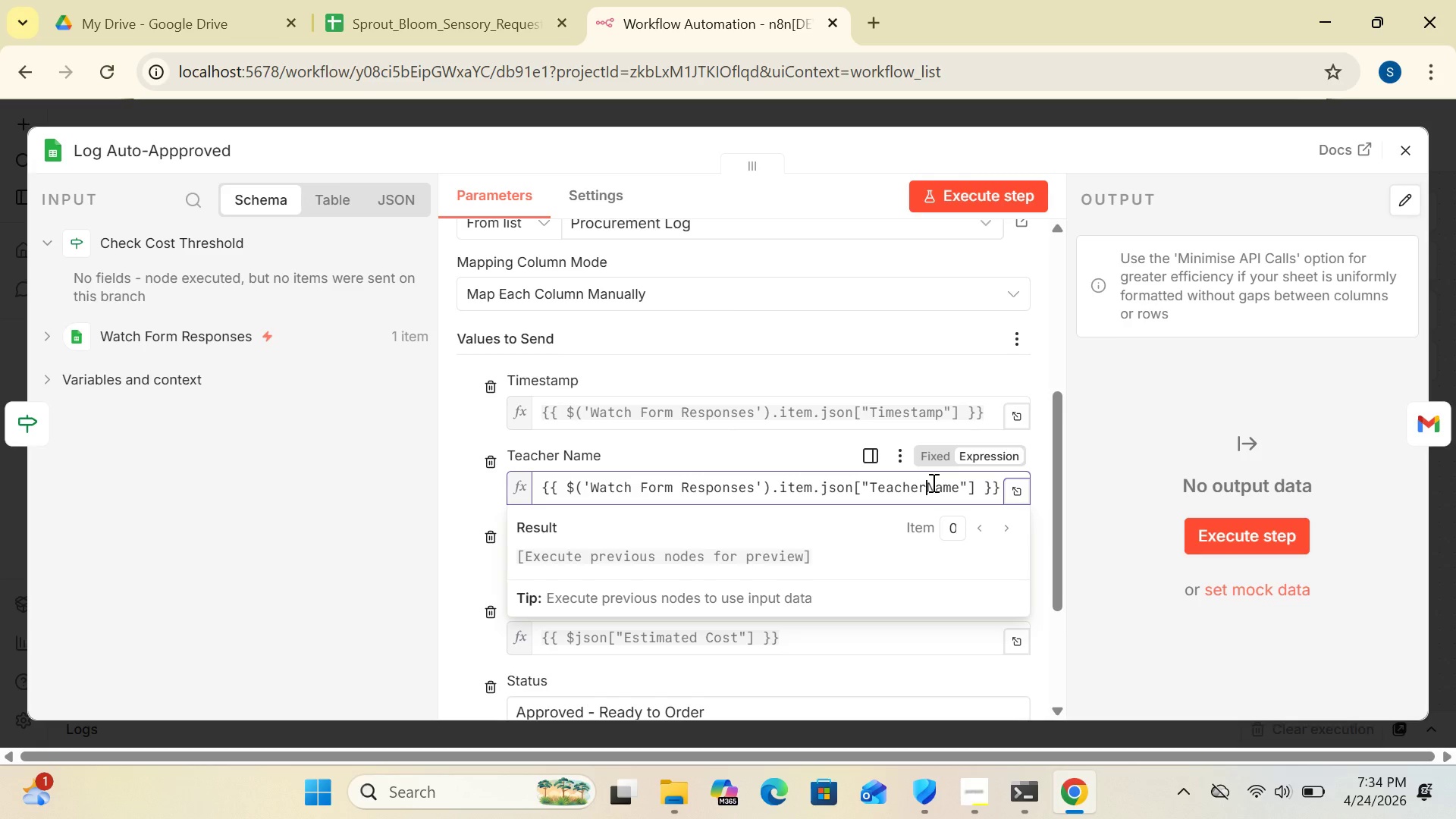 
key(Backspace)
 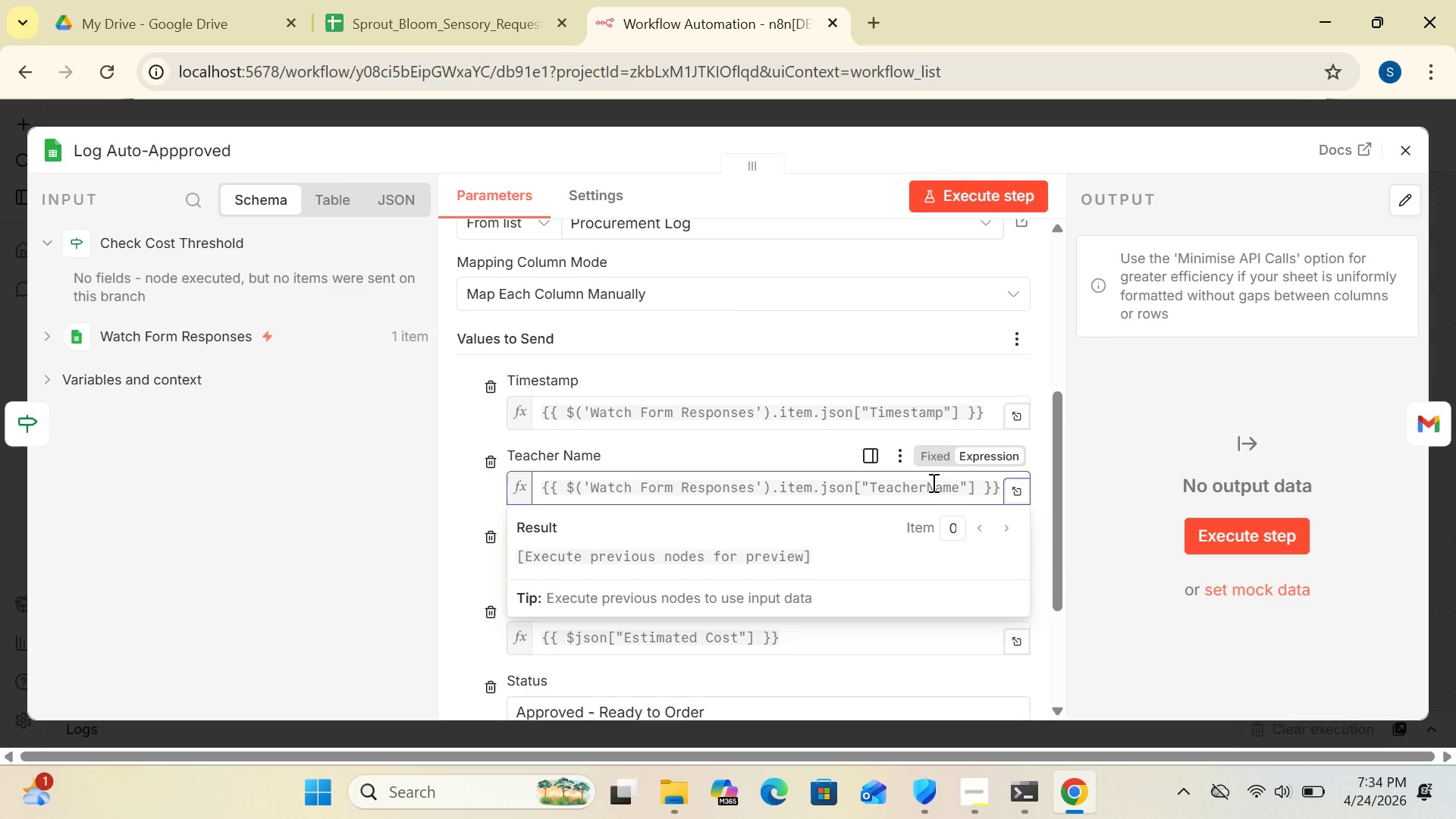 
key(Space)
 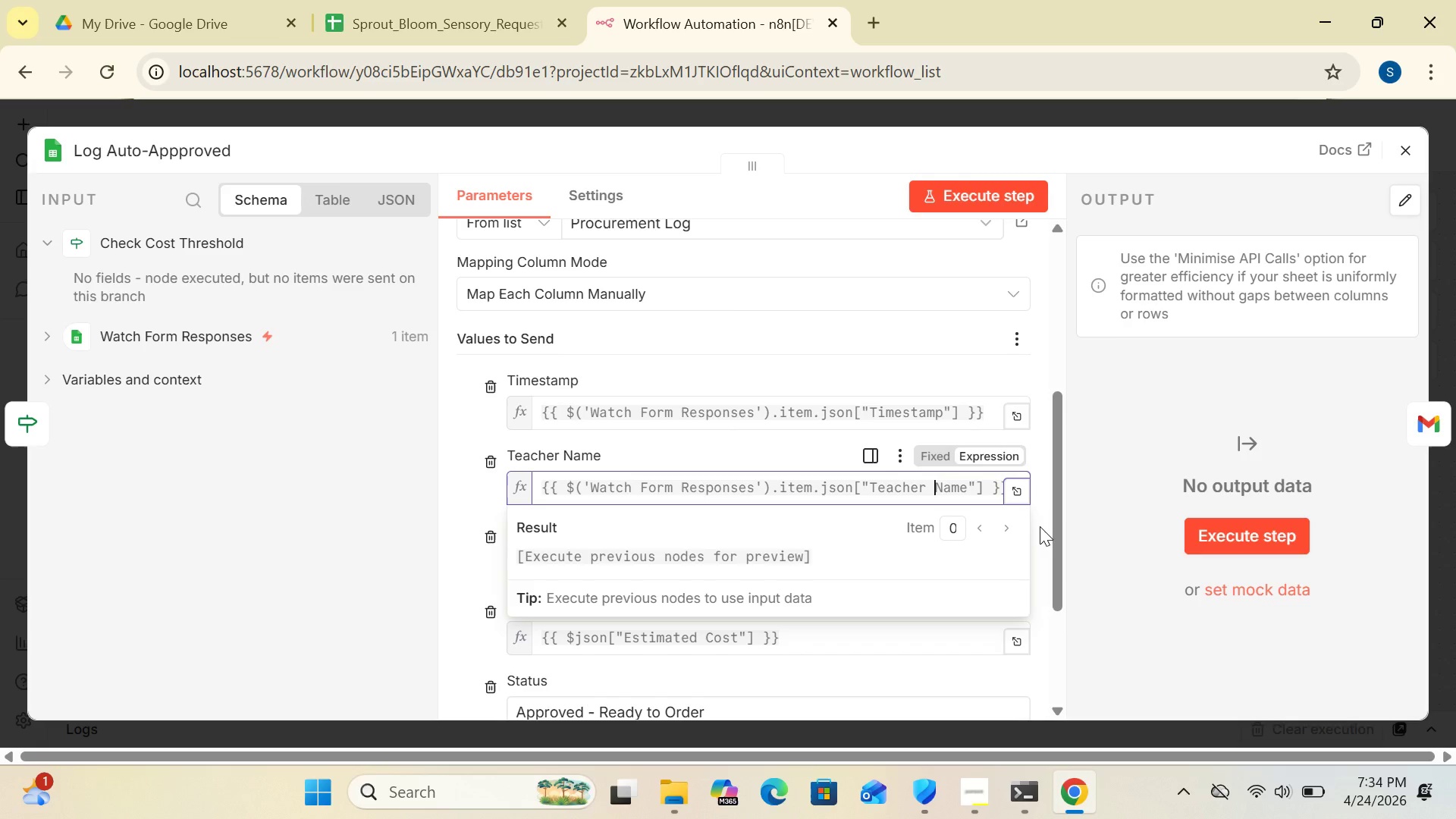 
left_click([1040, 526])
 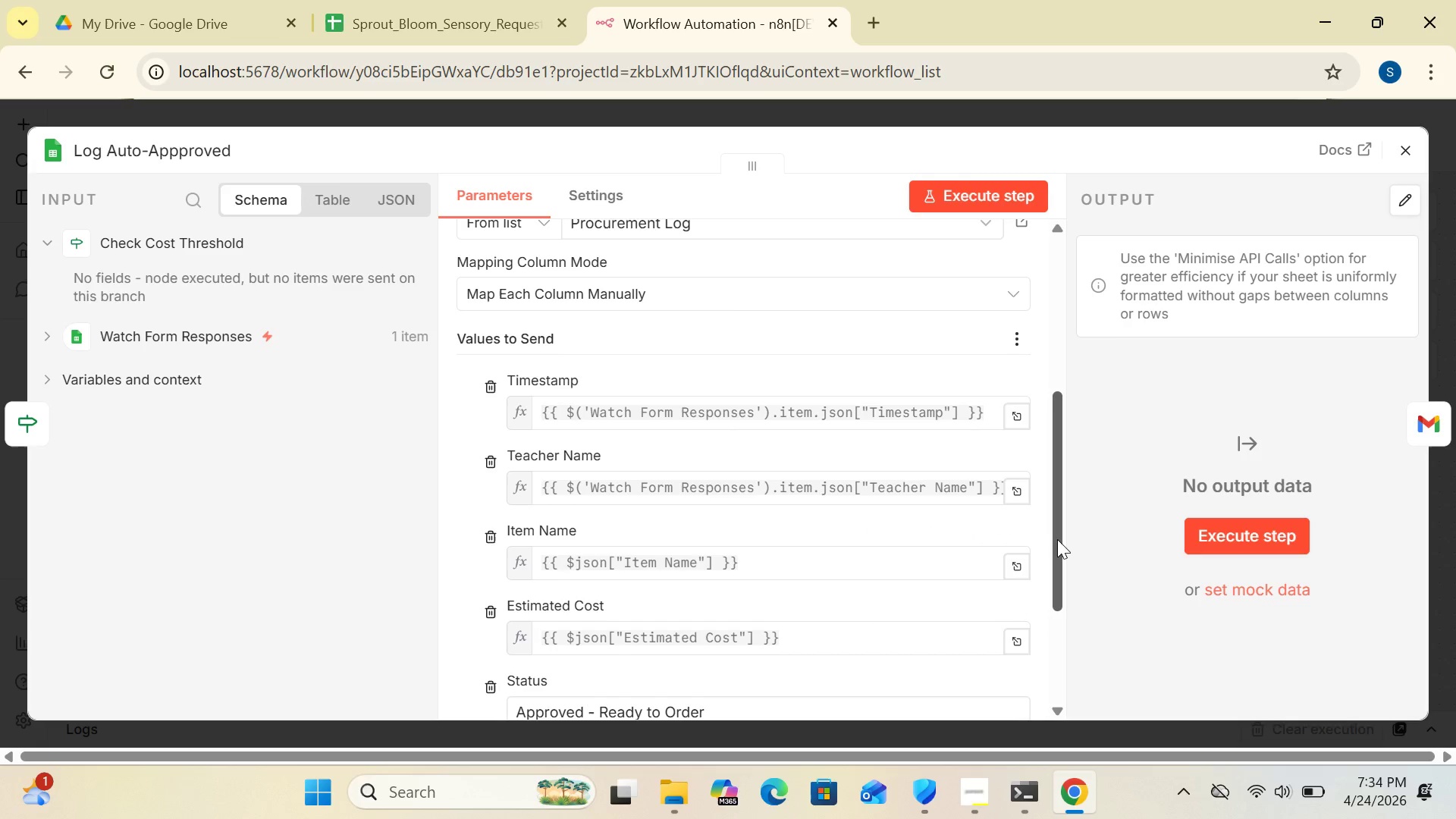 
left_click_drag(start_coordinate=[1058, 539], to_coordinate=[1059, 590])
 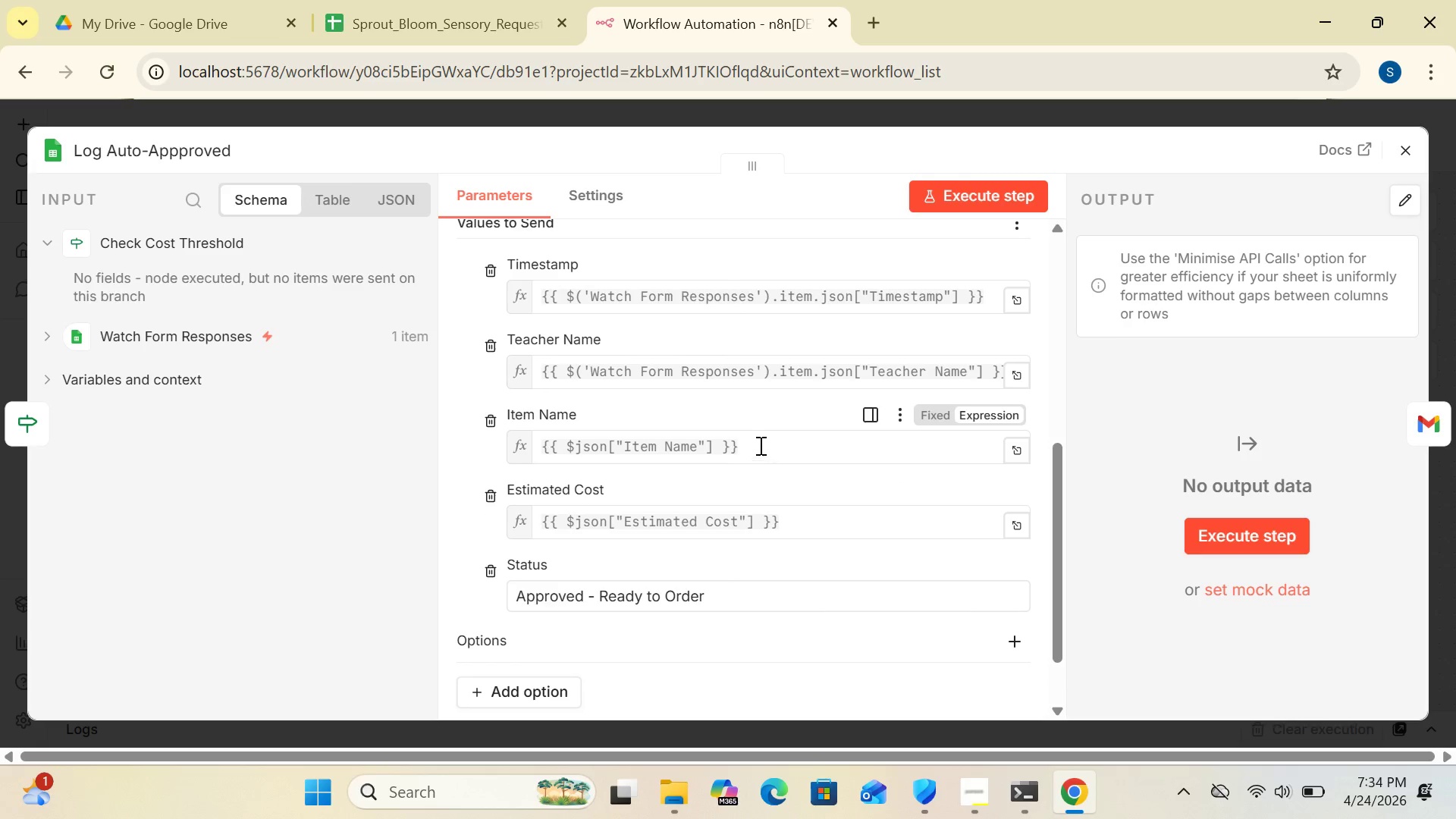 
left_click_drag(start_coordinate=[759, 442], to_coordinate=[540, 438])
 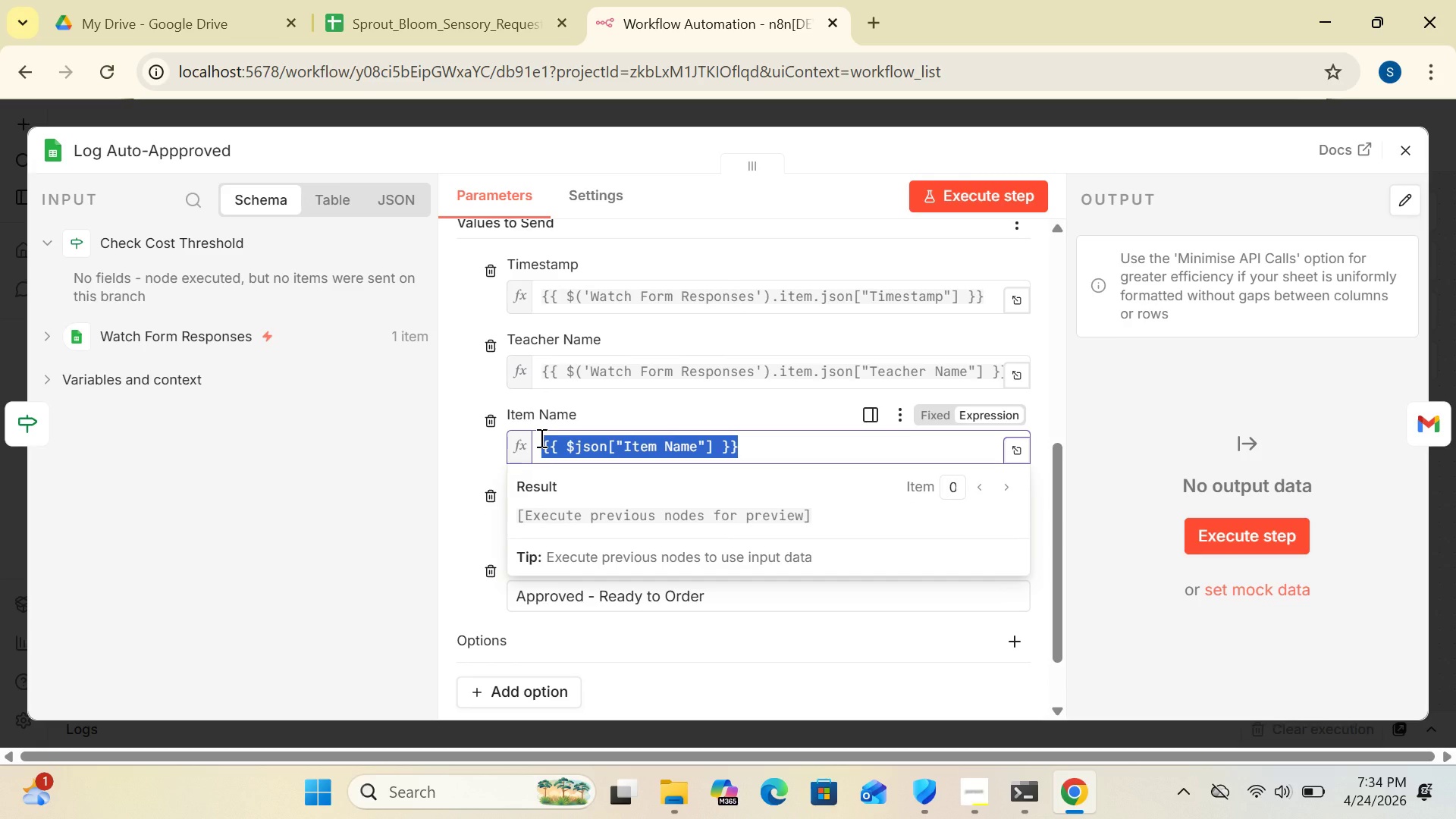 
key(Control+V)
 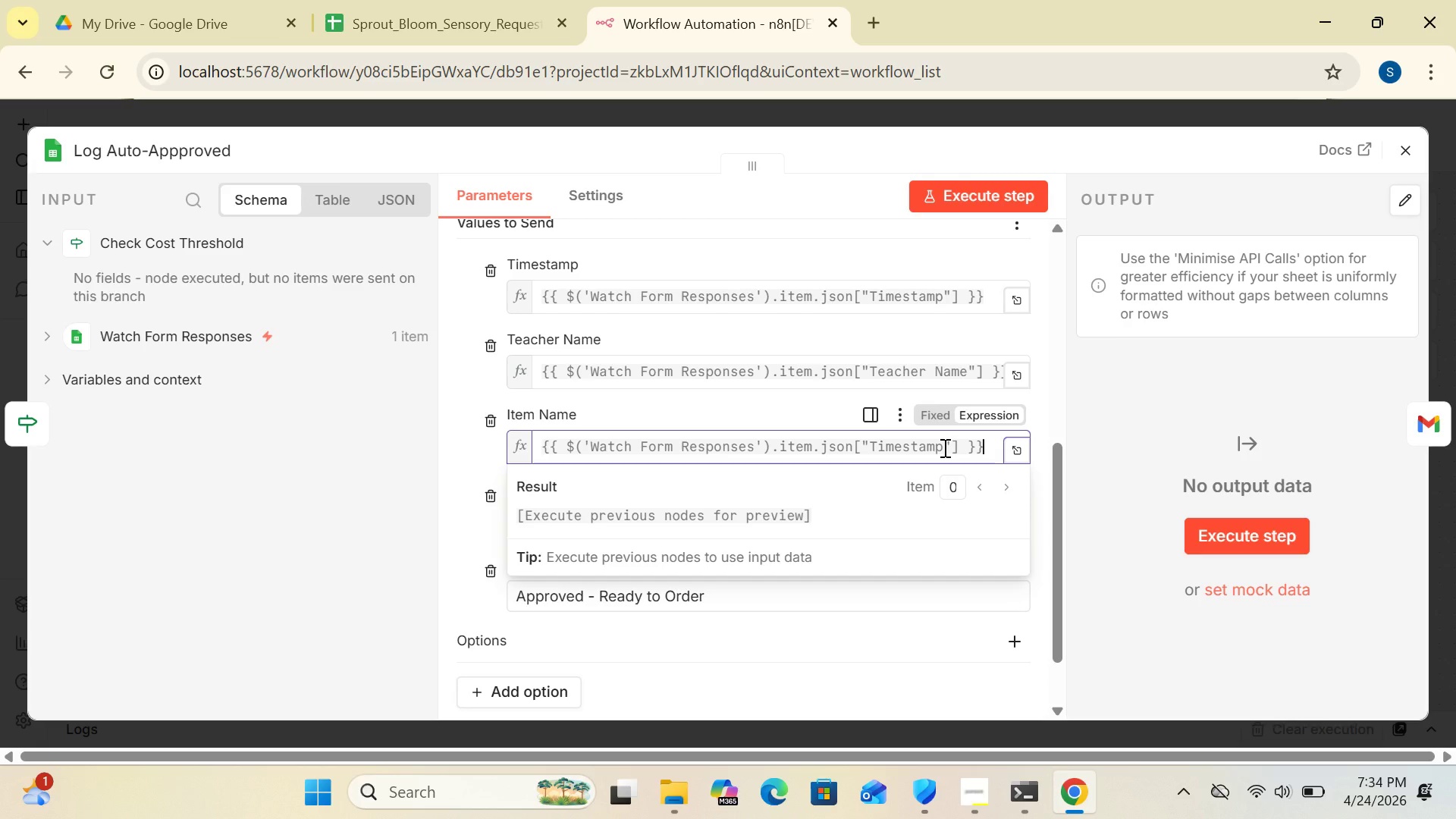 
left_click([943, 447])
 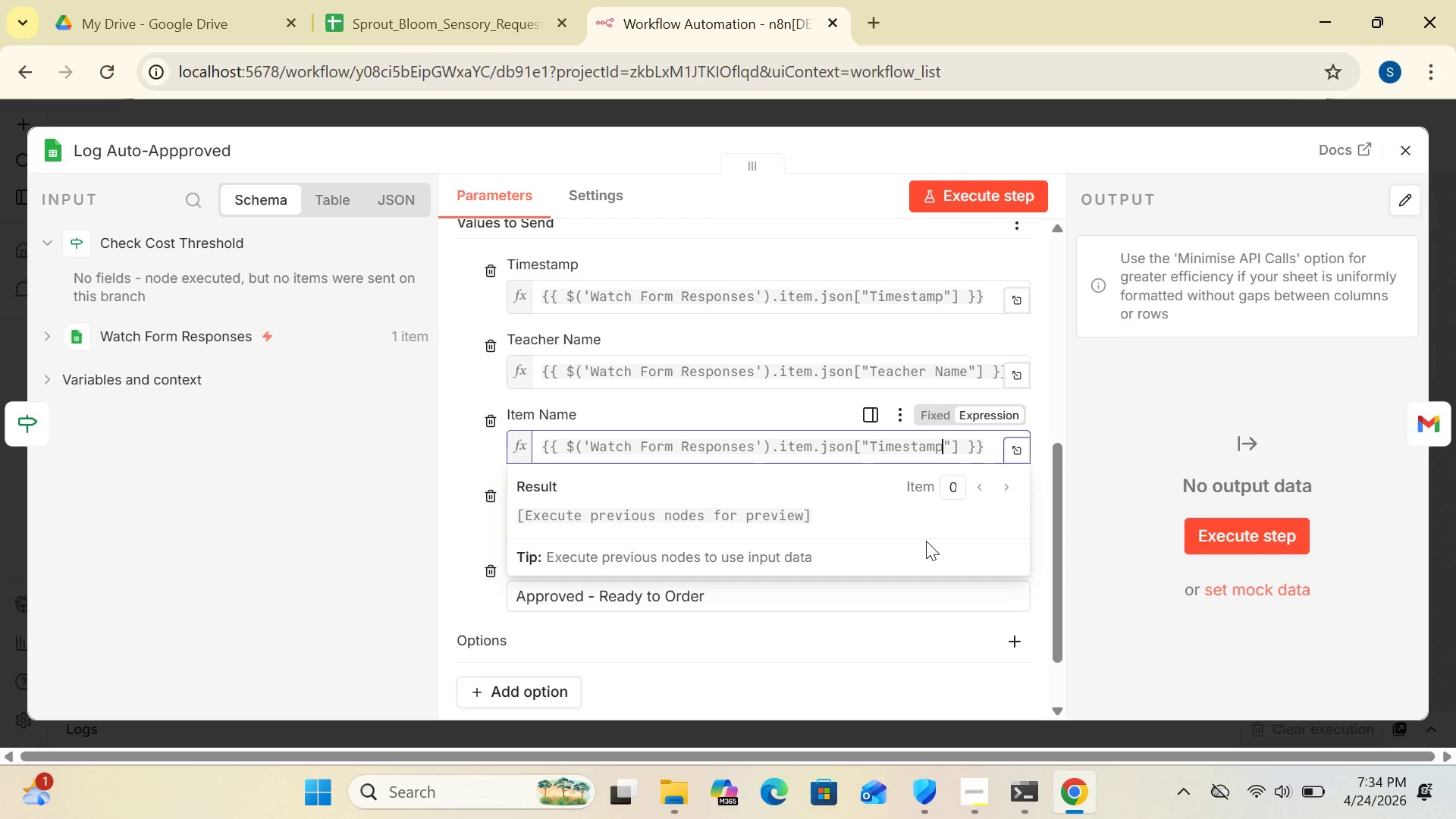 
key(Backspace)
key(Backspace)
key(Backspace)
key(Backspace)
key(Backspace)
key(Backspace)
key(Backspace)
key(Backspace)
key(Backspace)
type(Item )
 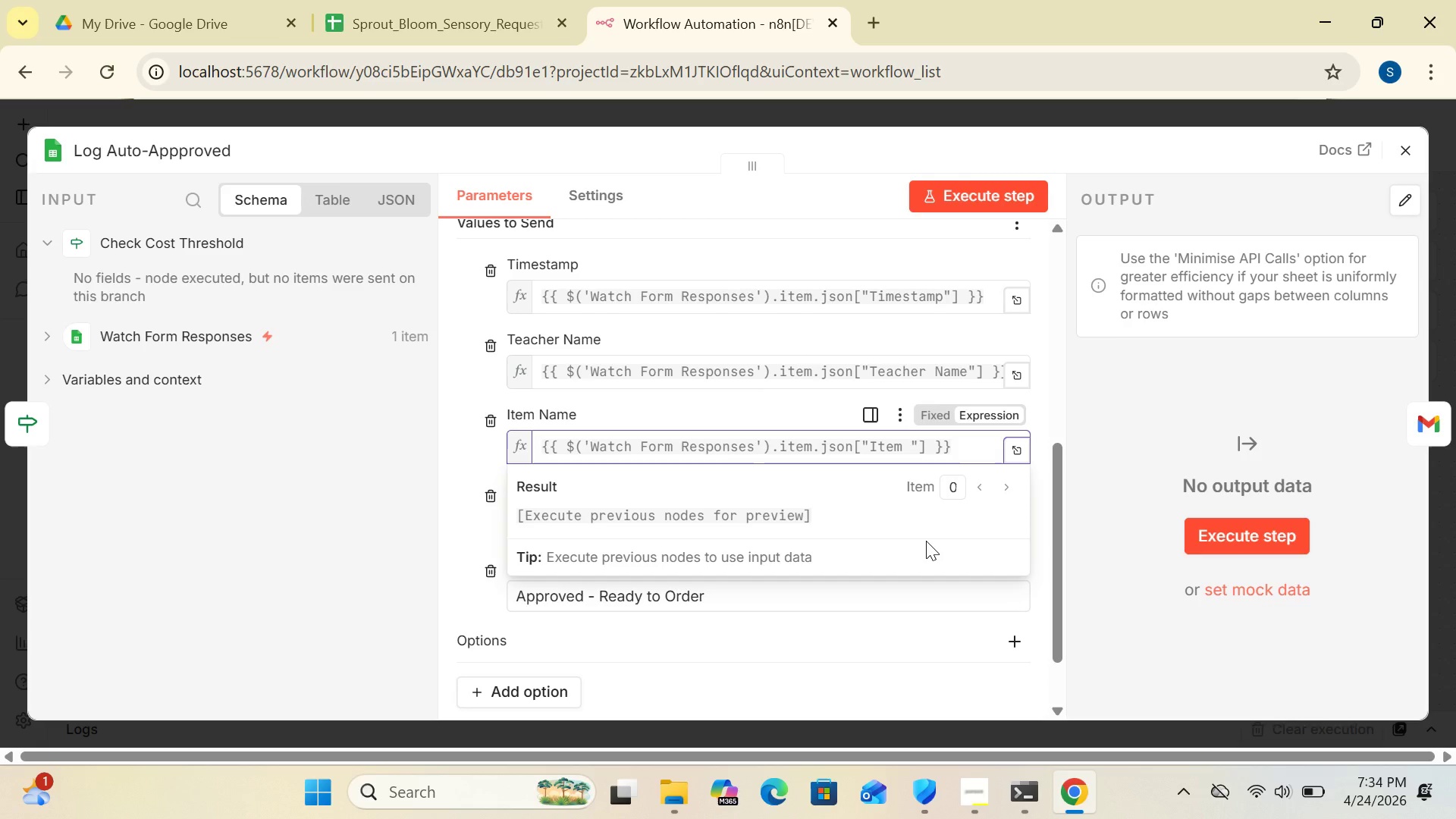 
wait(6.55)
 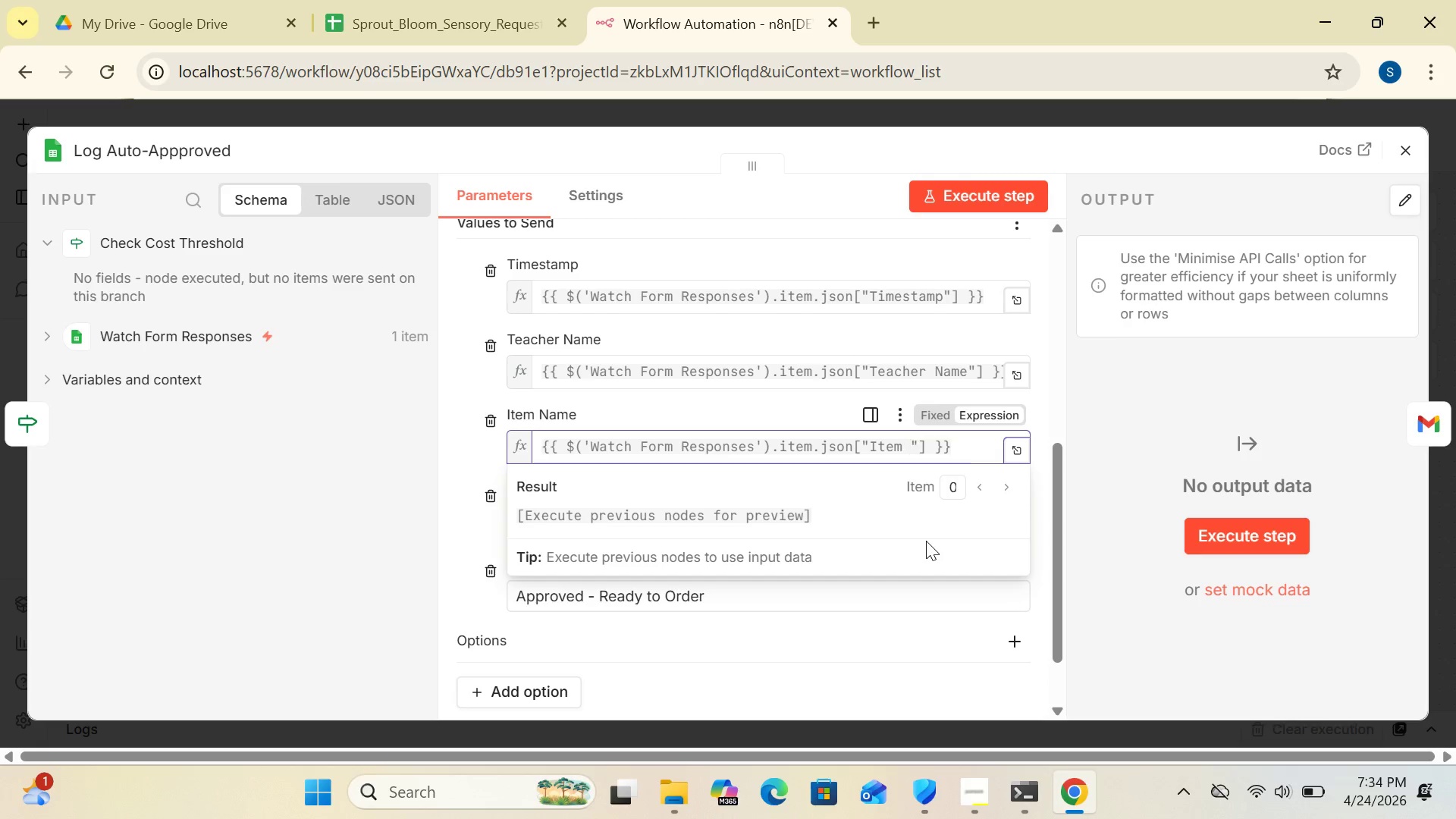 
key(CapsLock)
 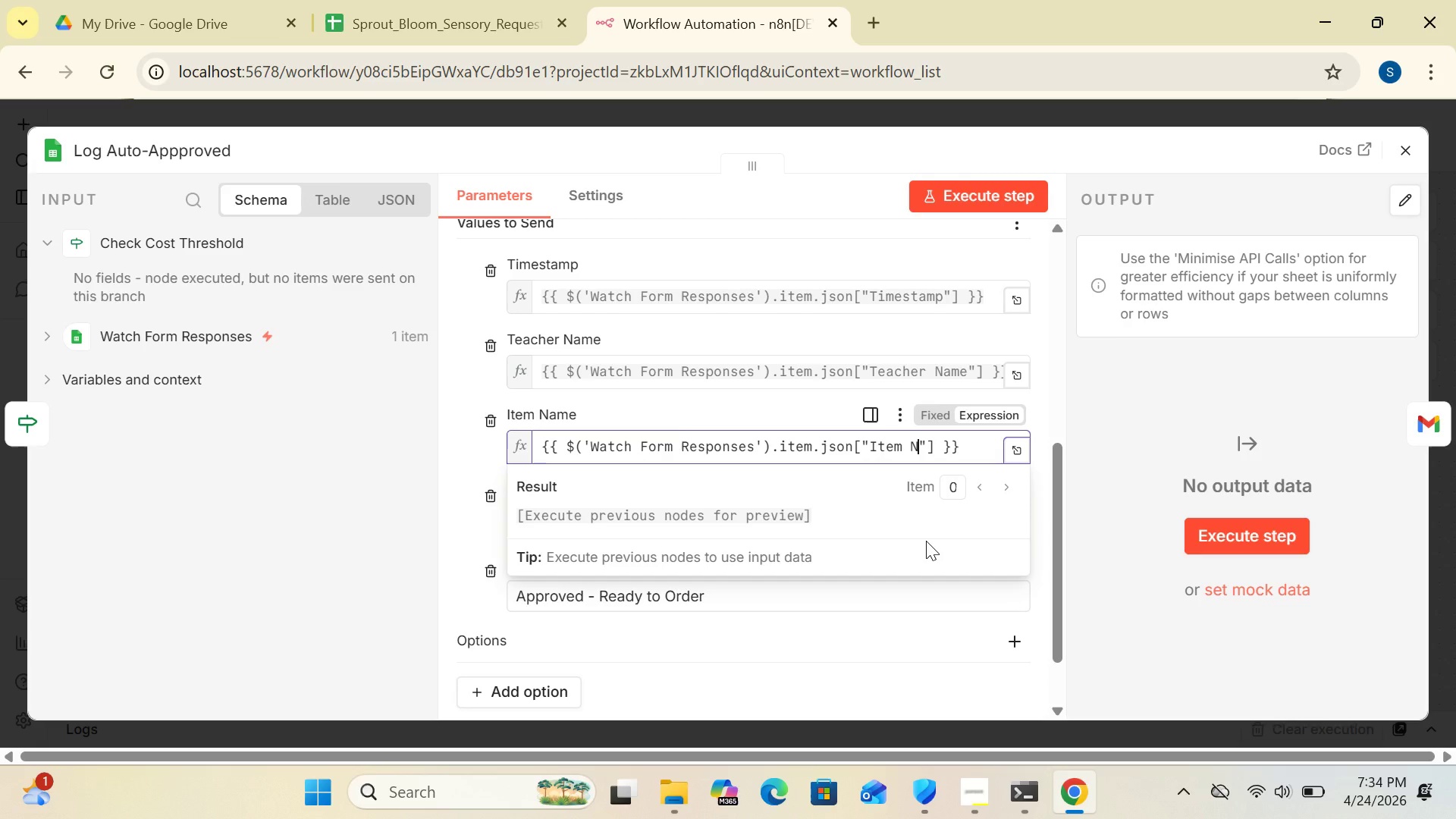 
key(N)
 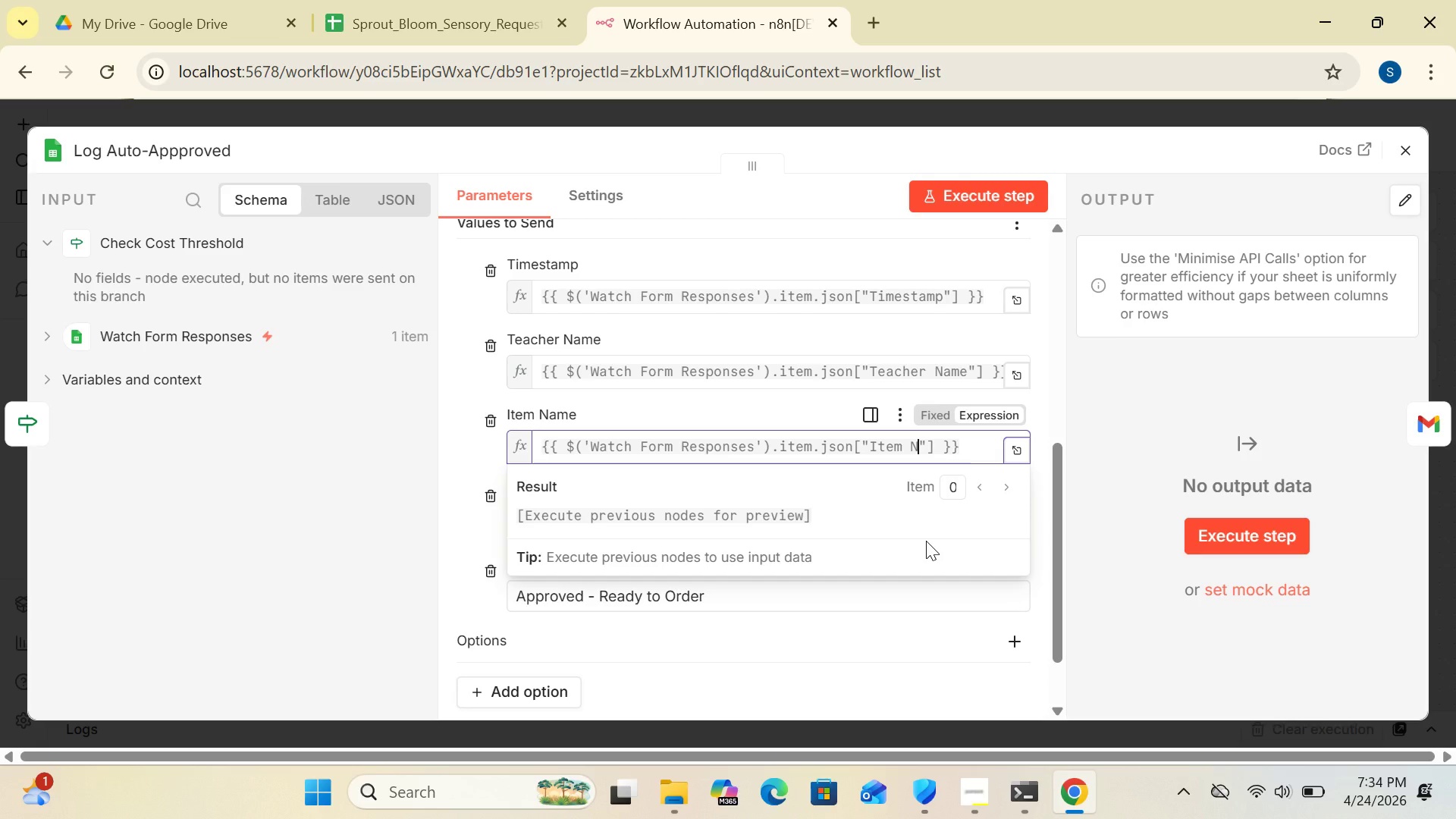 
key(CapsLock)
 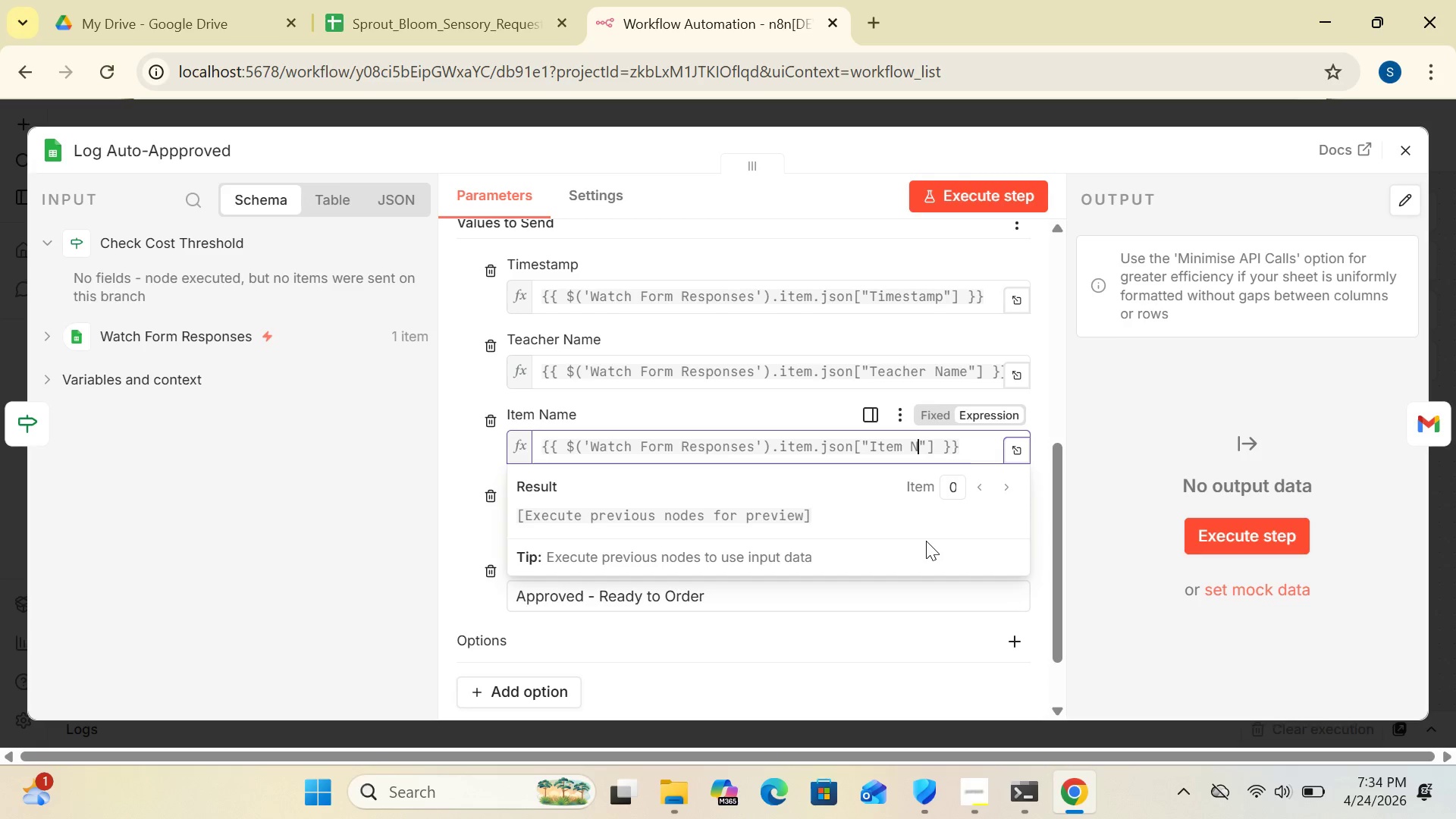 
wait(5.12)
 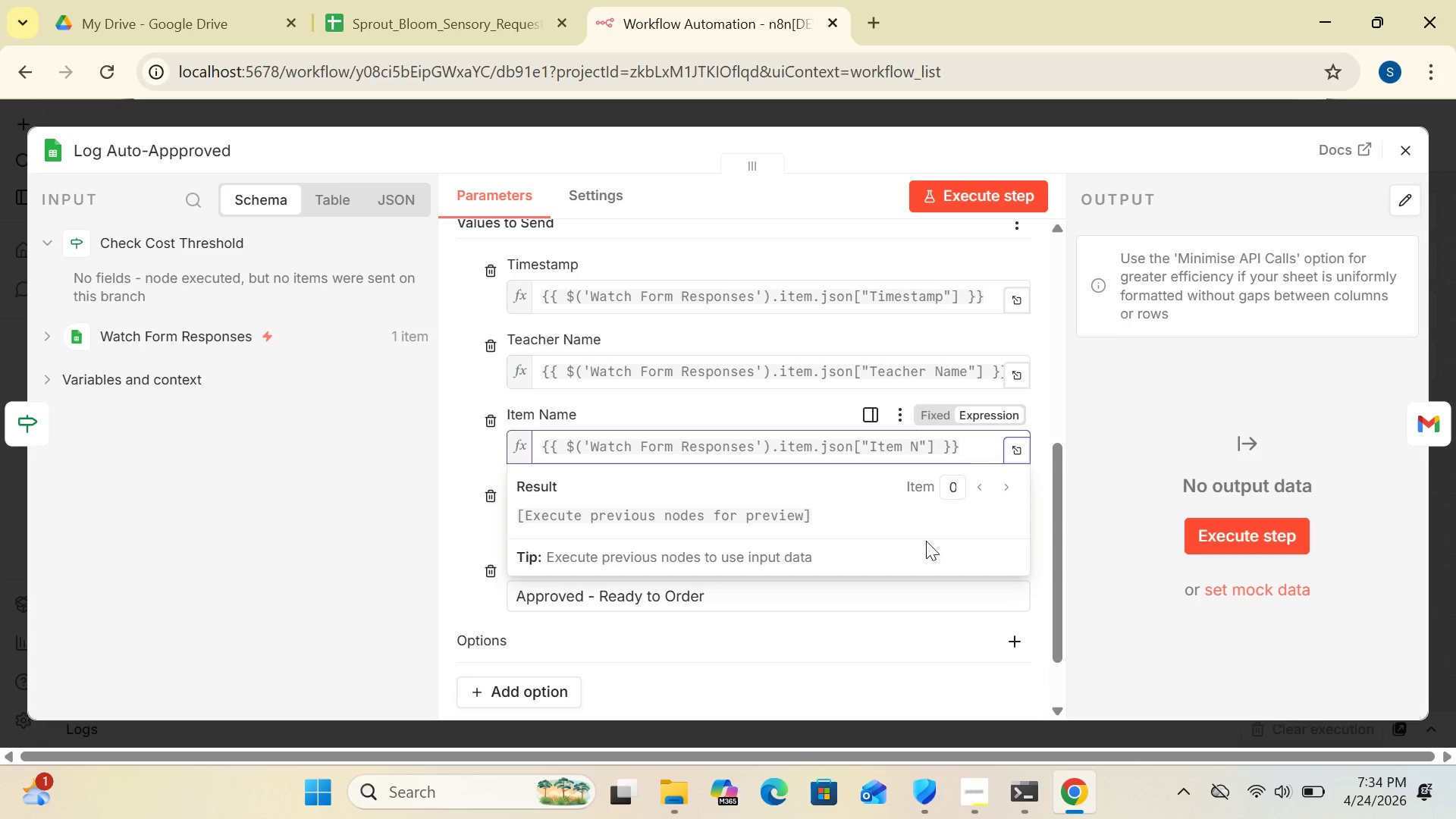 
type(ame)
 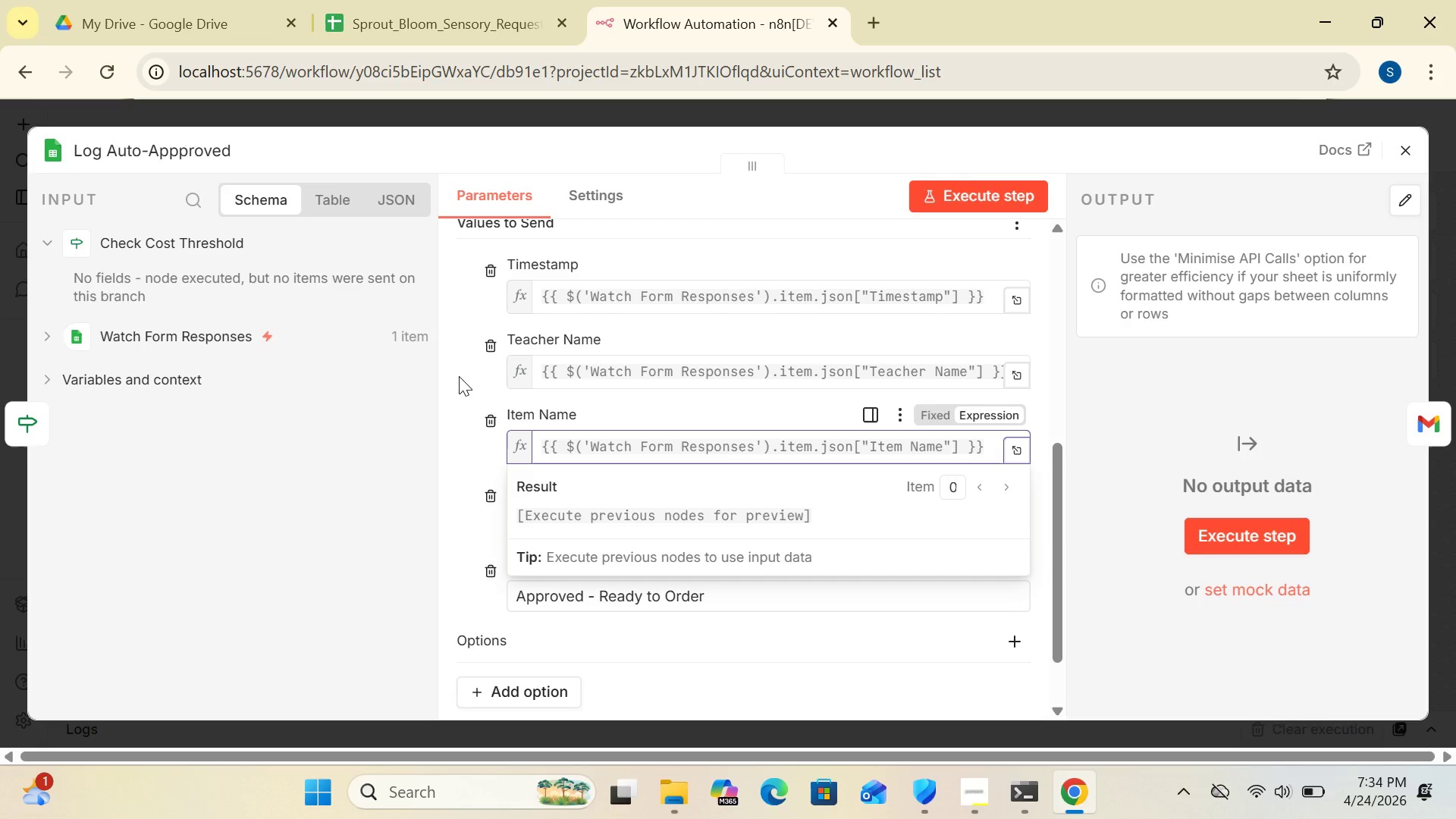 
left_click([457, 375])
 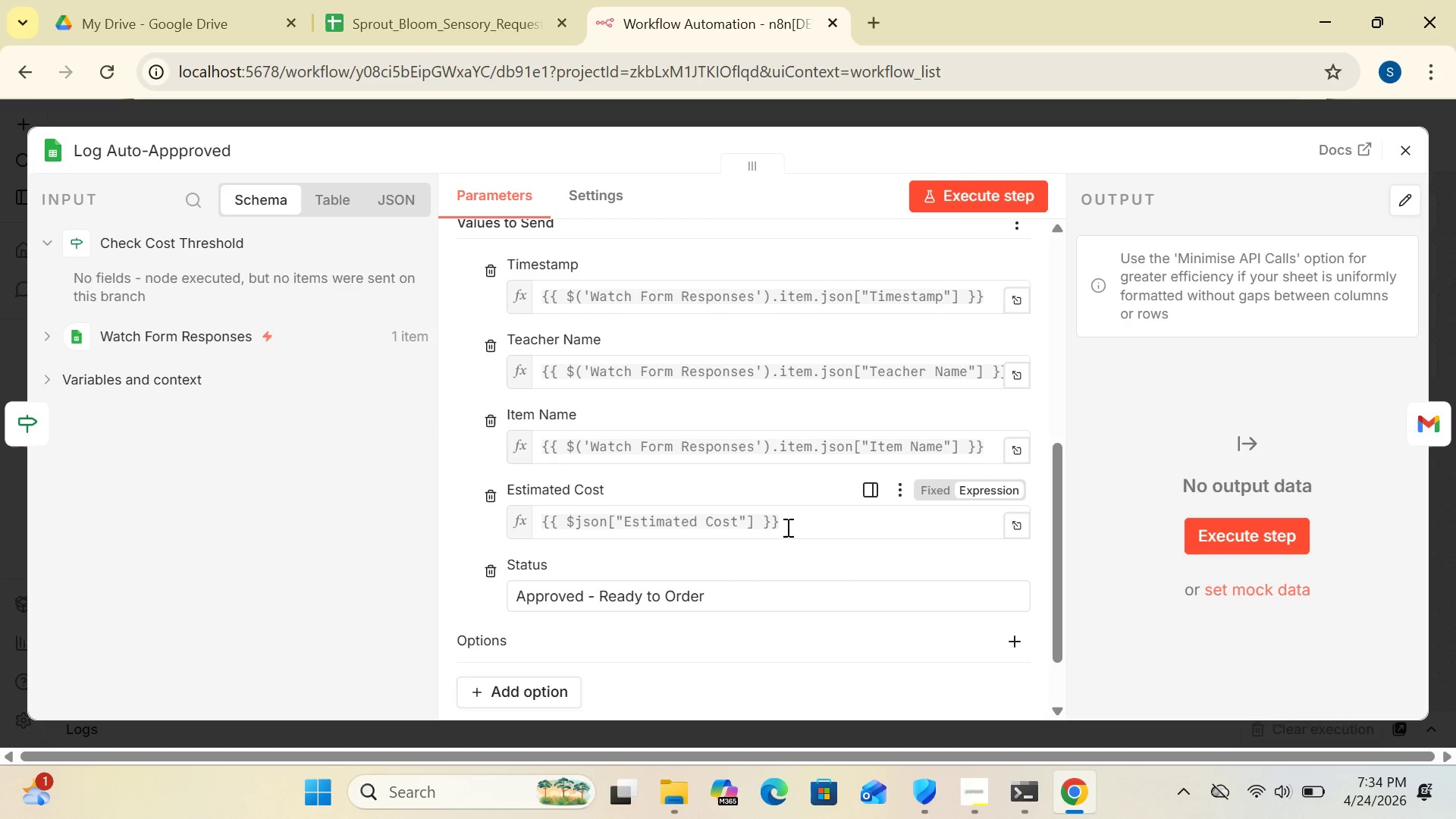 
left_click_drag(start_coordinate=[784, 526], to_coordinate=[600, 463])
 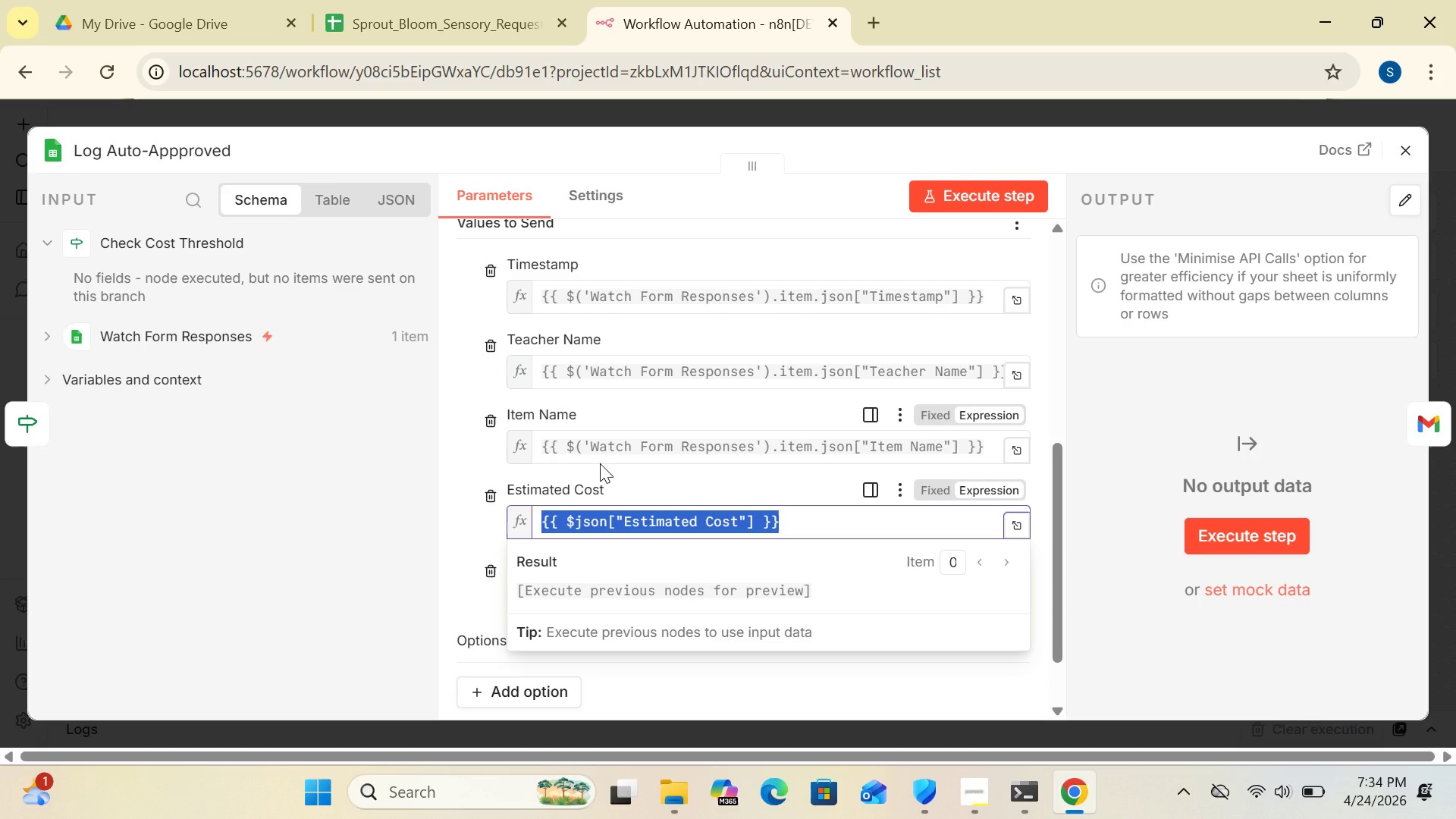 
key(Control+V)
 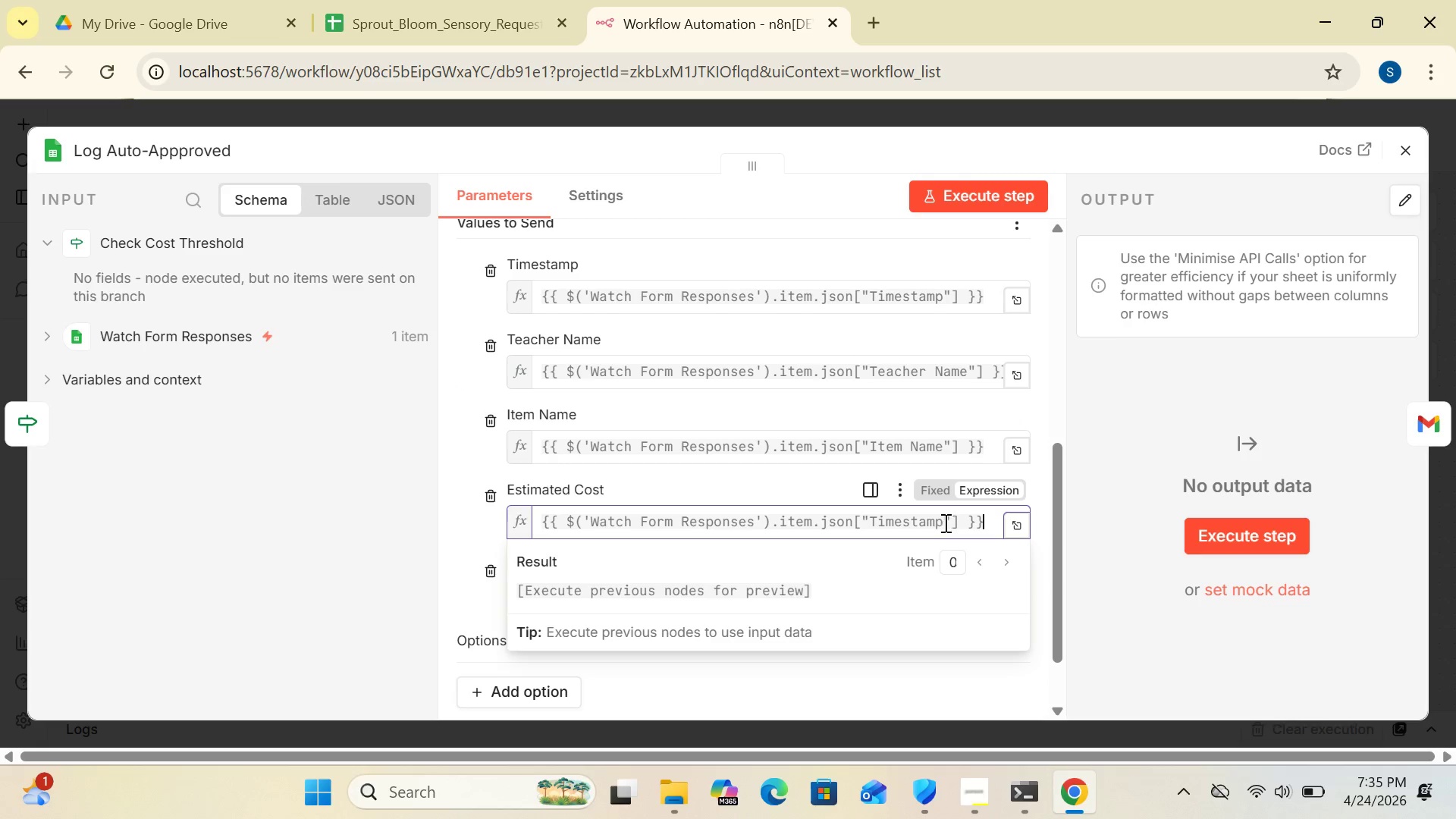 
left_click([940, 520])
 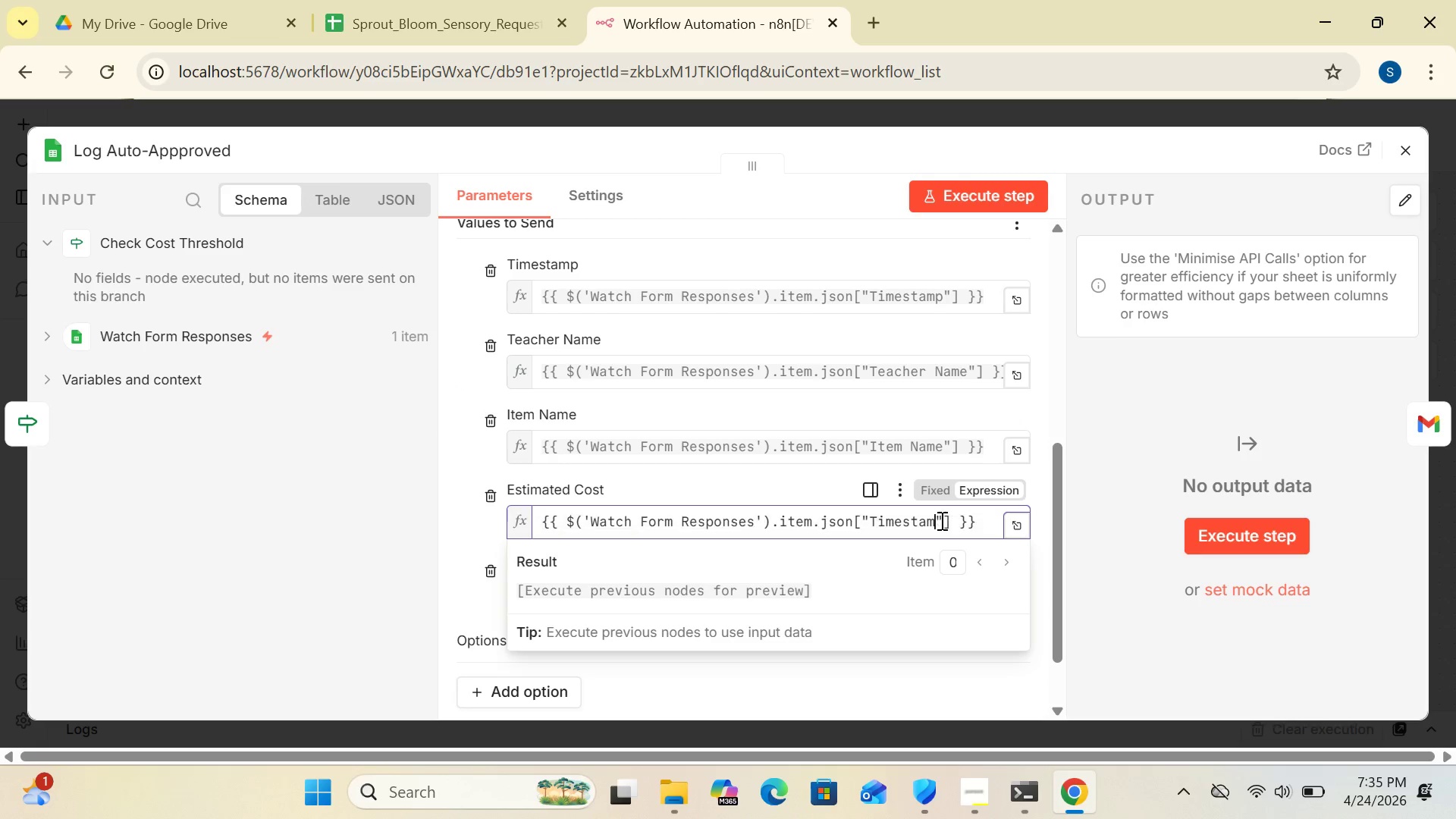 
key(Backspace)
key(Backspace)
key(Backspace)
key(Backspace)
key(Backspace)
key(Backspace)
key(Backspace)
key(Backspace)
key(Backspace)
type(ES)
key(Backspace)
type(stimated Cost)
 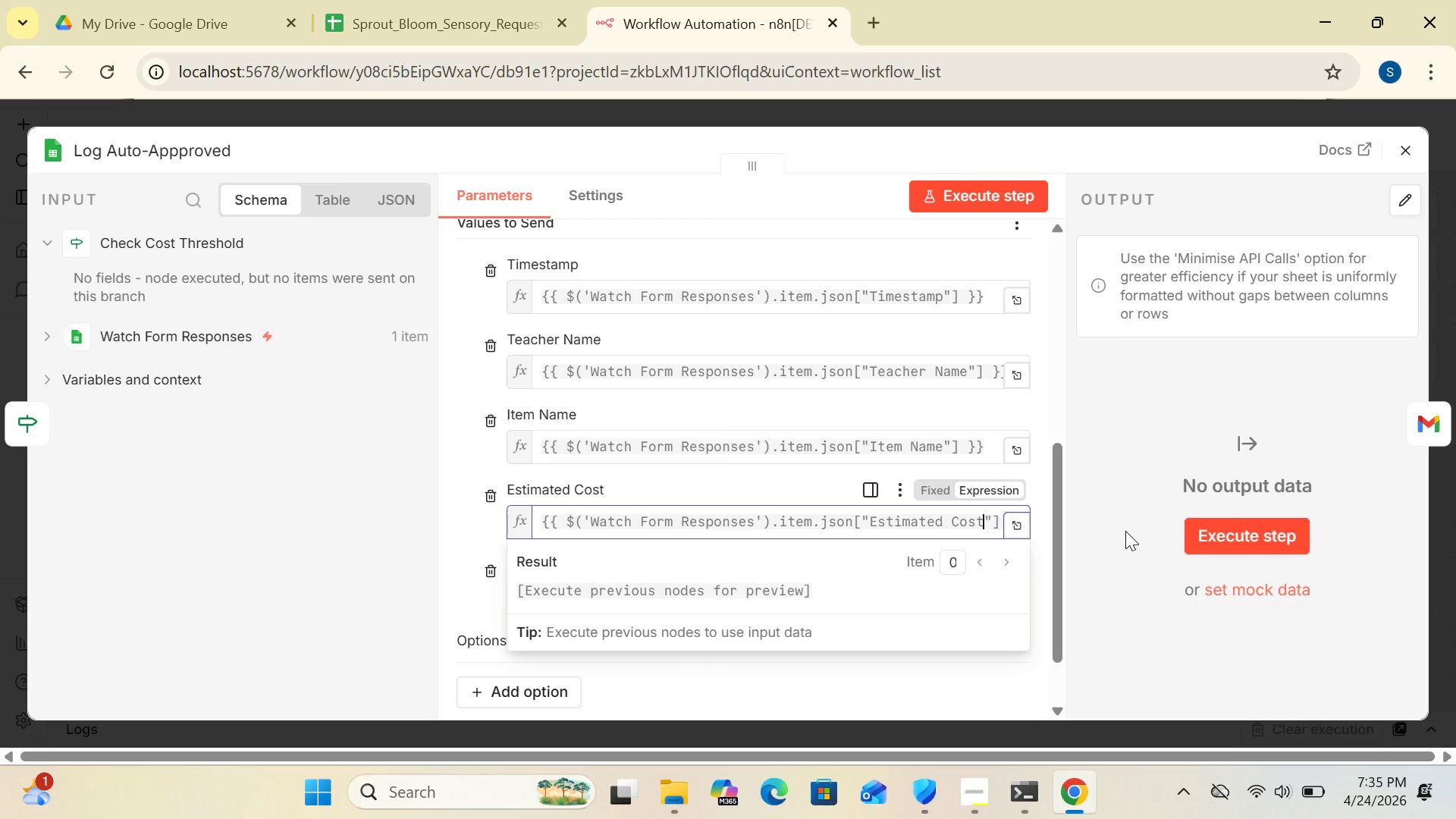 
left_click([1125, 531])
 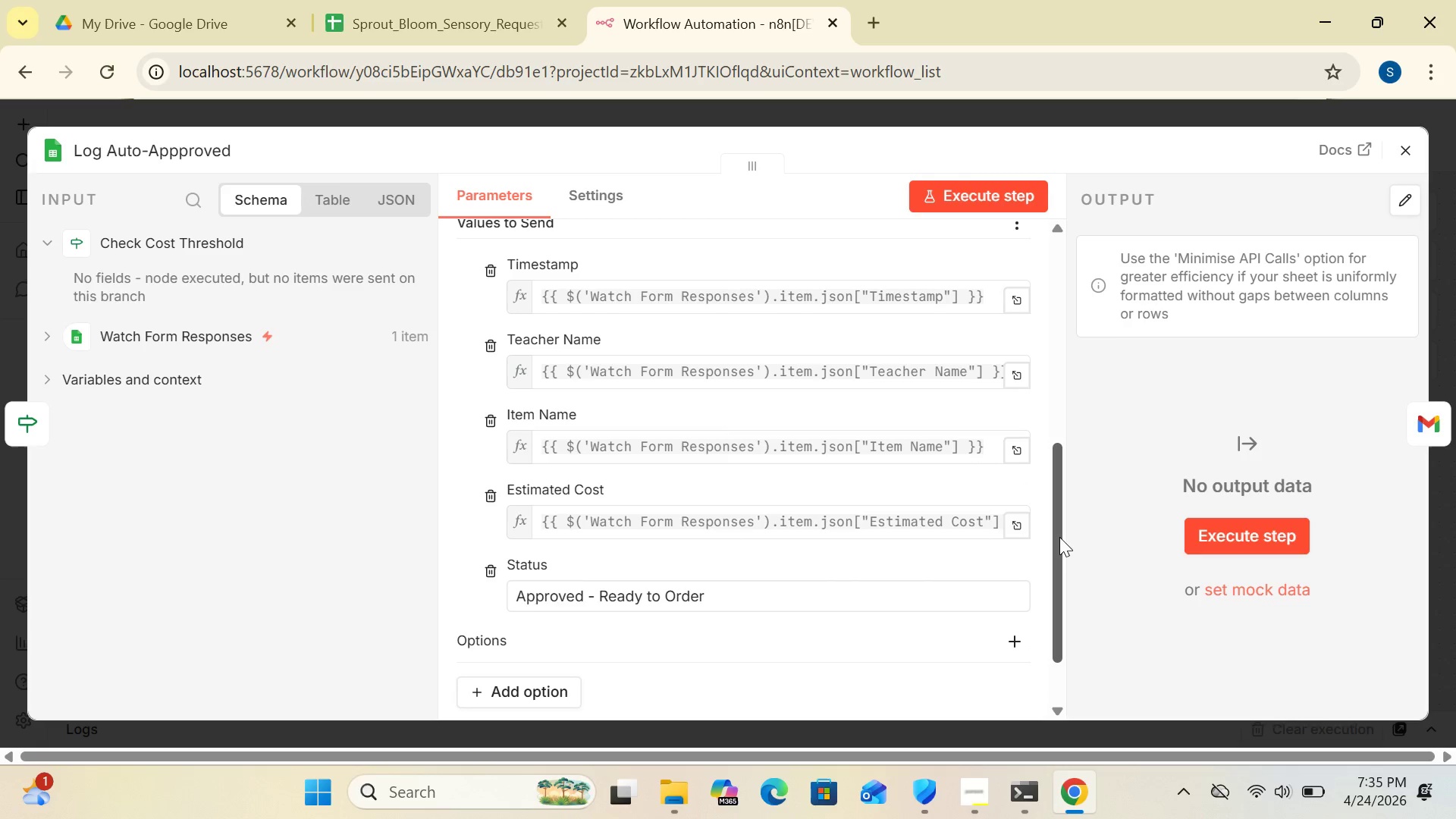 
left_click_drag(start_coordinate=[1059, 536], to_coordinate=[1059, 431])
 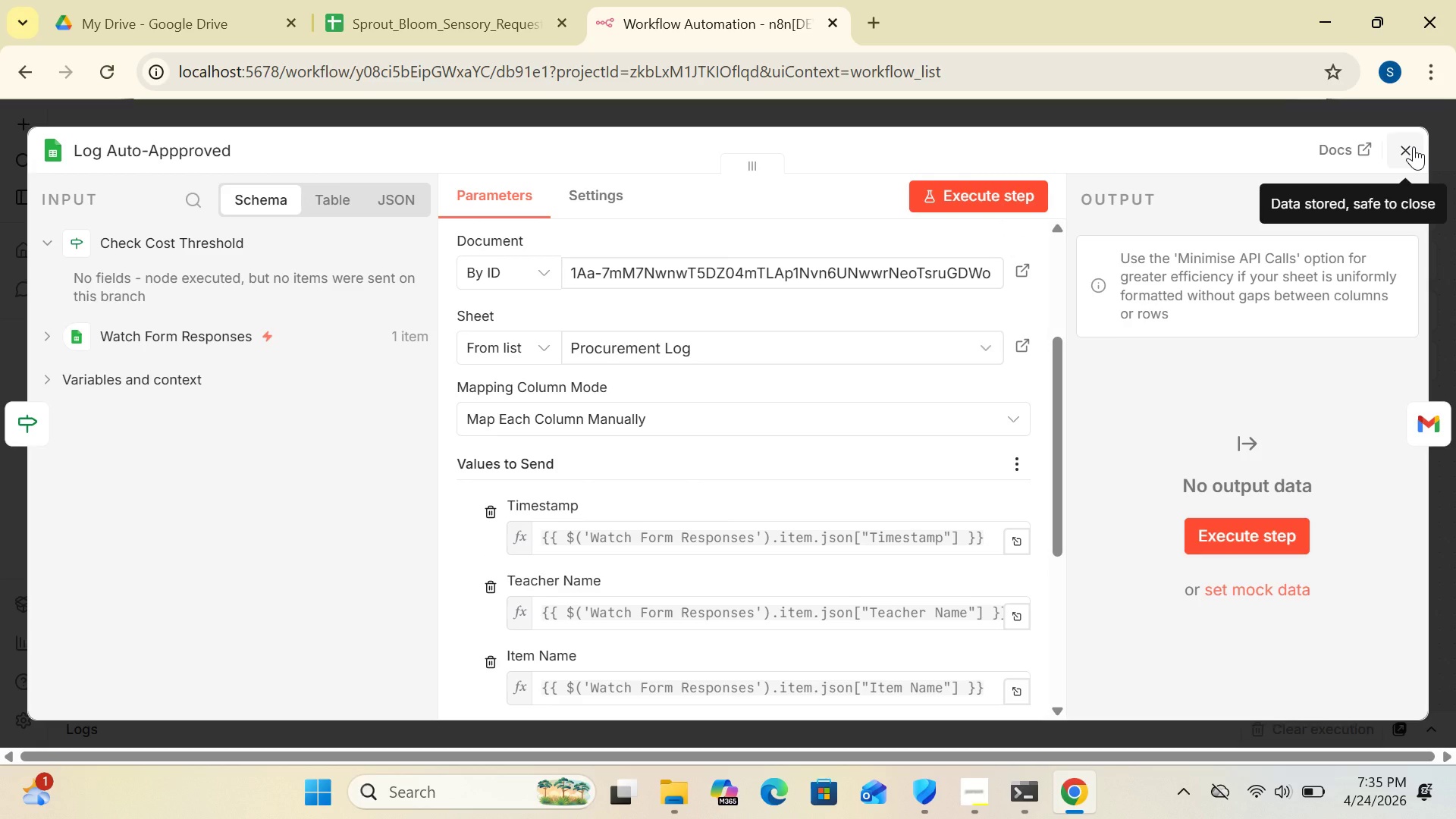 
left_click([1414, 146])
 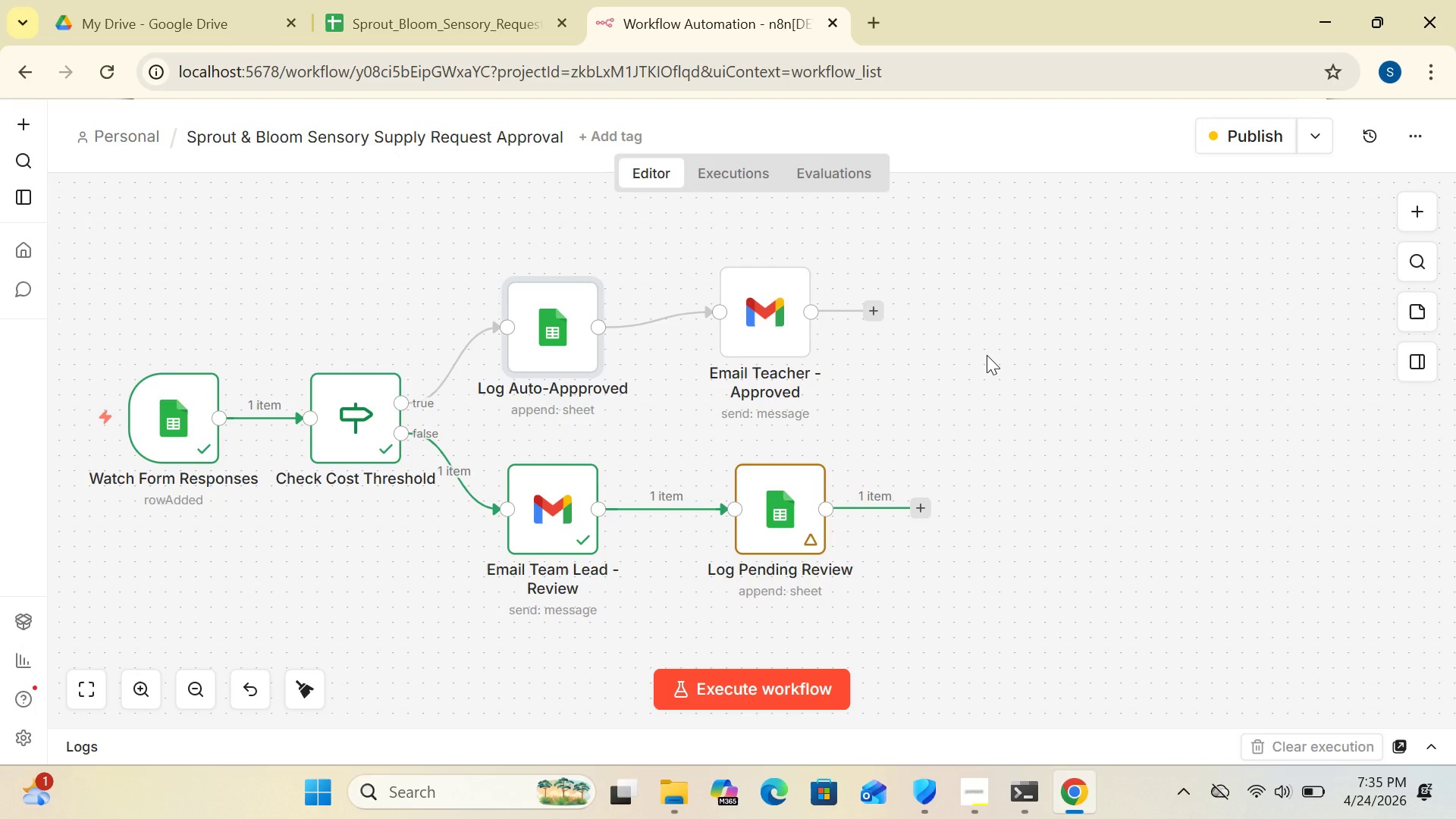 
key(Control+S)
 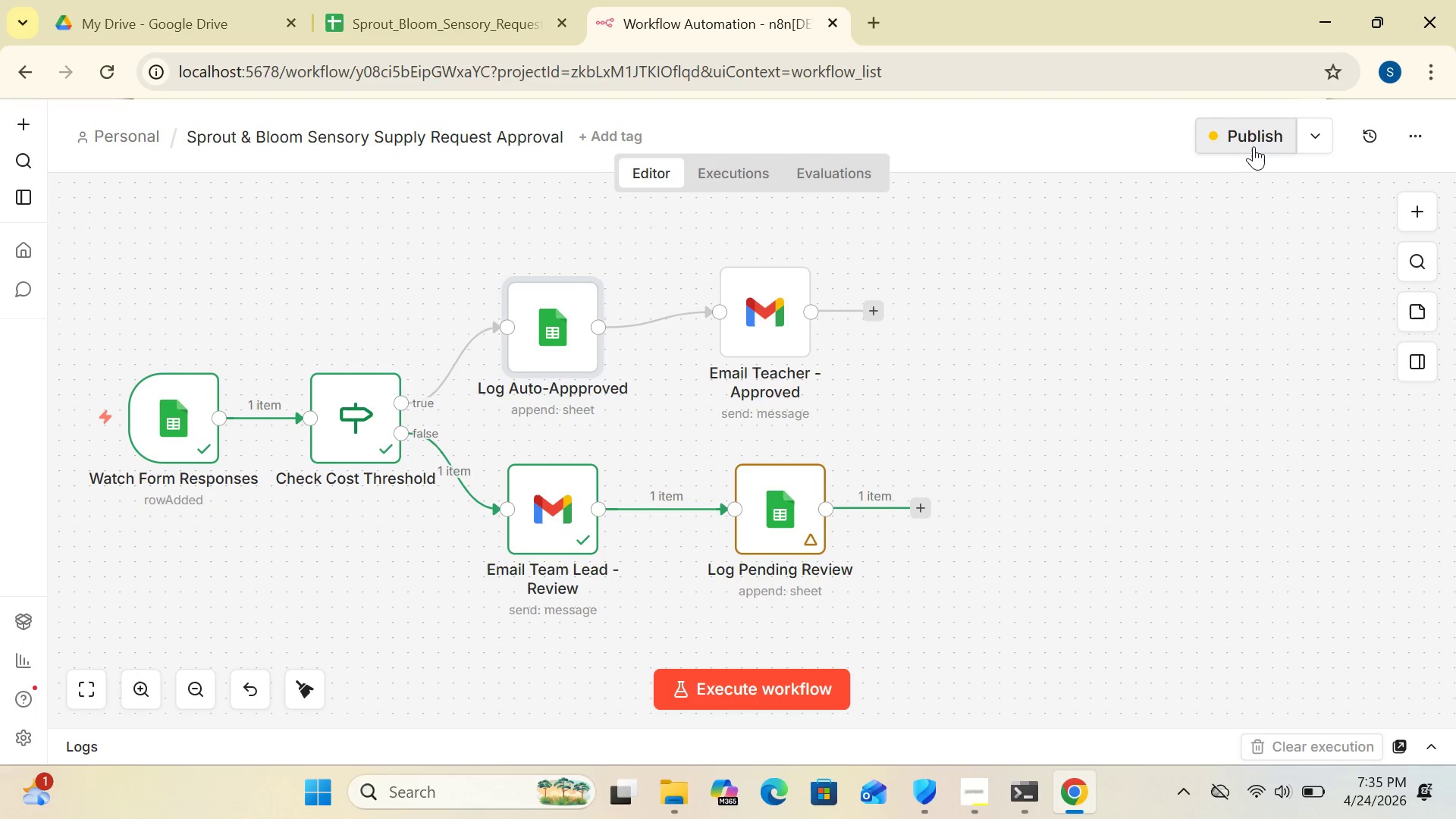 
left_click([1254, 146])
 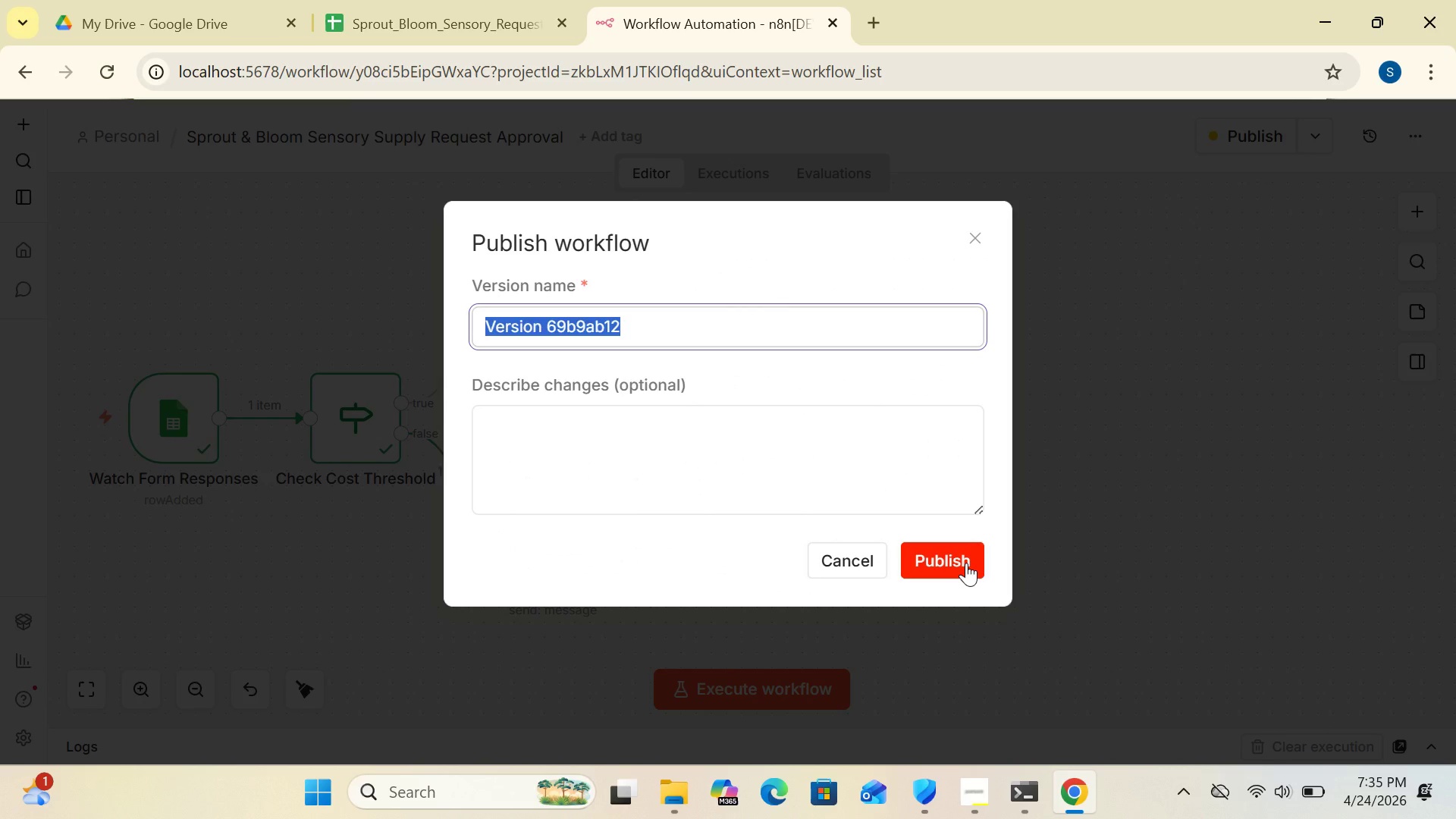 
left_click([966, 563])
 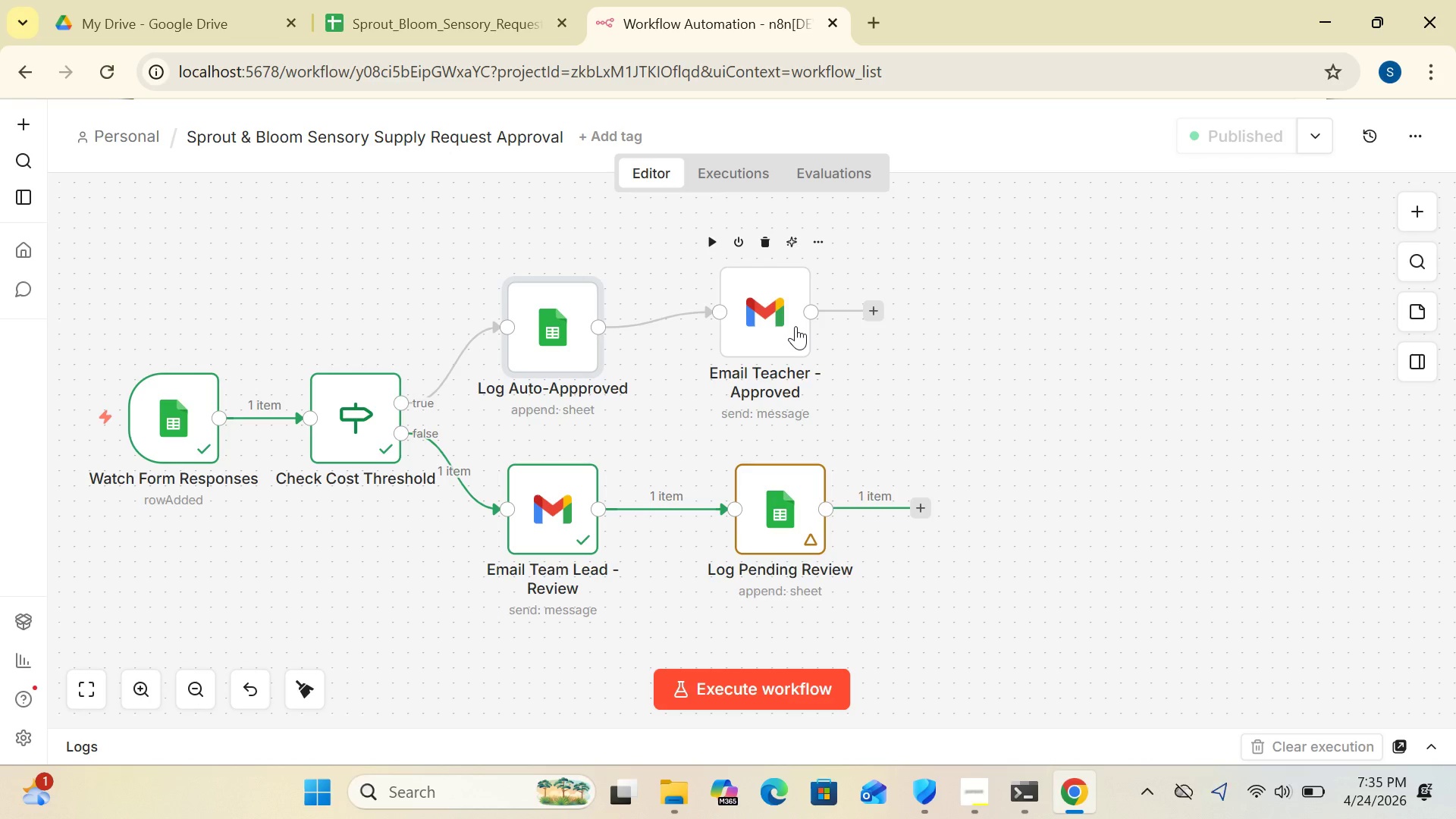 
wait(23.08)
 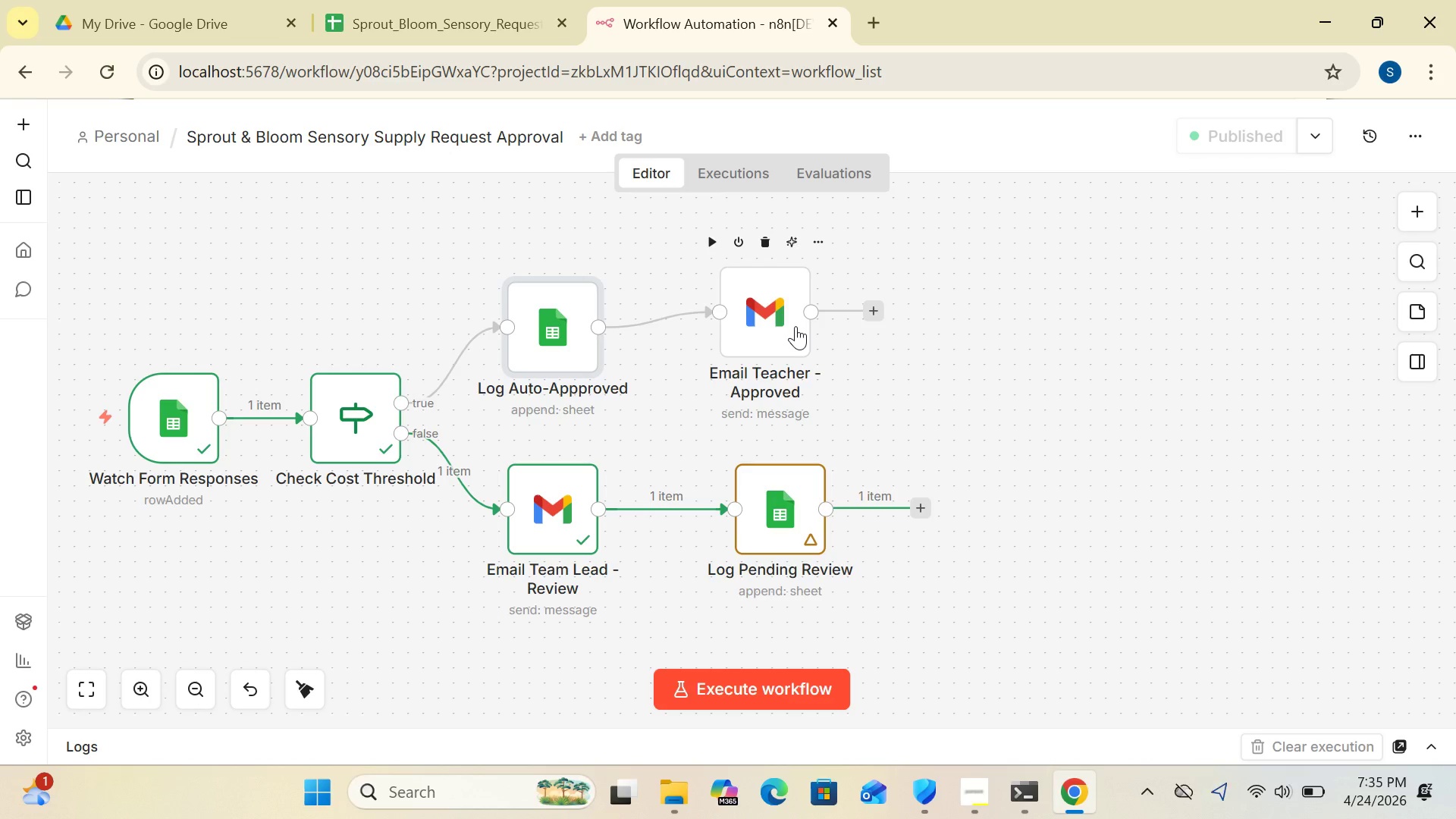 
left_click([495, 30])
 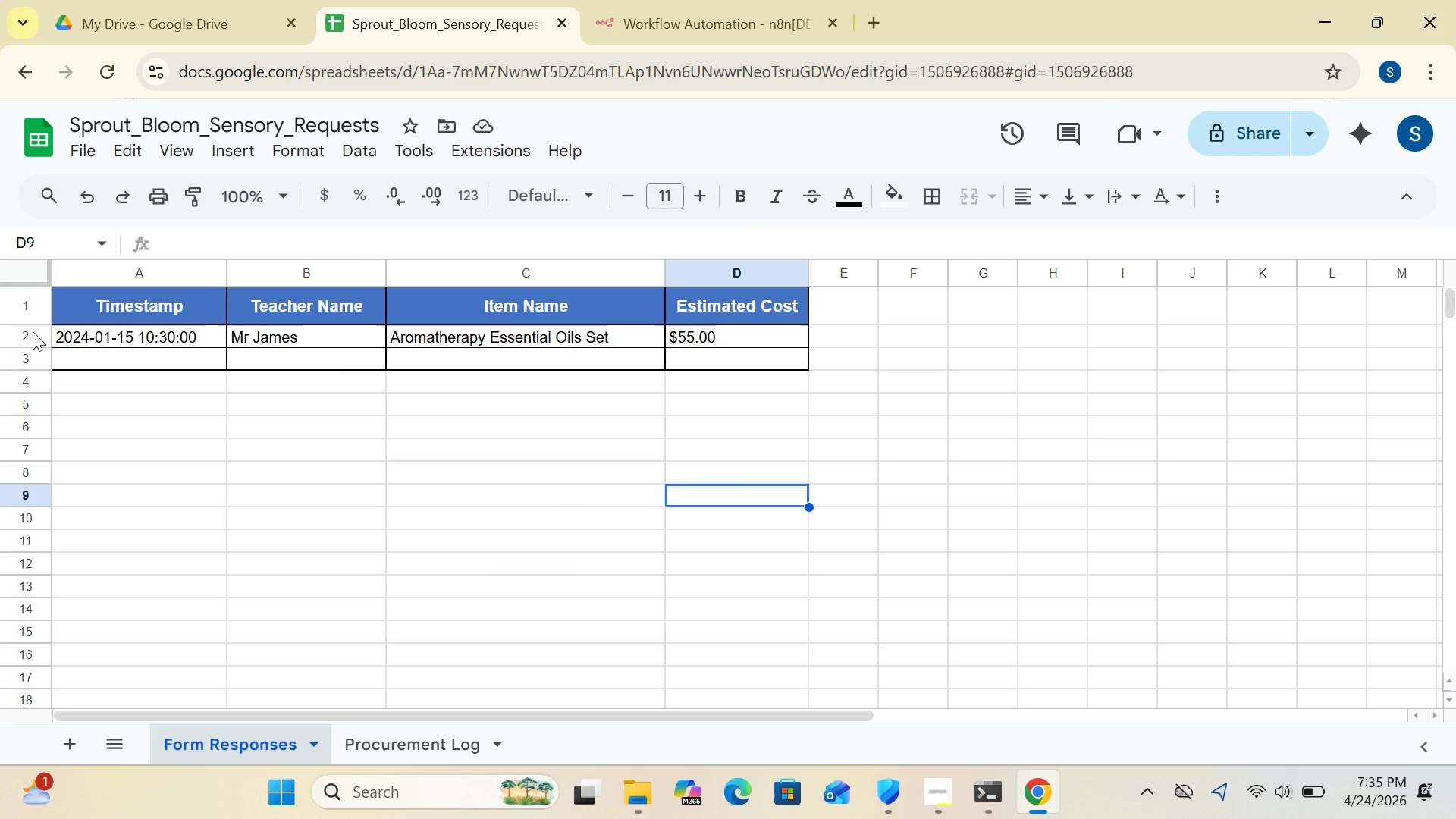 
left_click([33, 331])
 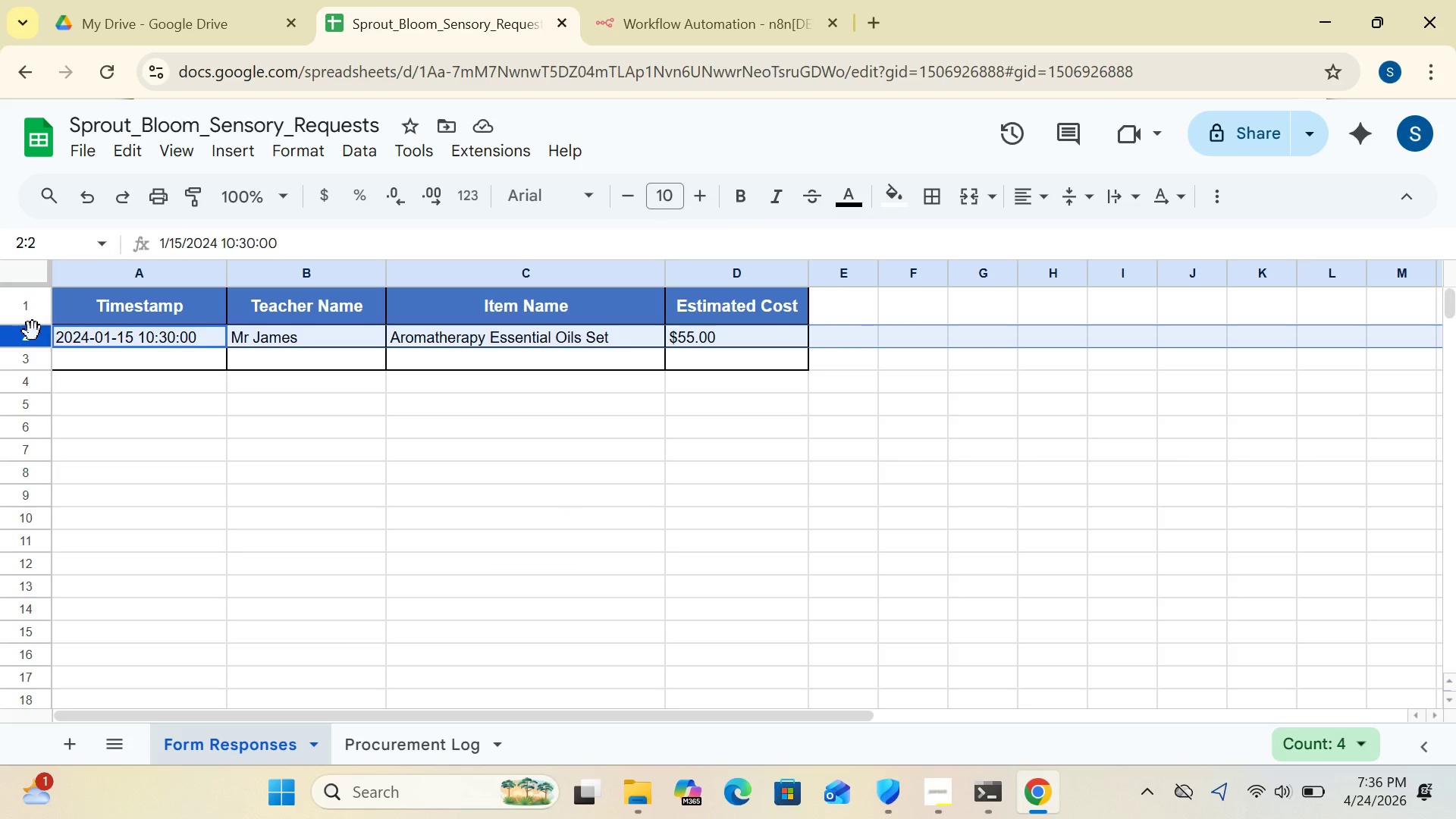 
key(Delete)
 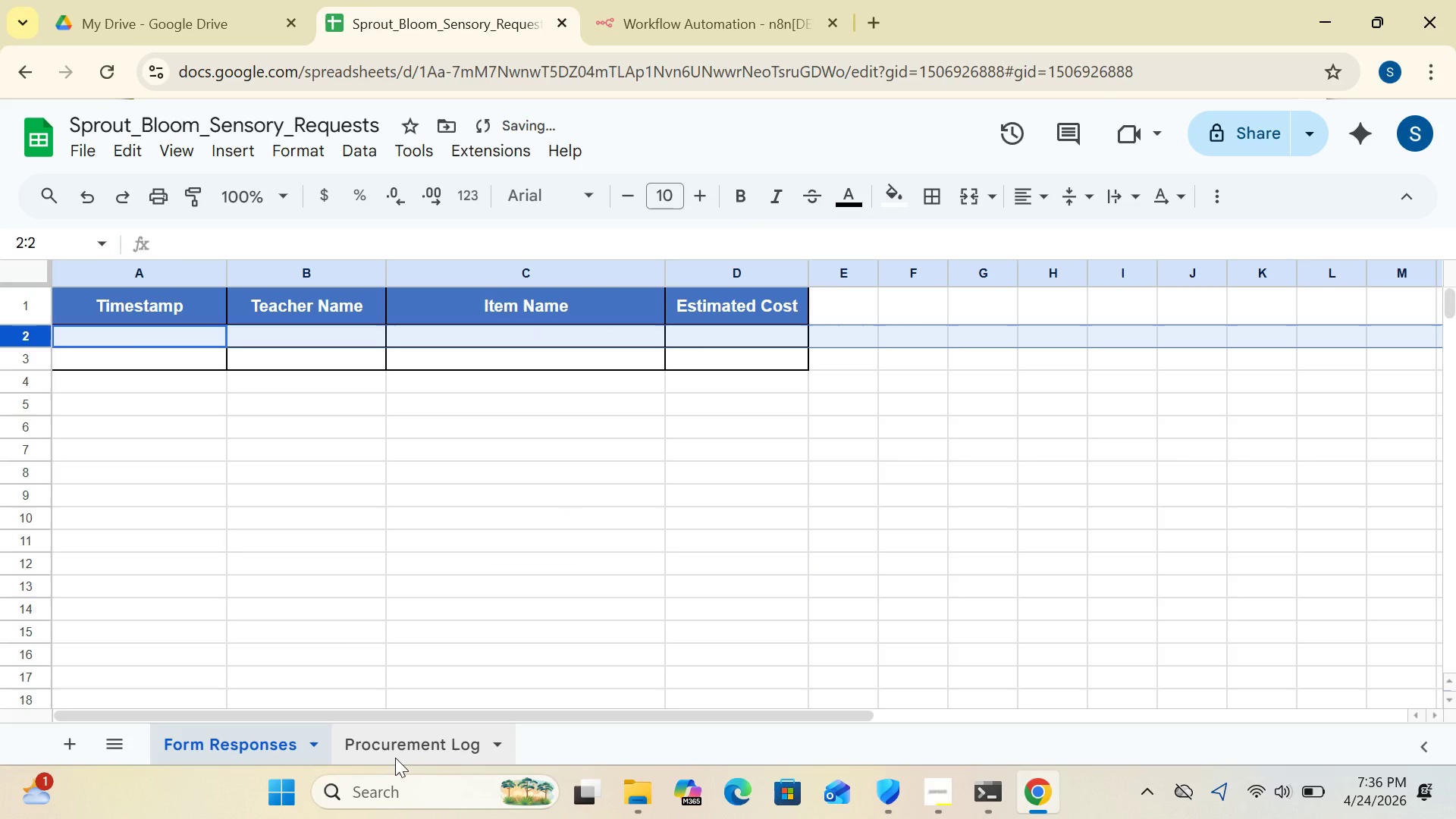 
left_click([395, 758])
 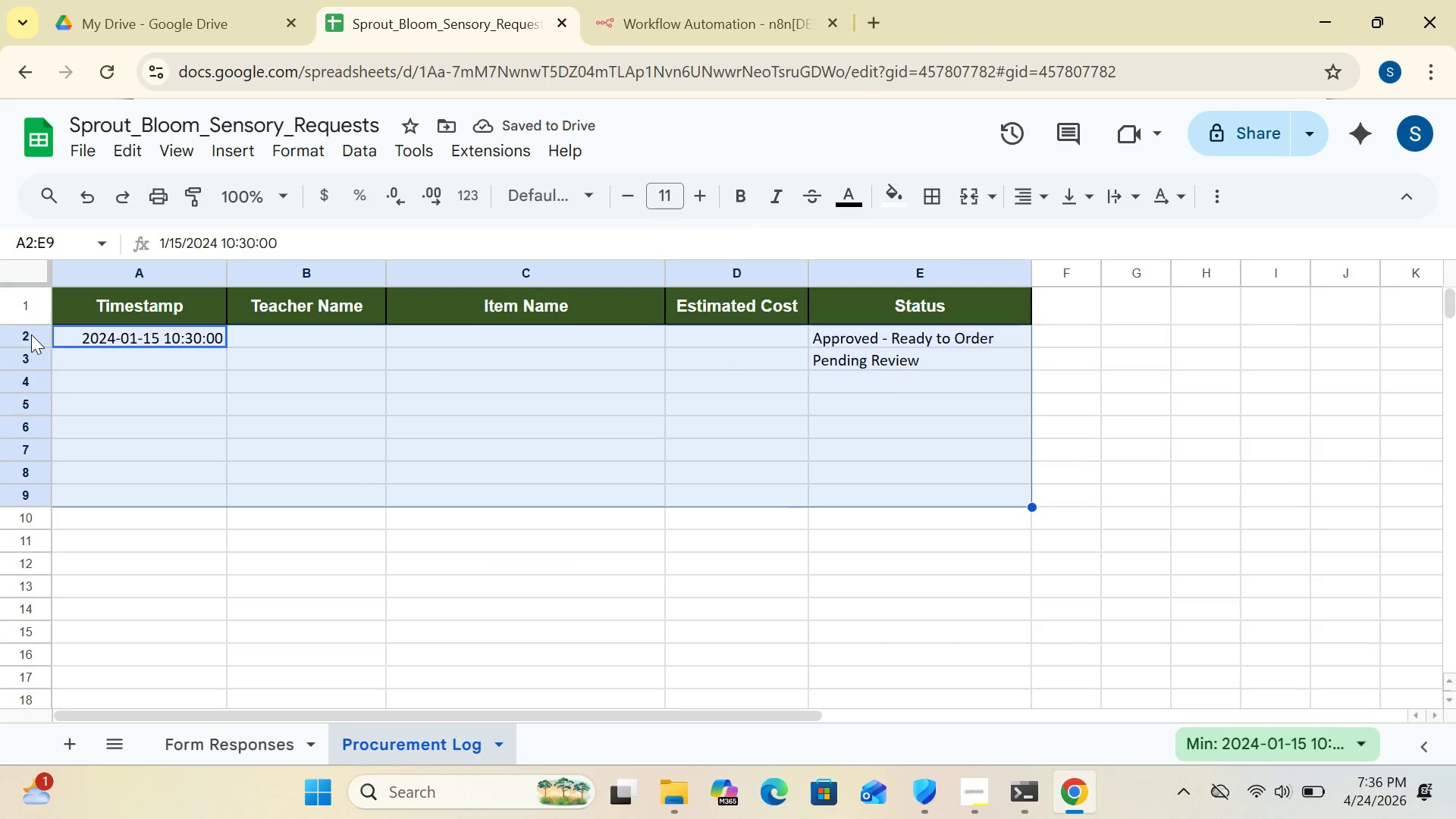 
left_click([31, 334])
 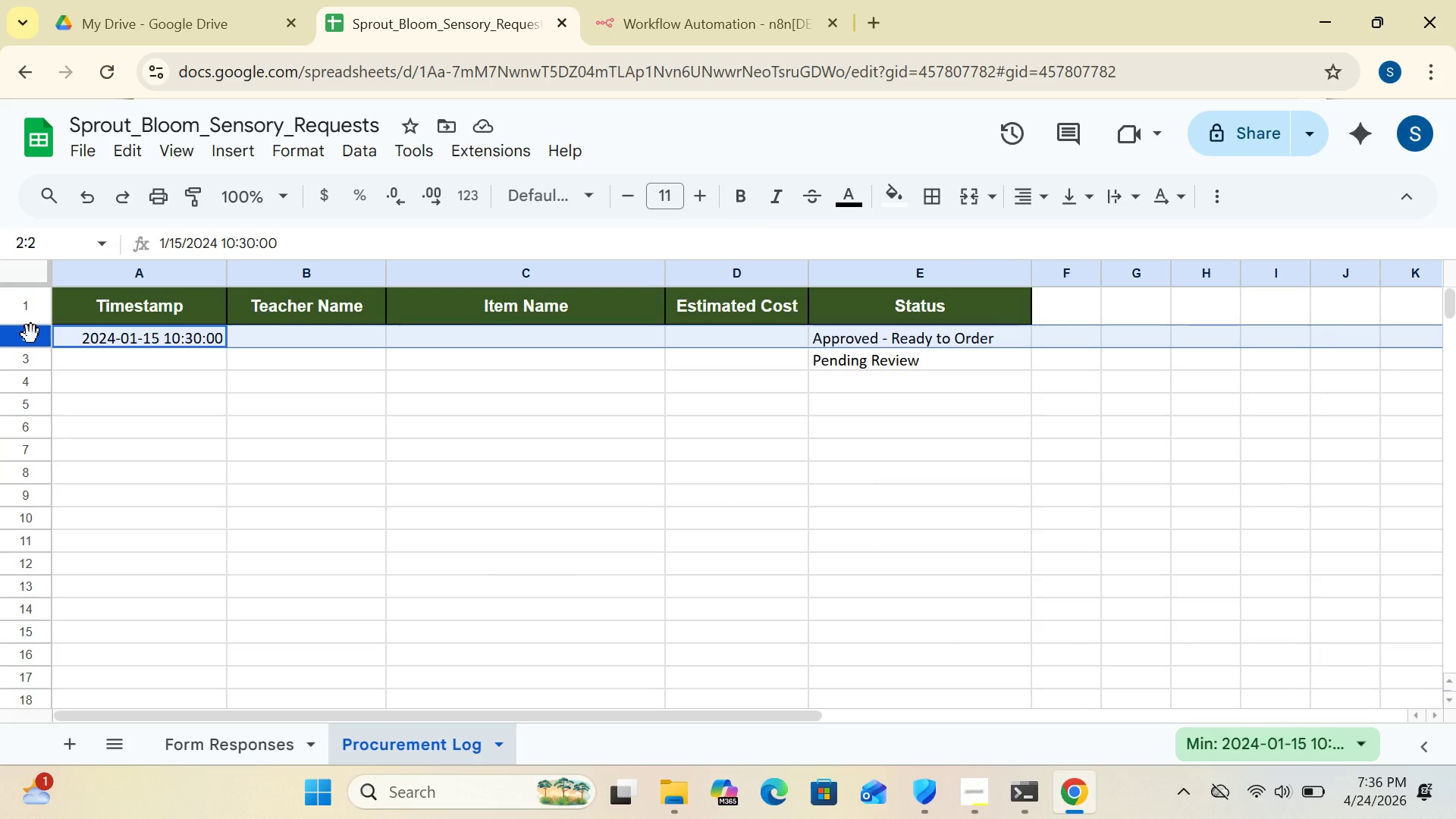 
key(Delete)
 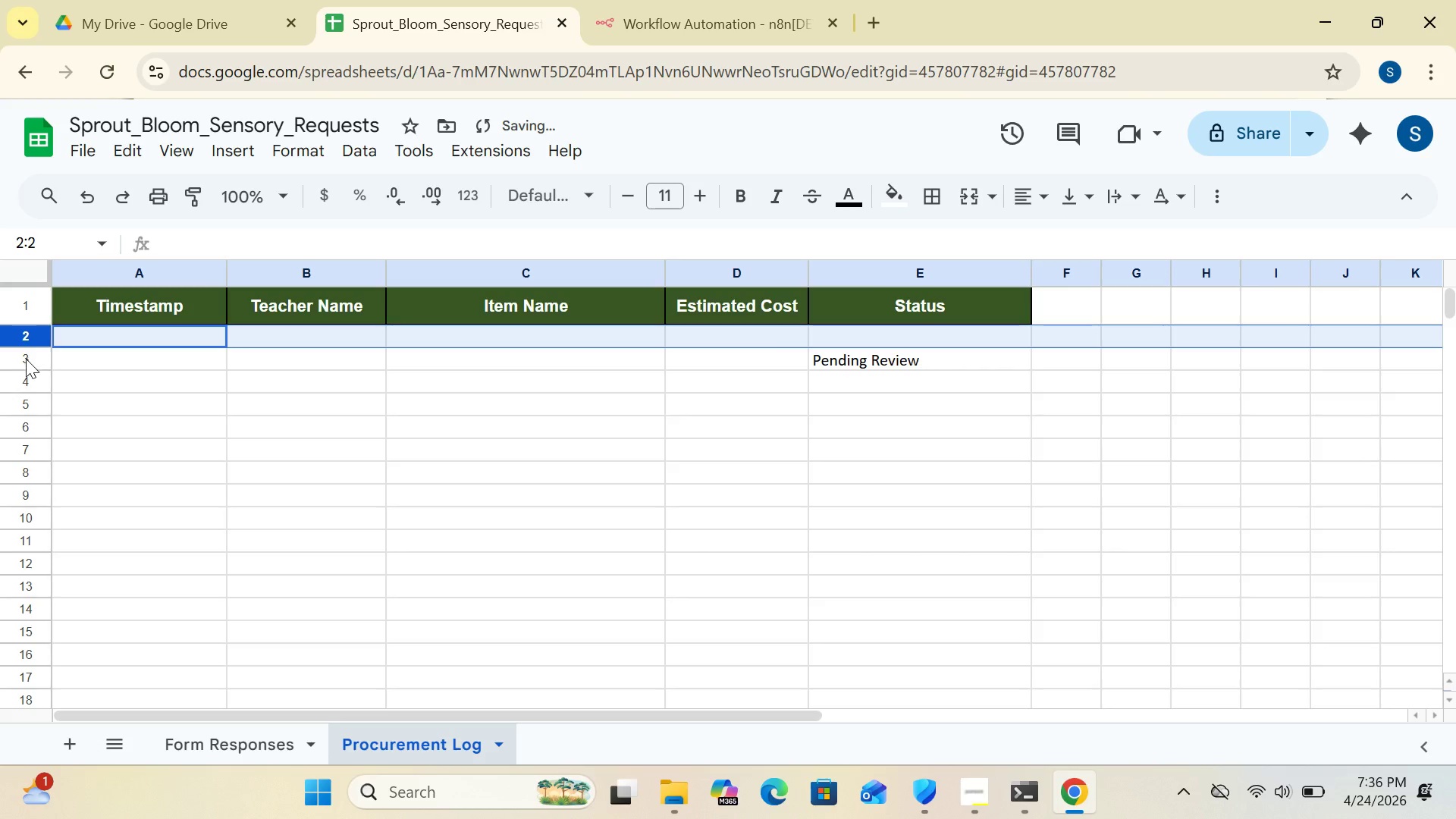 
left_click([26, 359])
 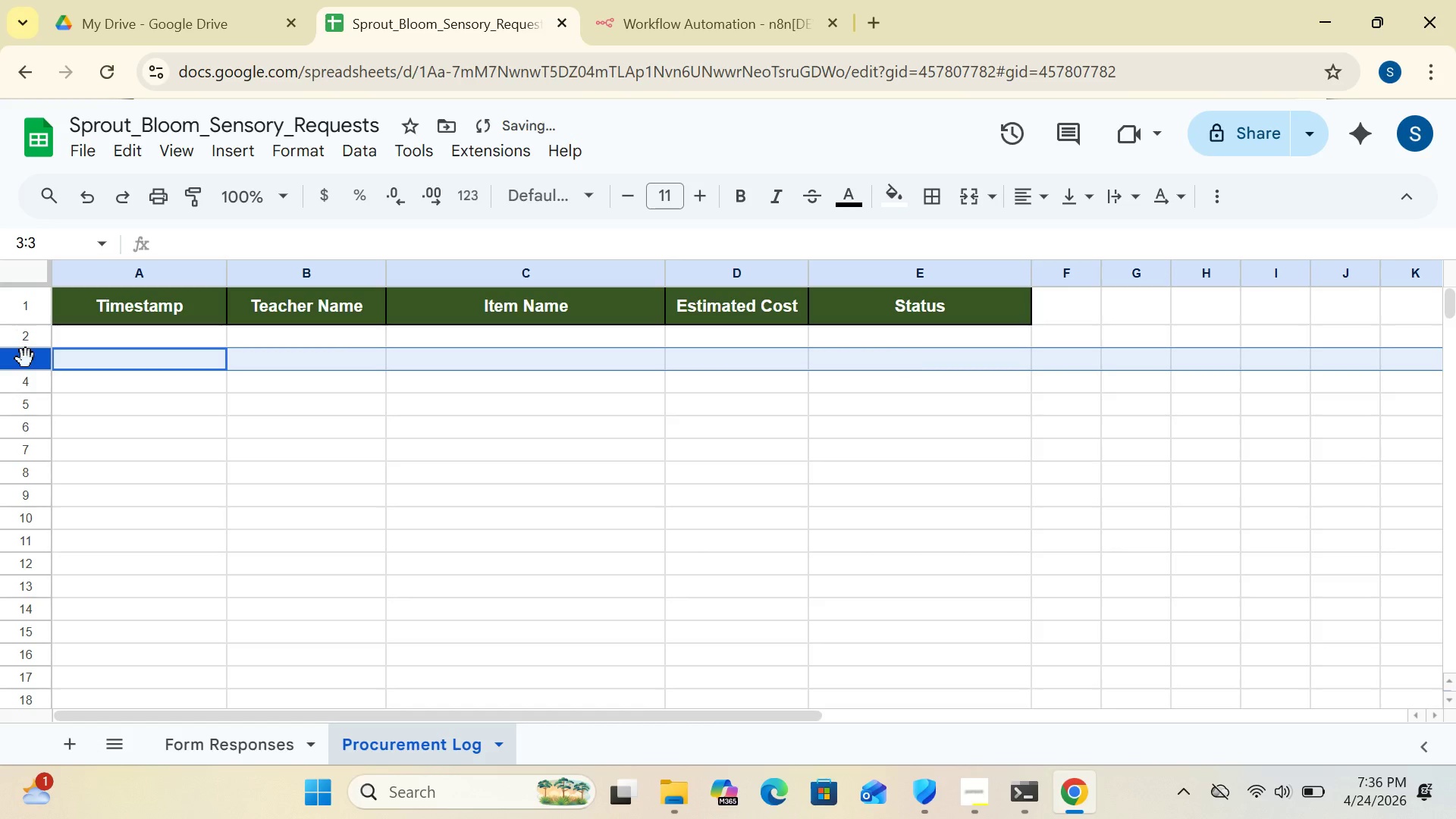 
key(Delete)
 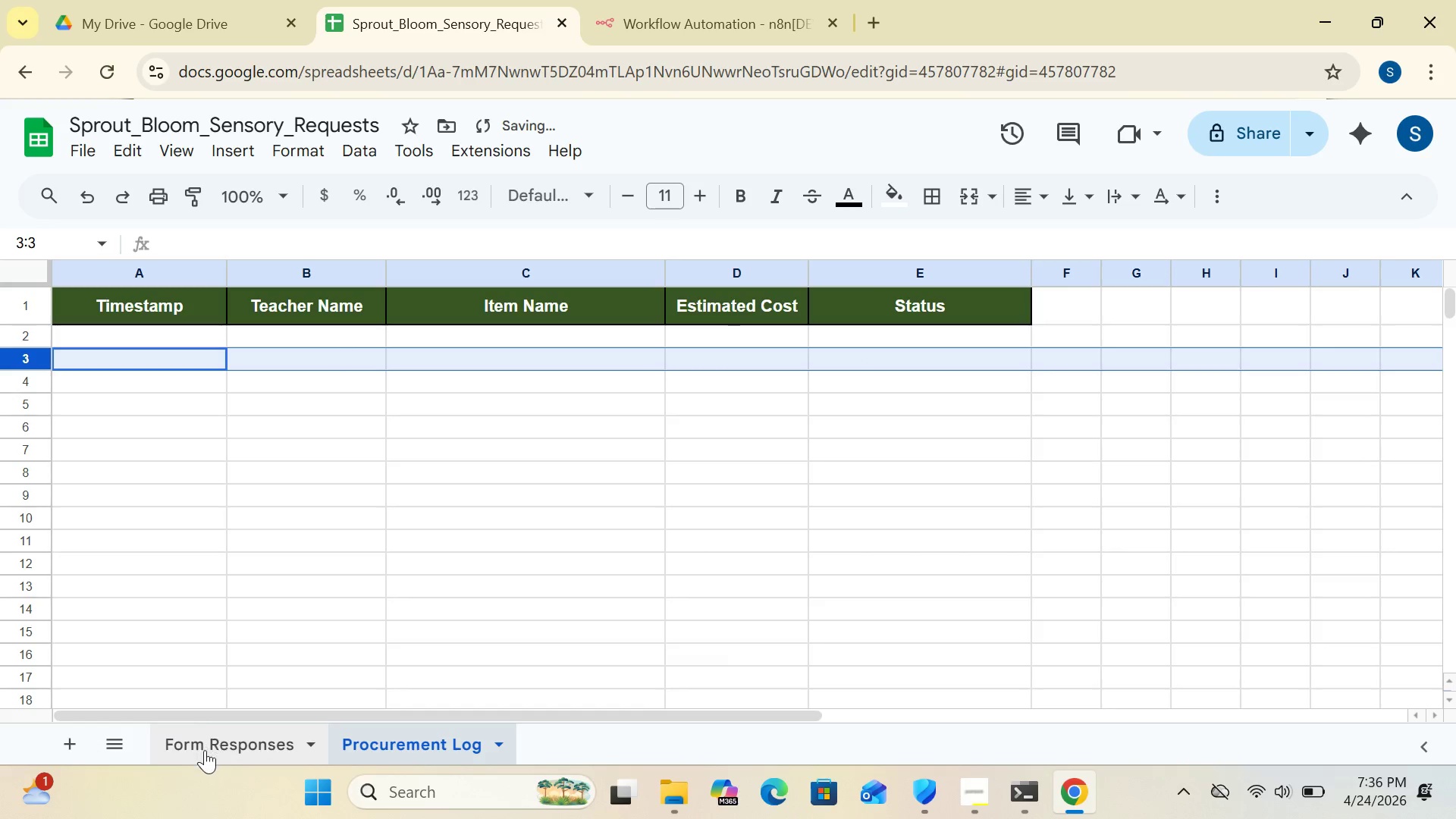 
left_click([205, 750])
 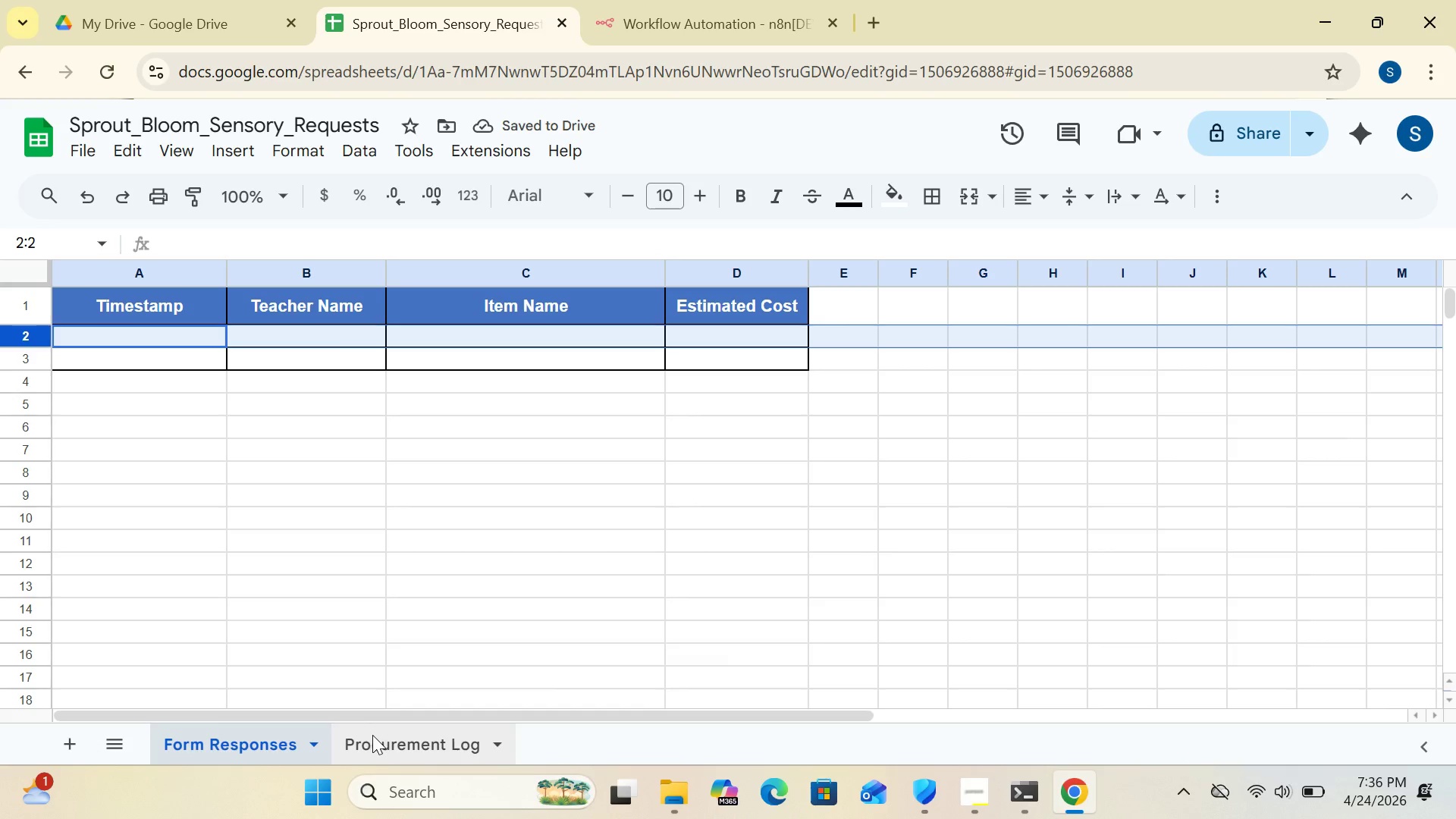 
left_click([372, 735])
 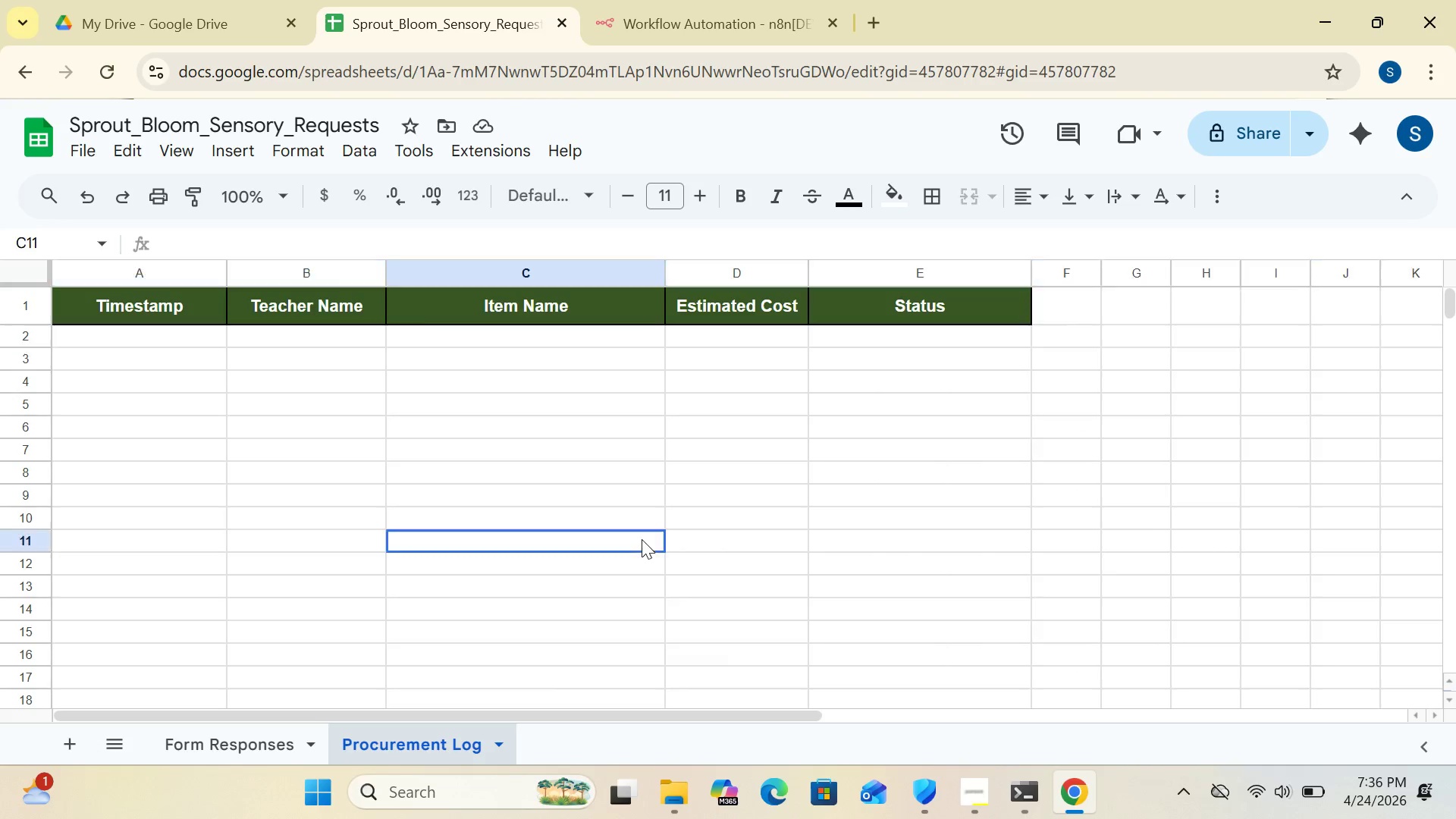 
left_click([642, 539])
 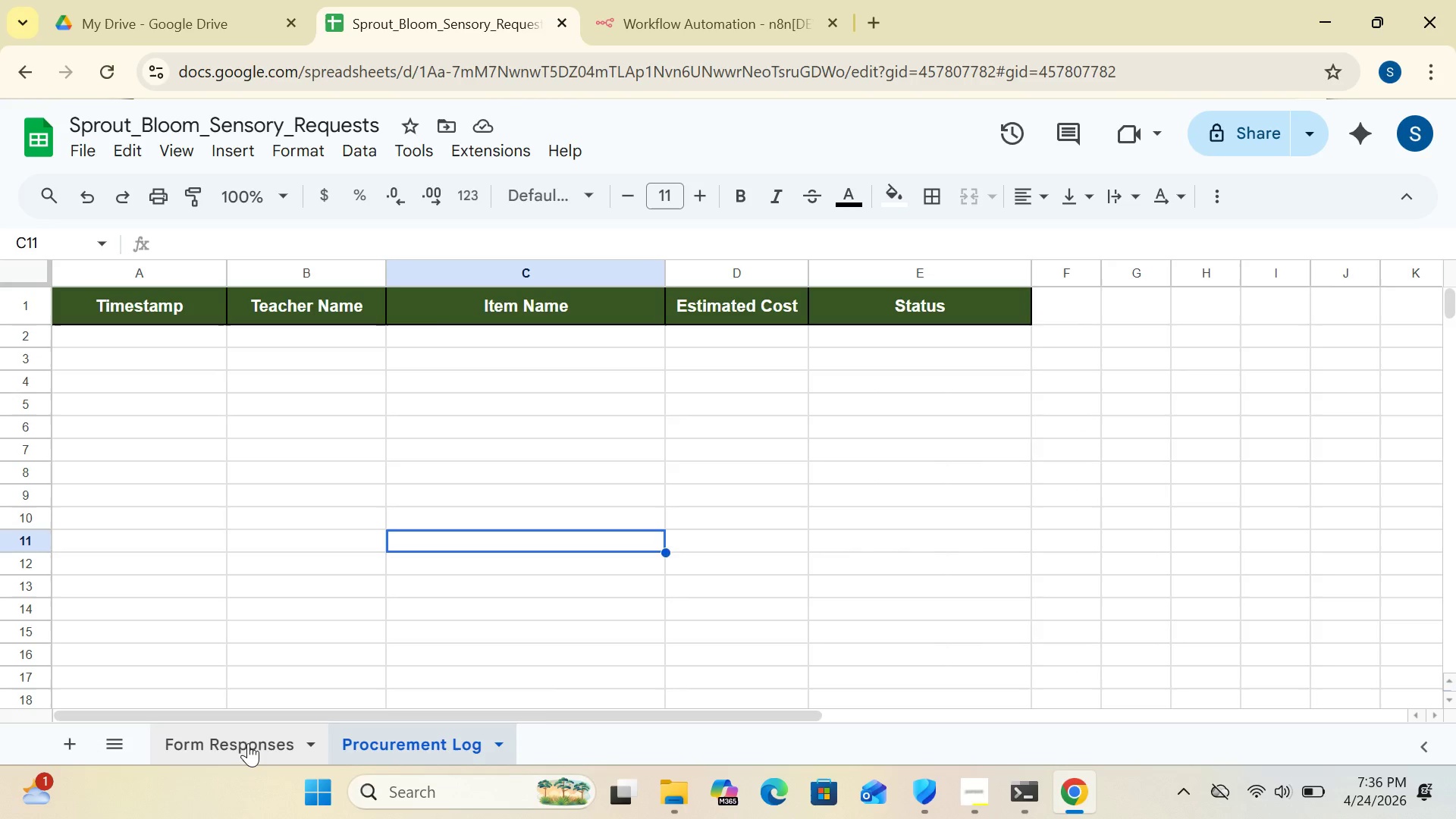 
left_click([248, 743])
 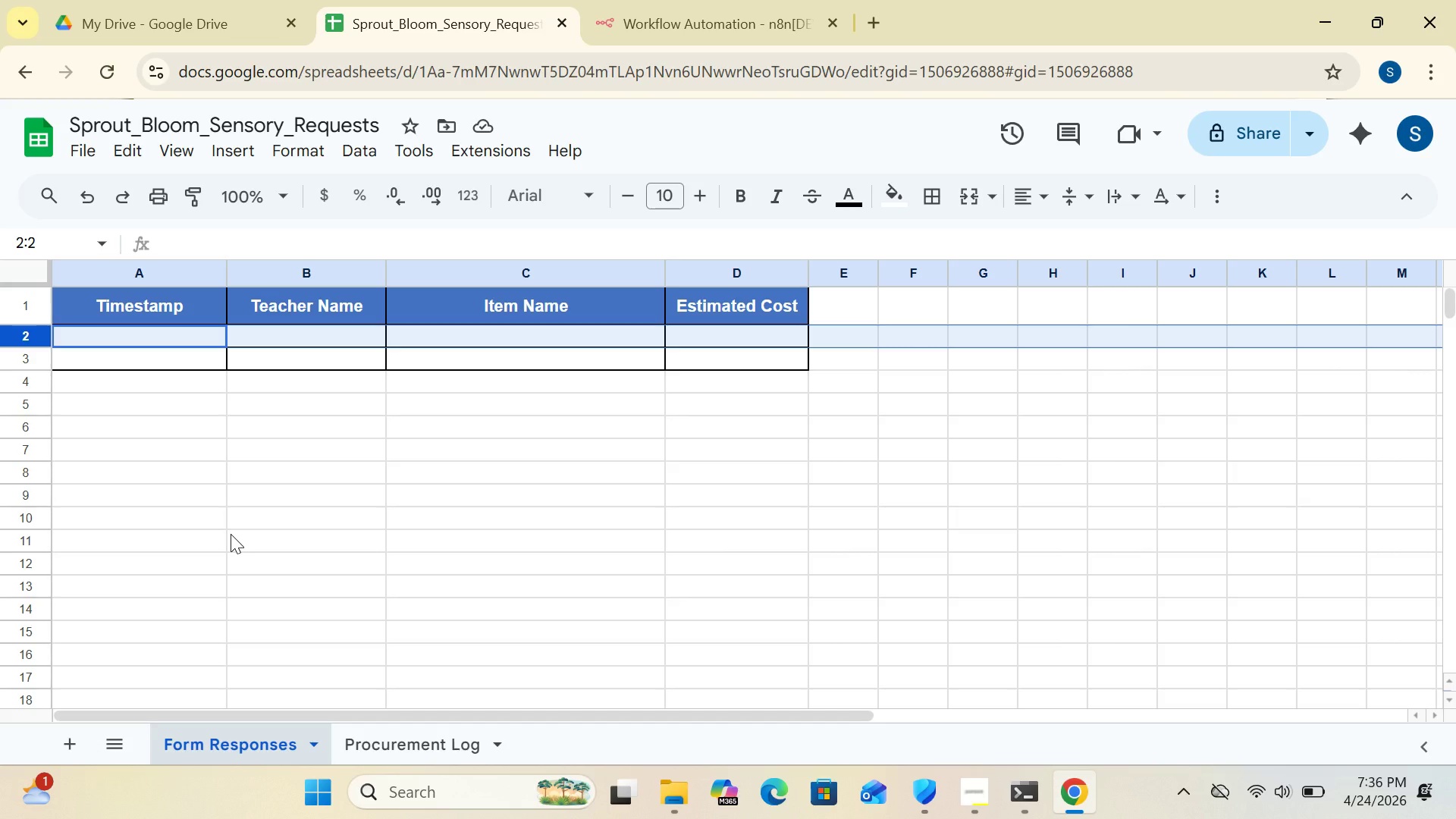 
wait(8.47)
 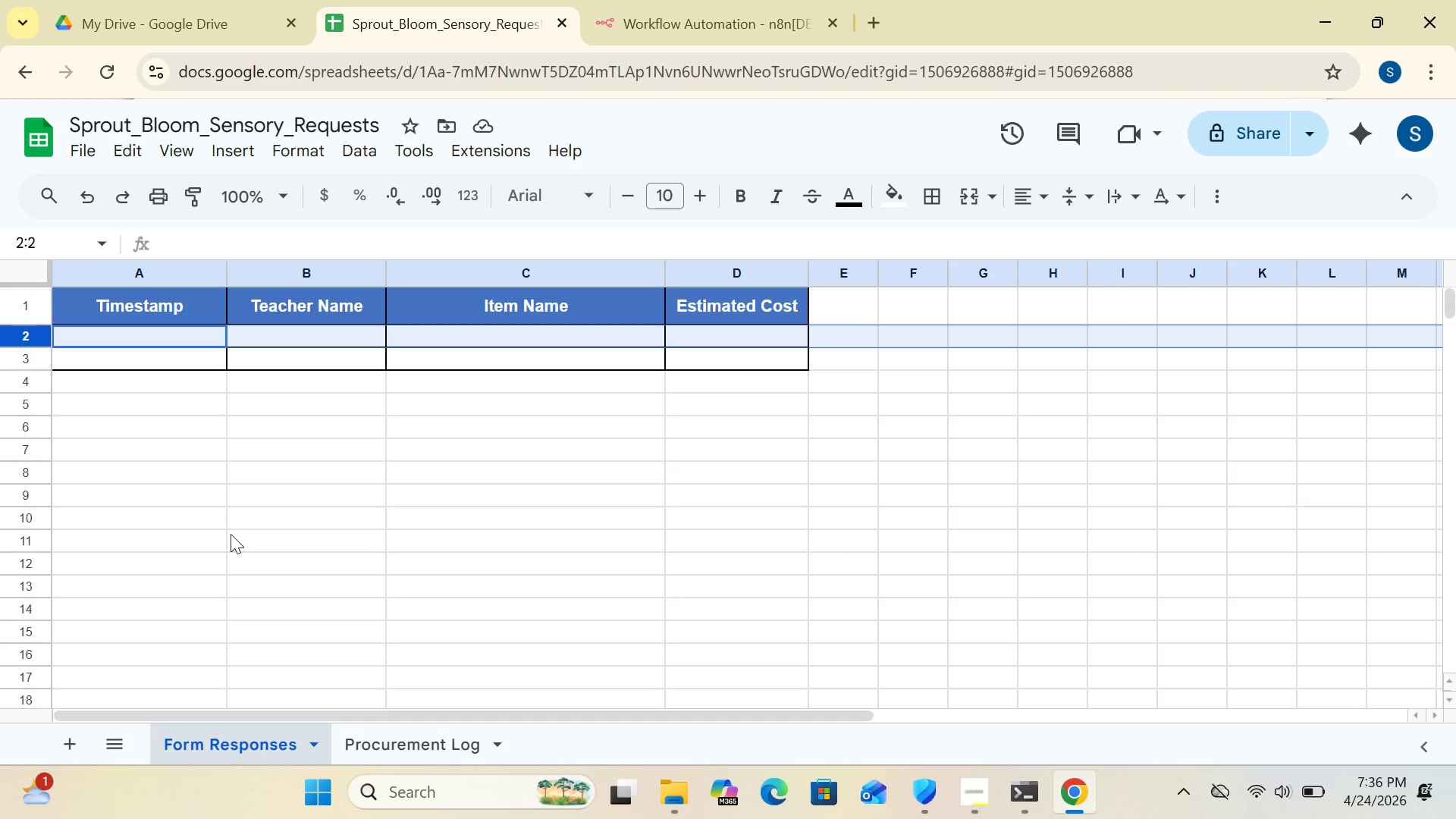 
left_click([101, 335])
 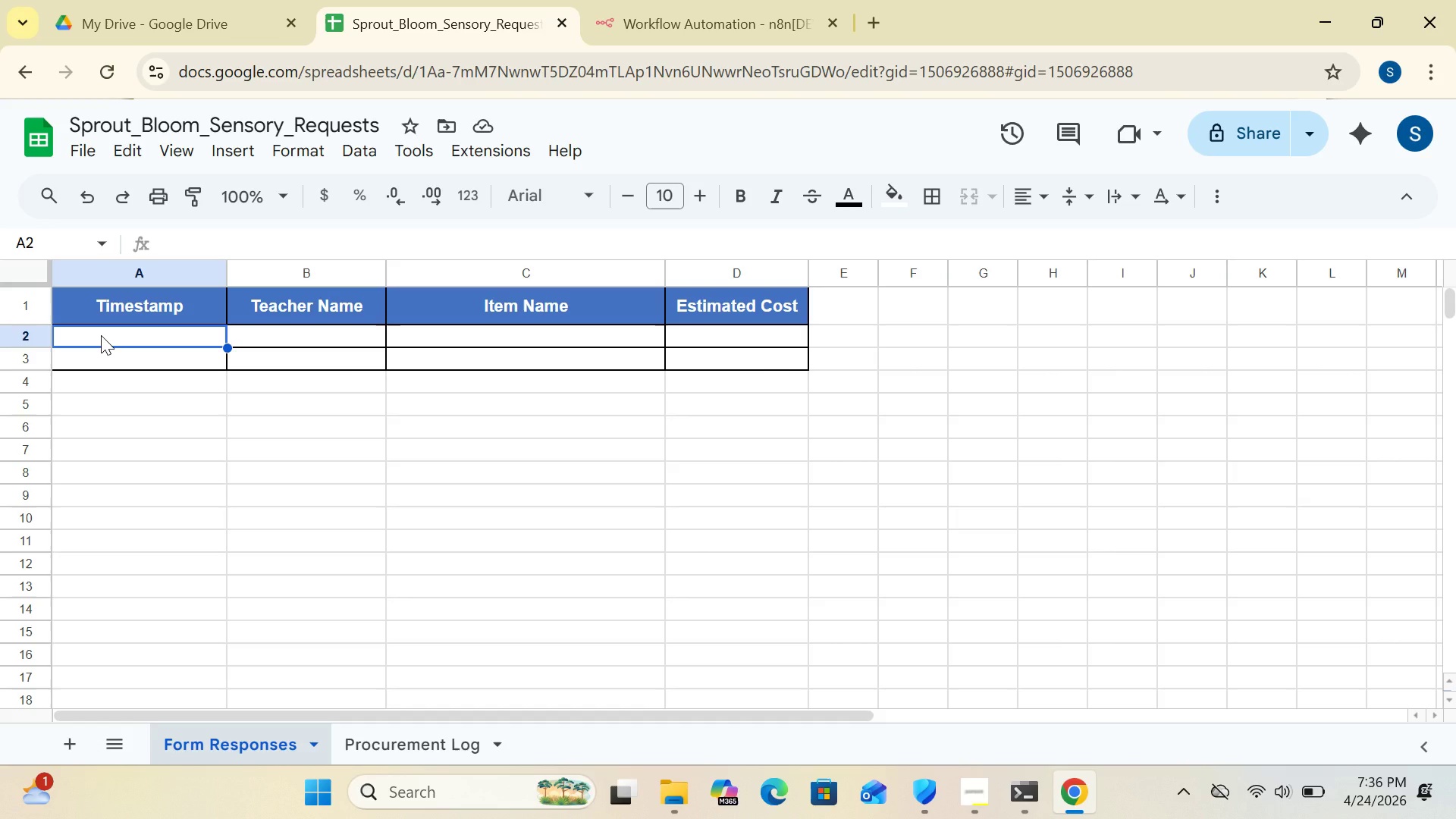 
type(2024-01-15 9:00:00)
 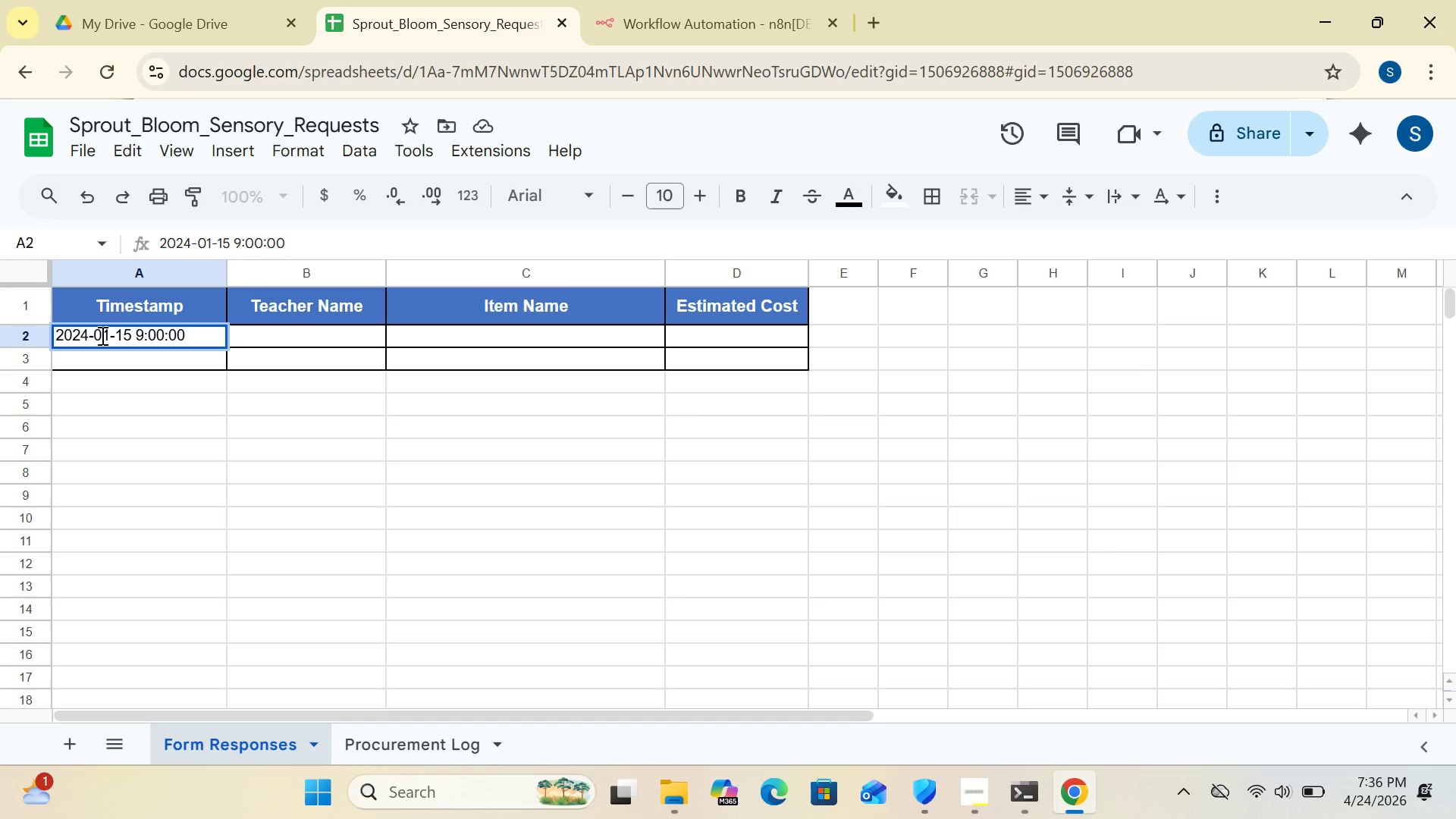 
left_click([260, 334])
 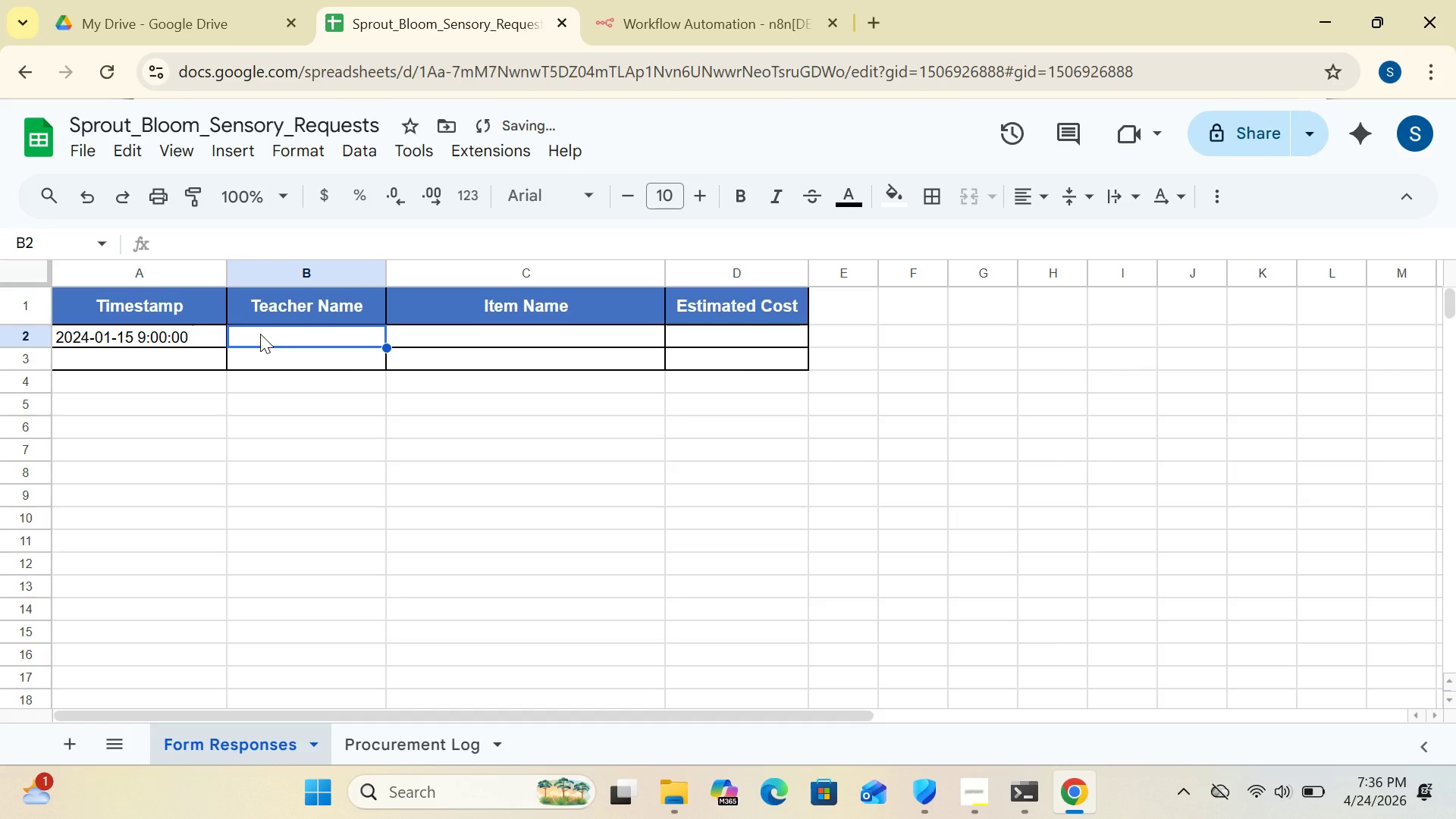 
type(Ms Sara)
 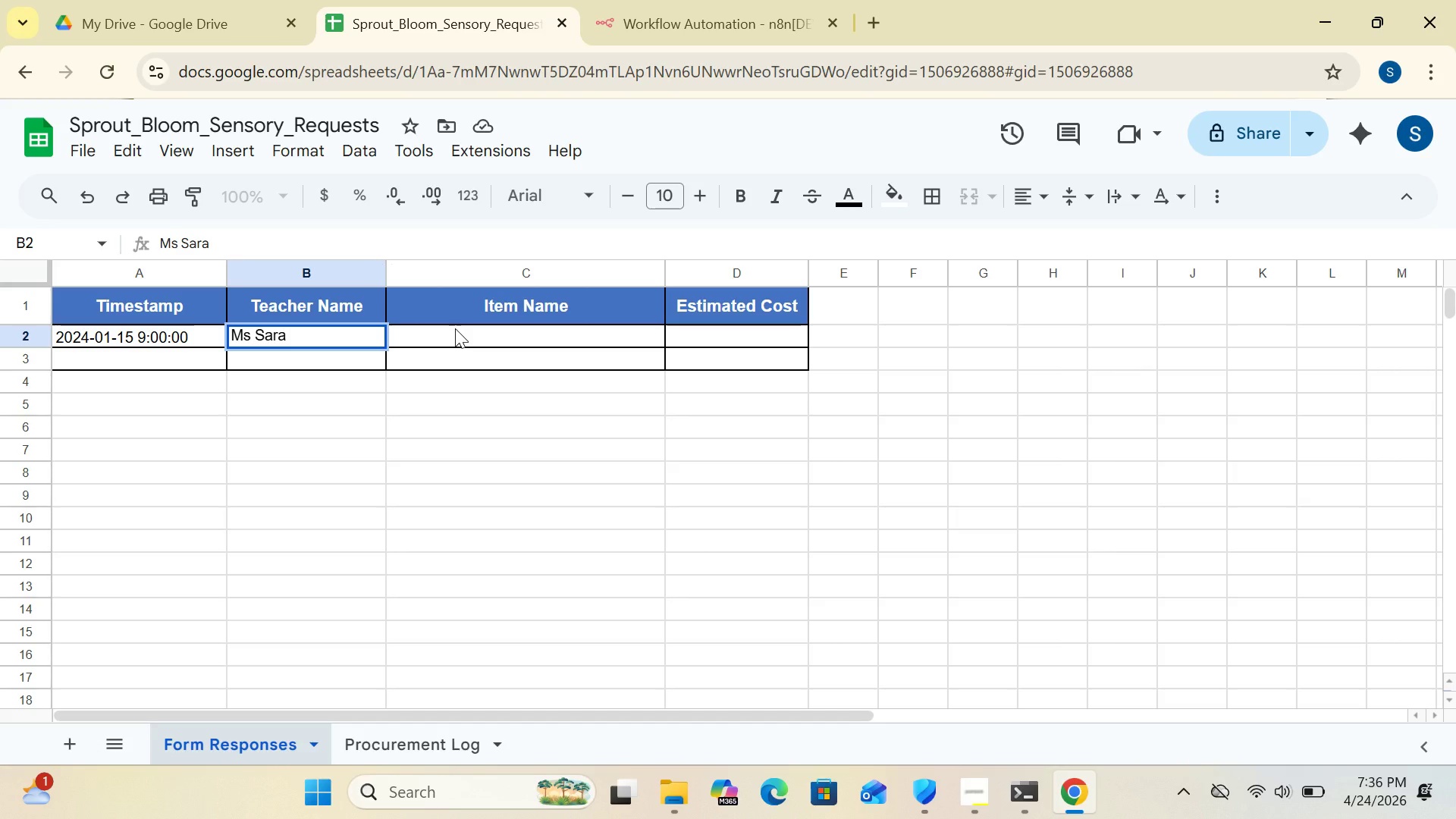 
left_click([455, 328])
 